 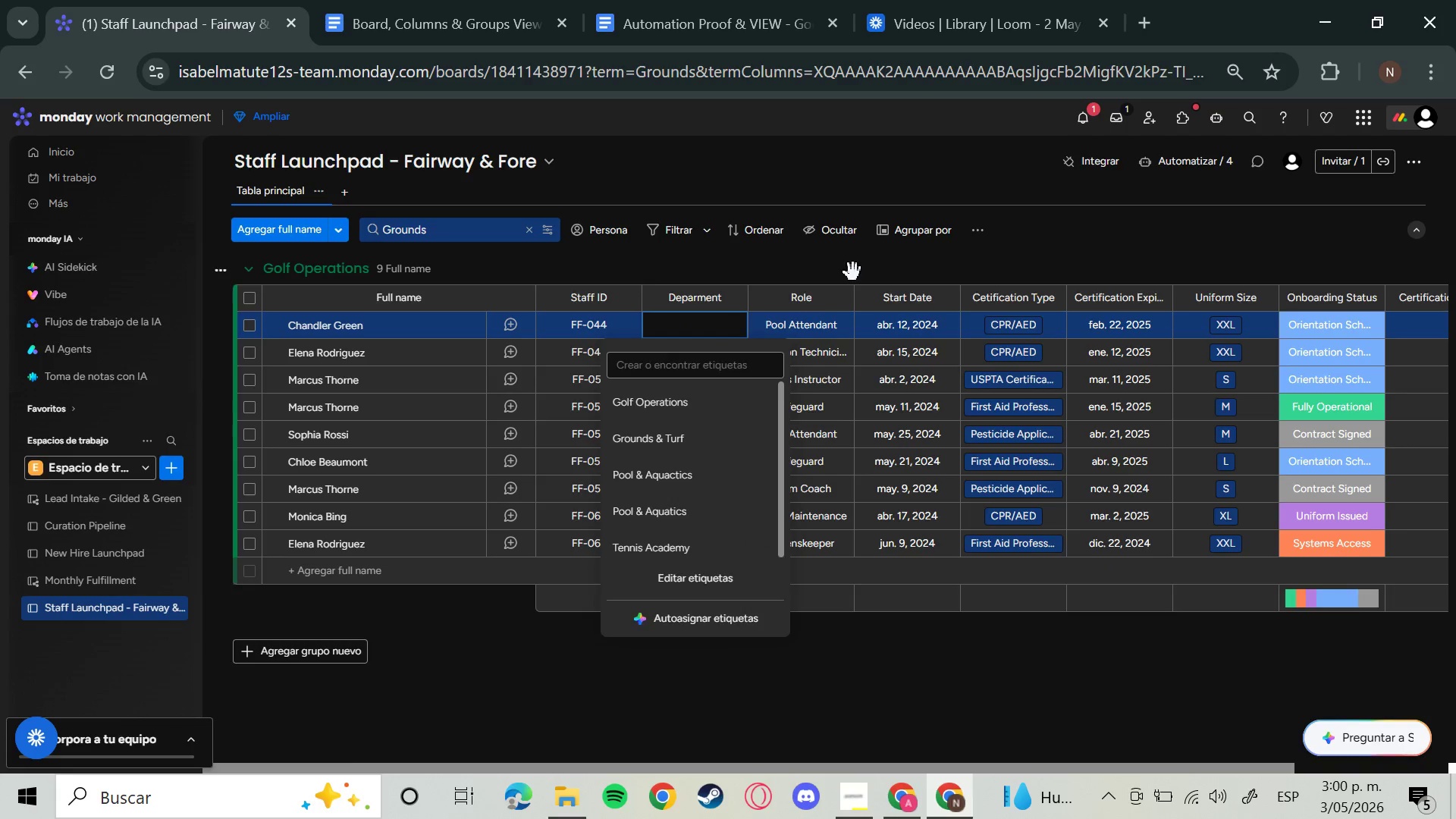 
left_click([702, 362])
 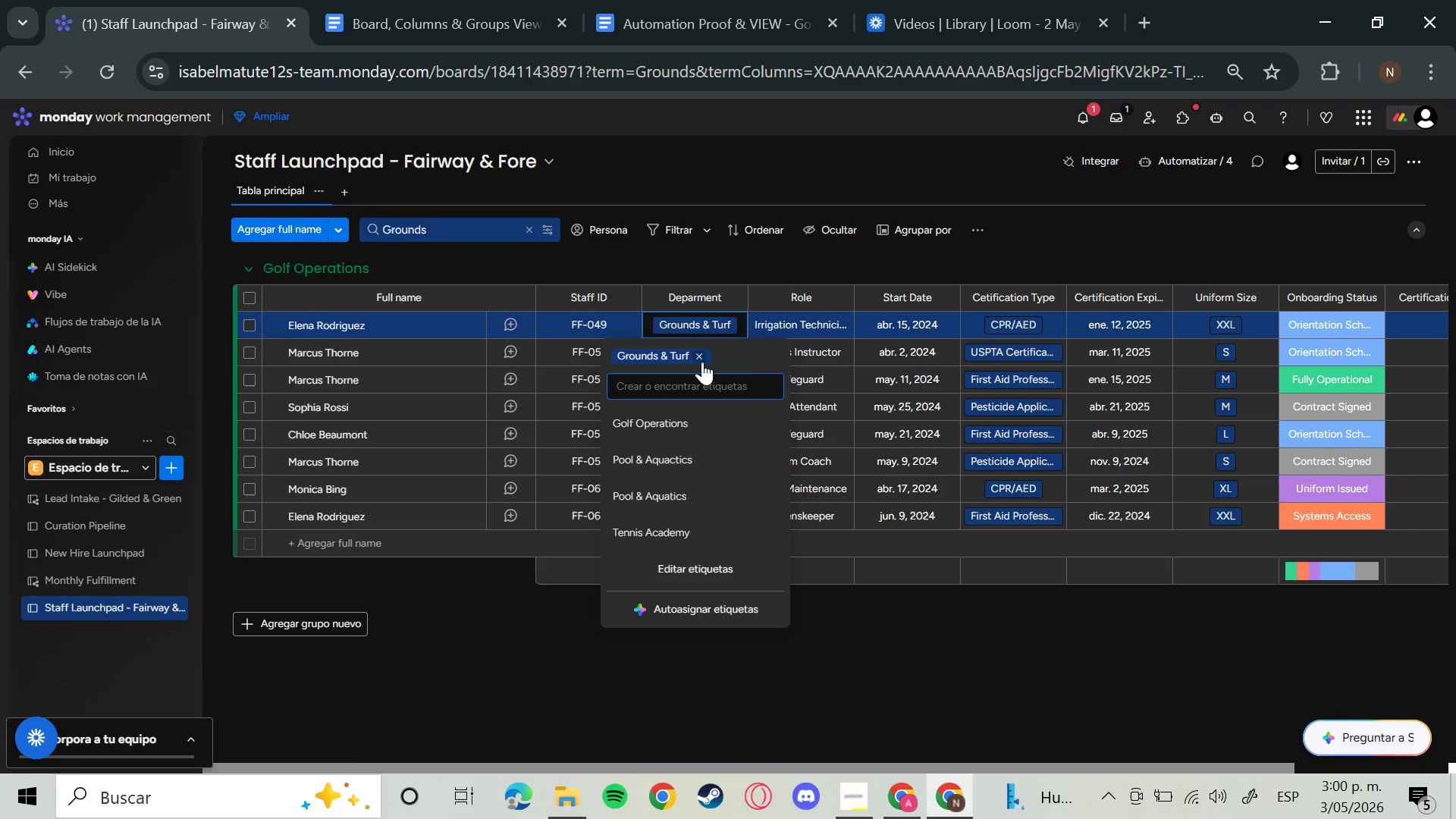 
wait(5.44)
 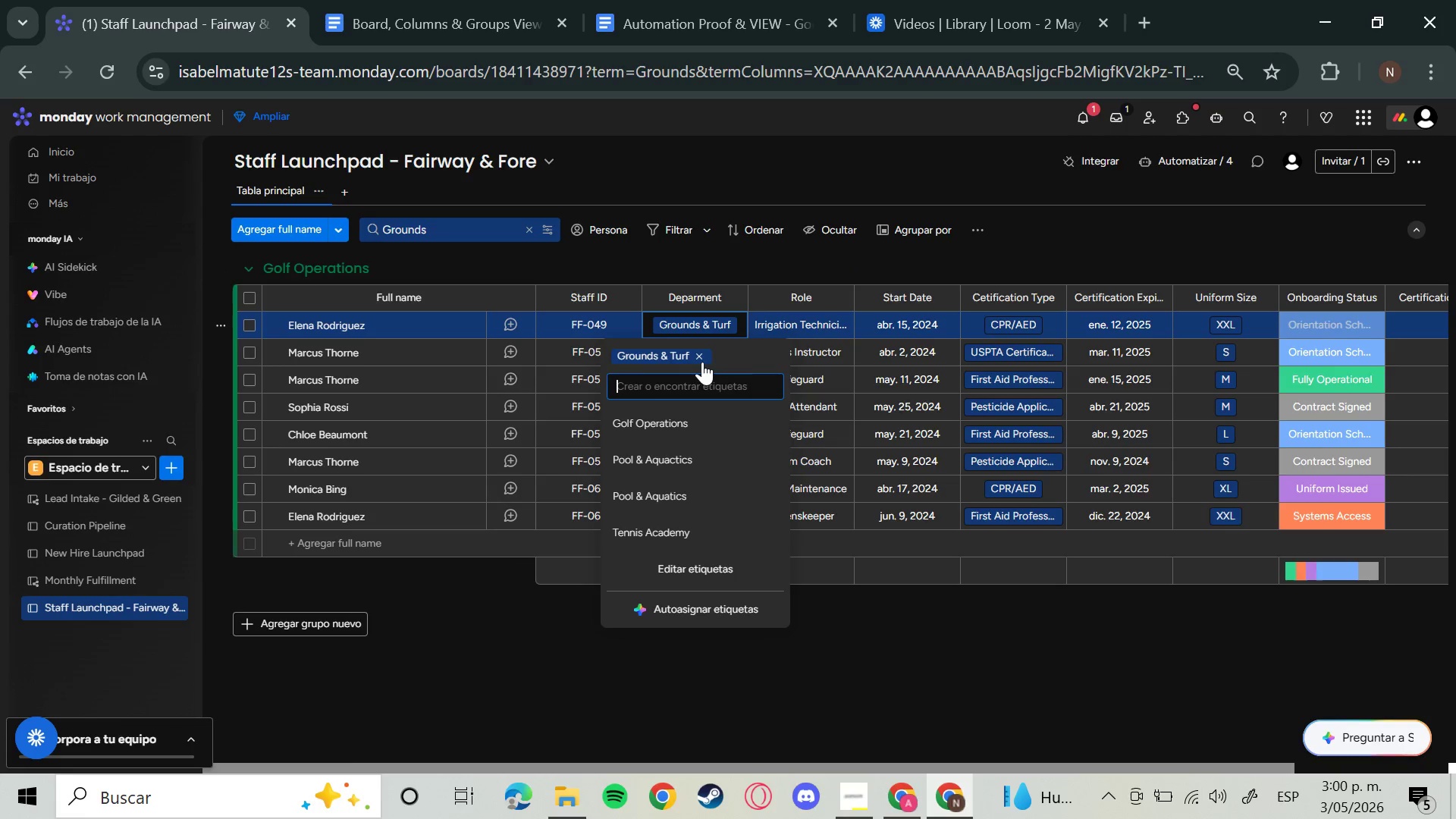 
left_click([702, 362])
 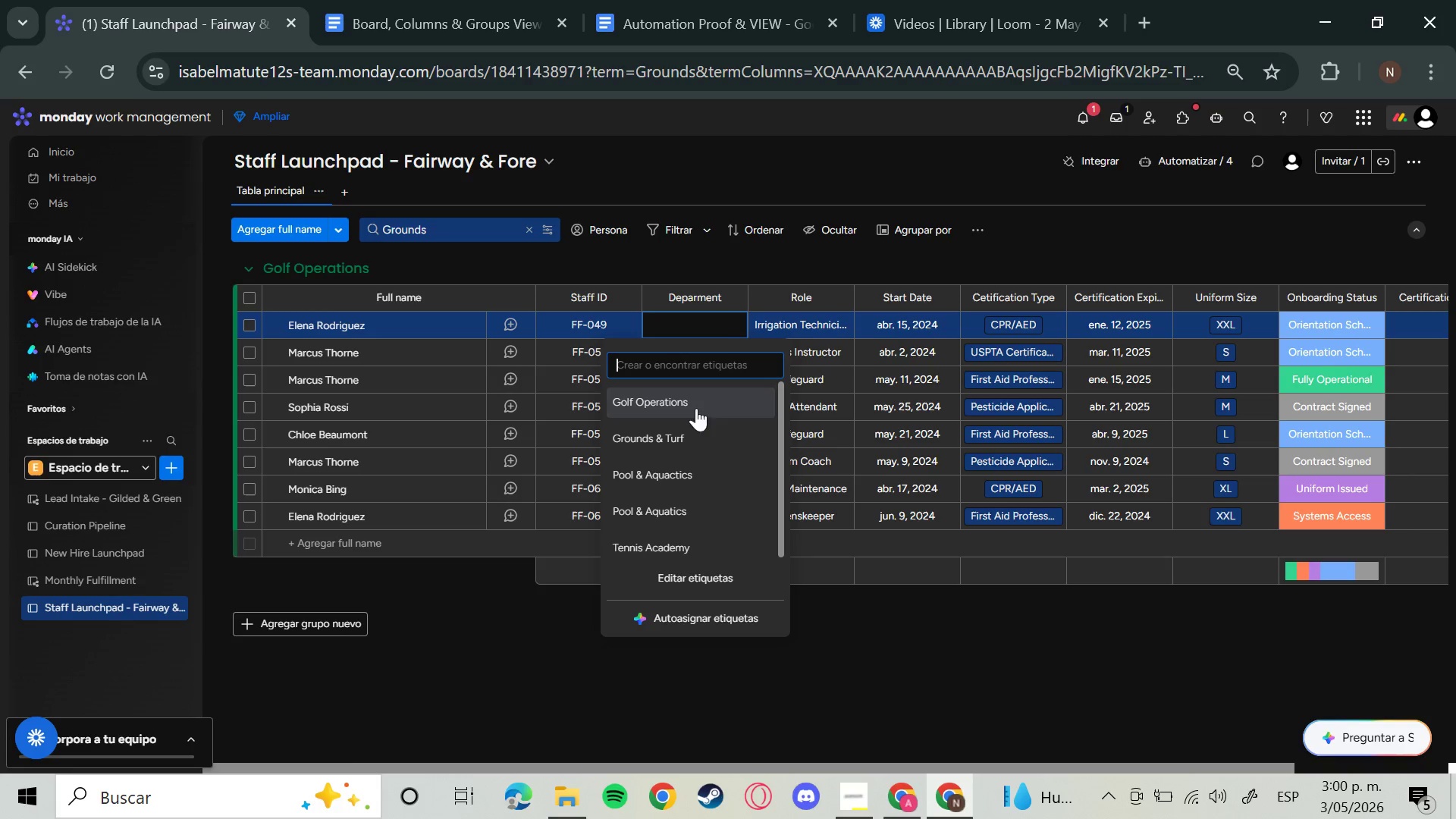 
left_click([816, 262])
 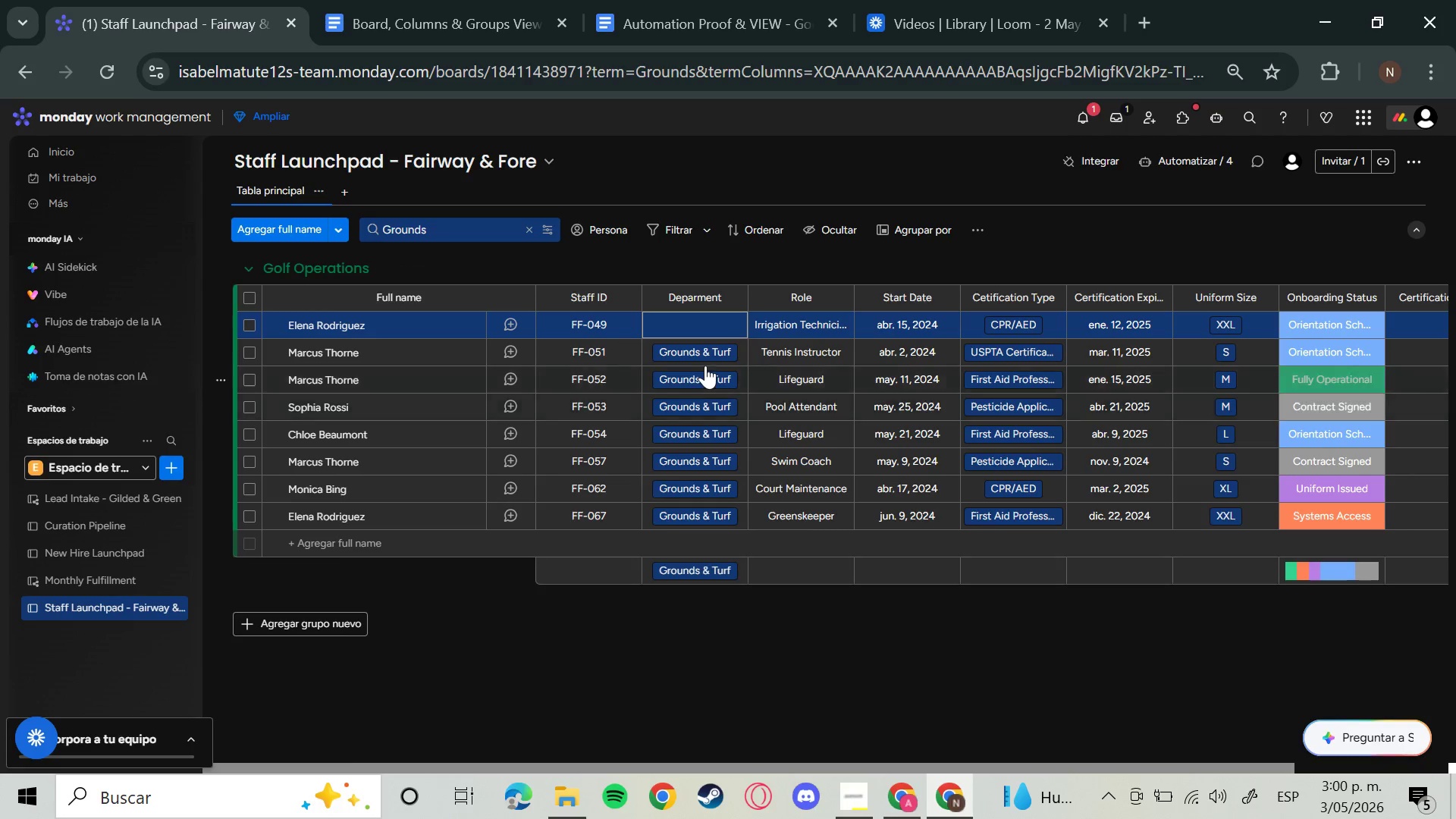 
left_click([705, 366])
 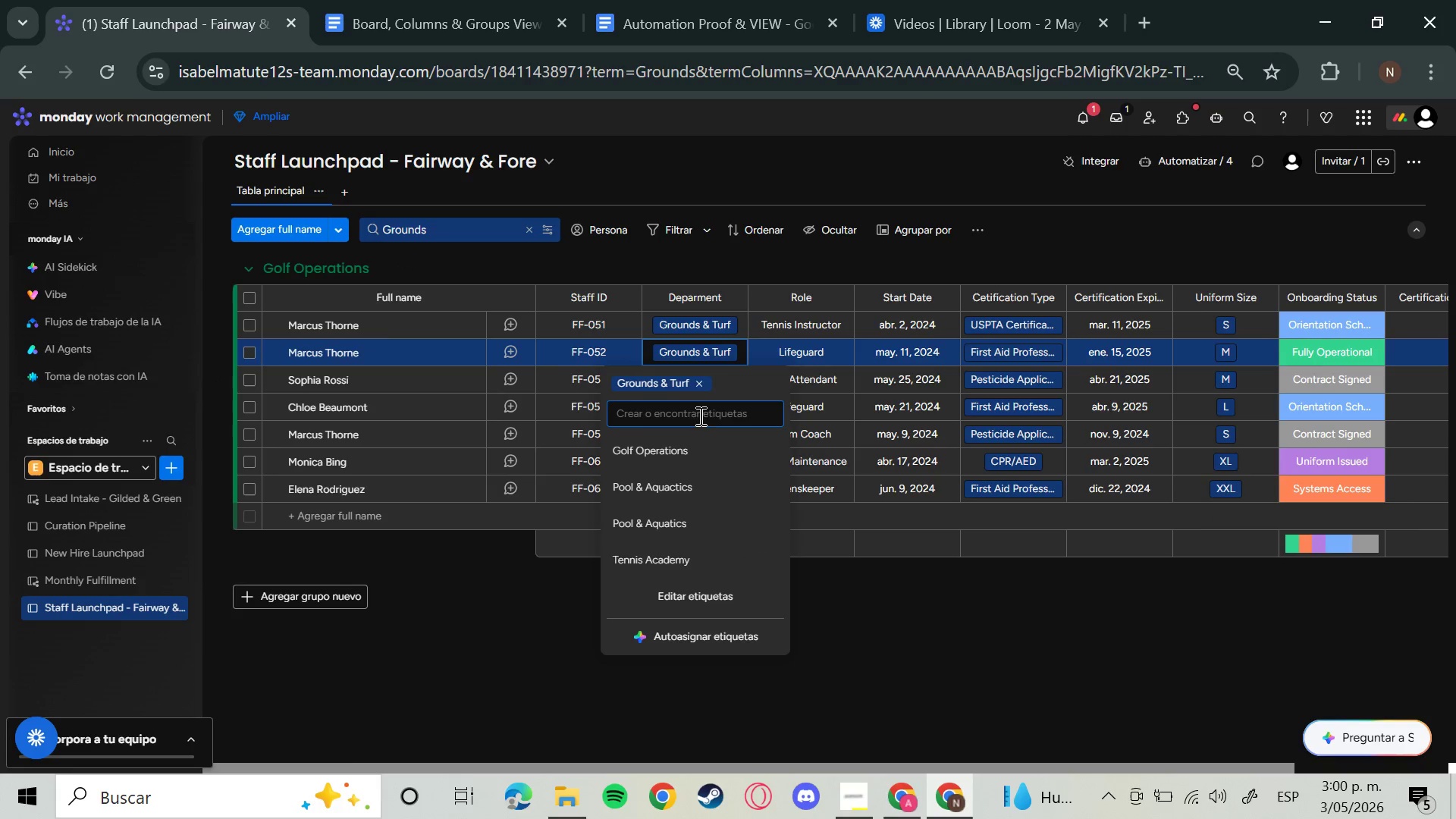 
left_click([700, 387])
 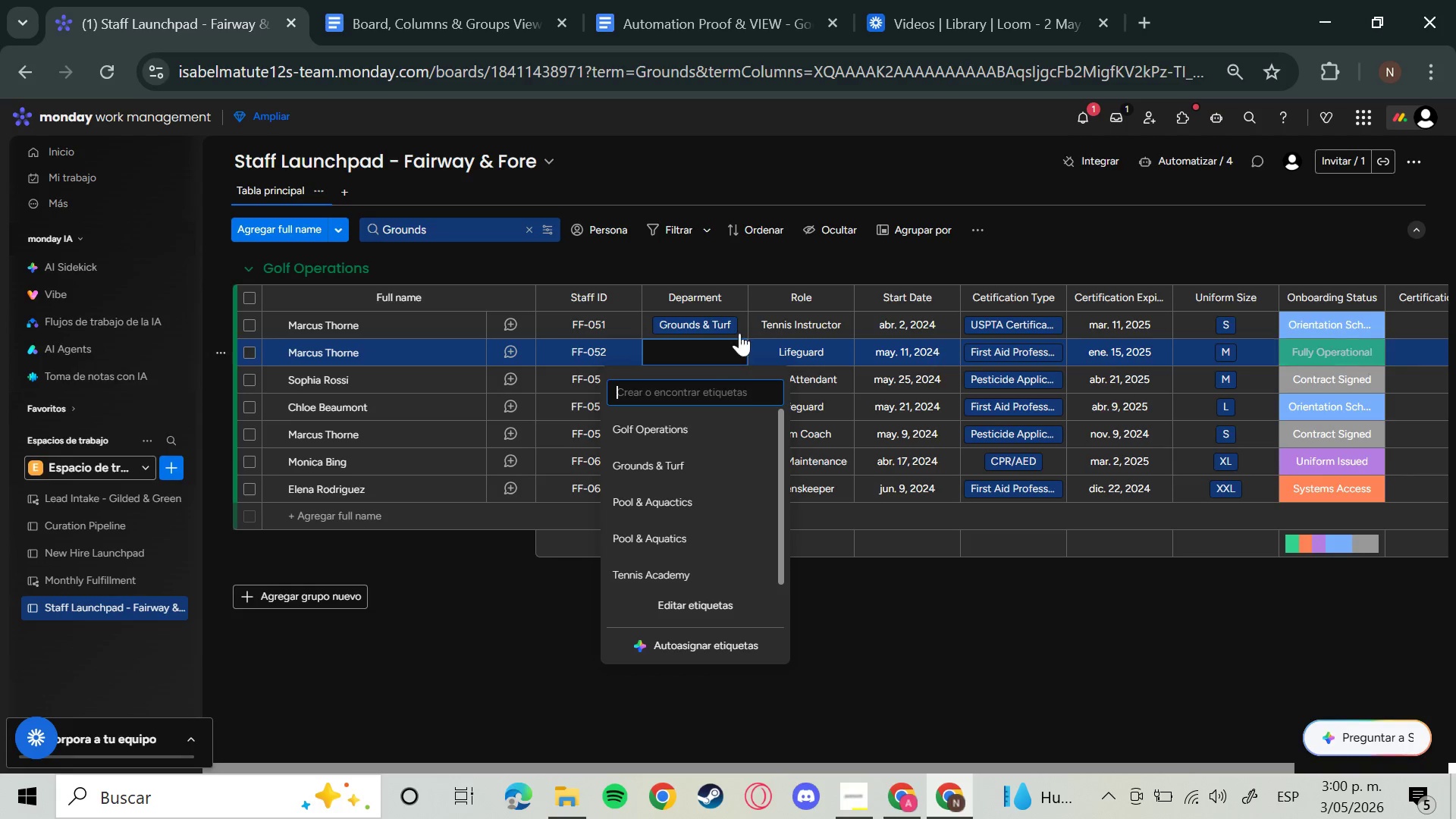 
left_click([733, 315])
 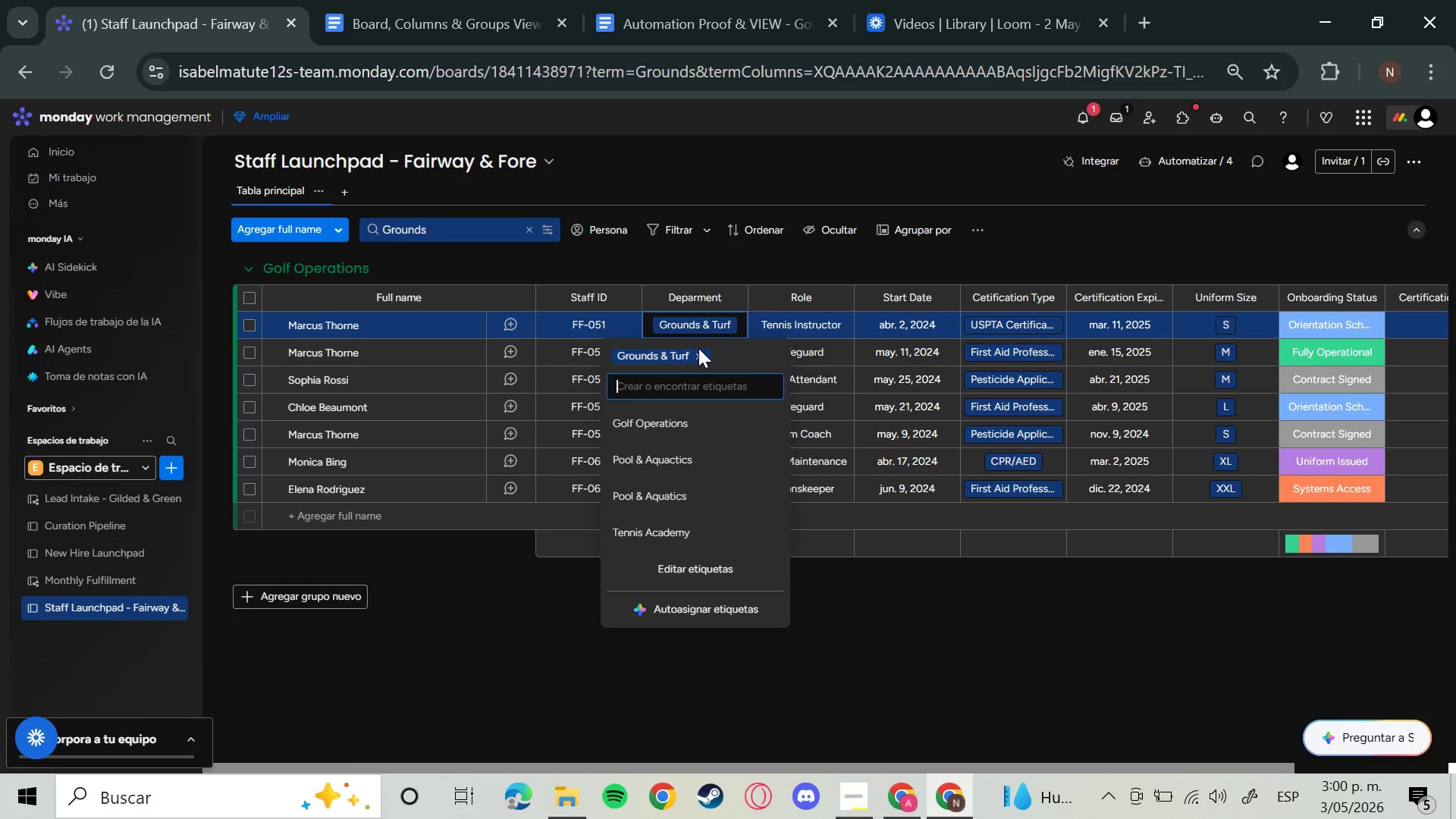 
left_click([696, 358])
 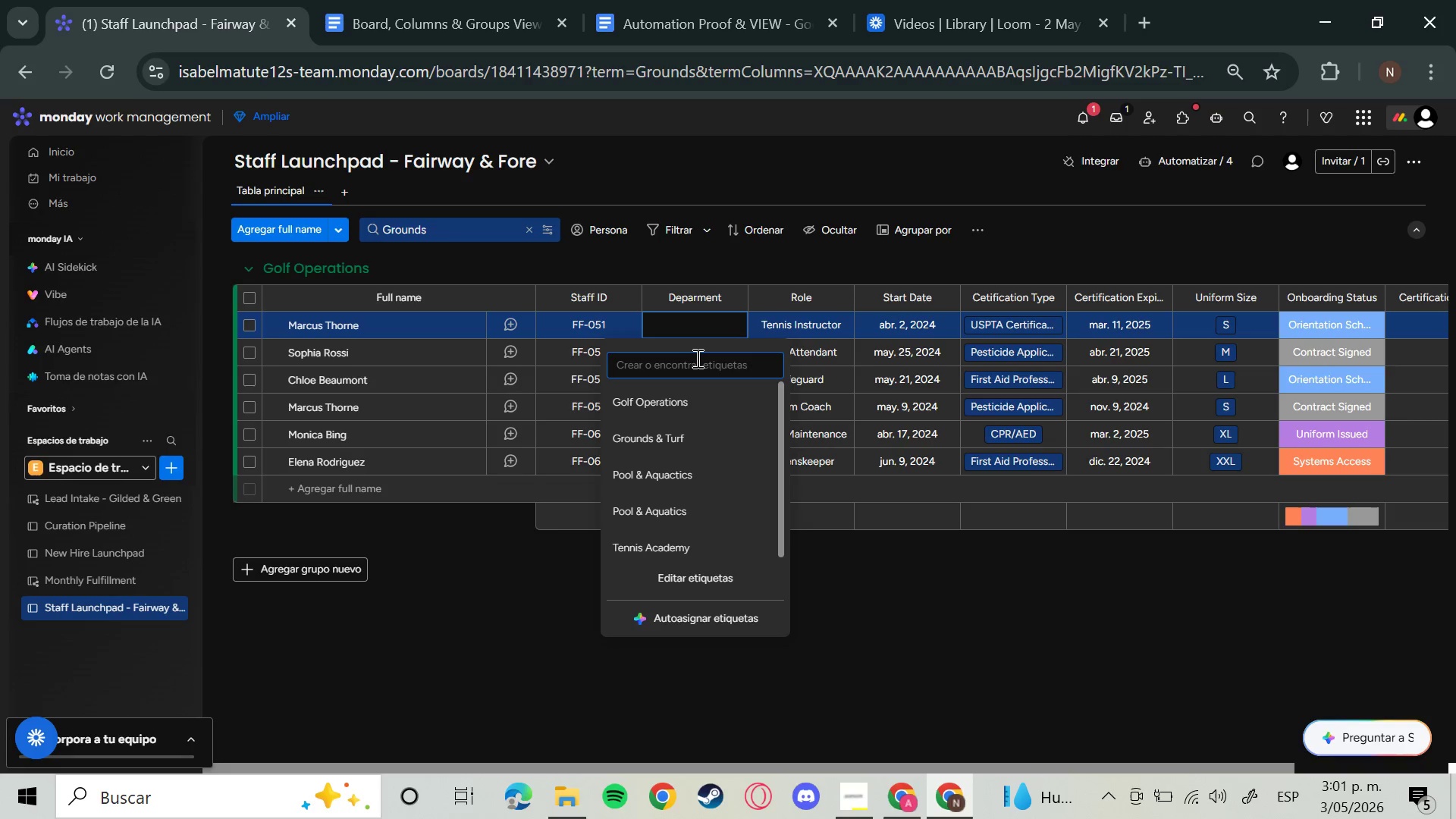 
wait(35.75)
 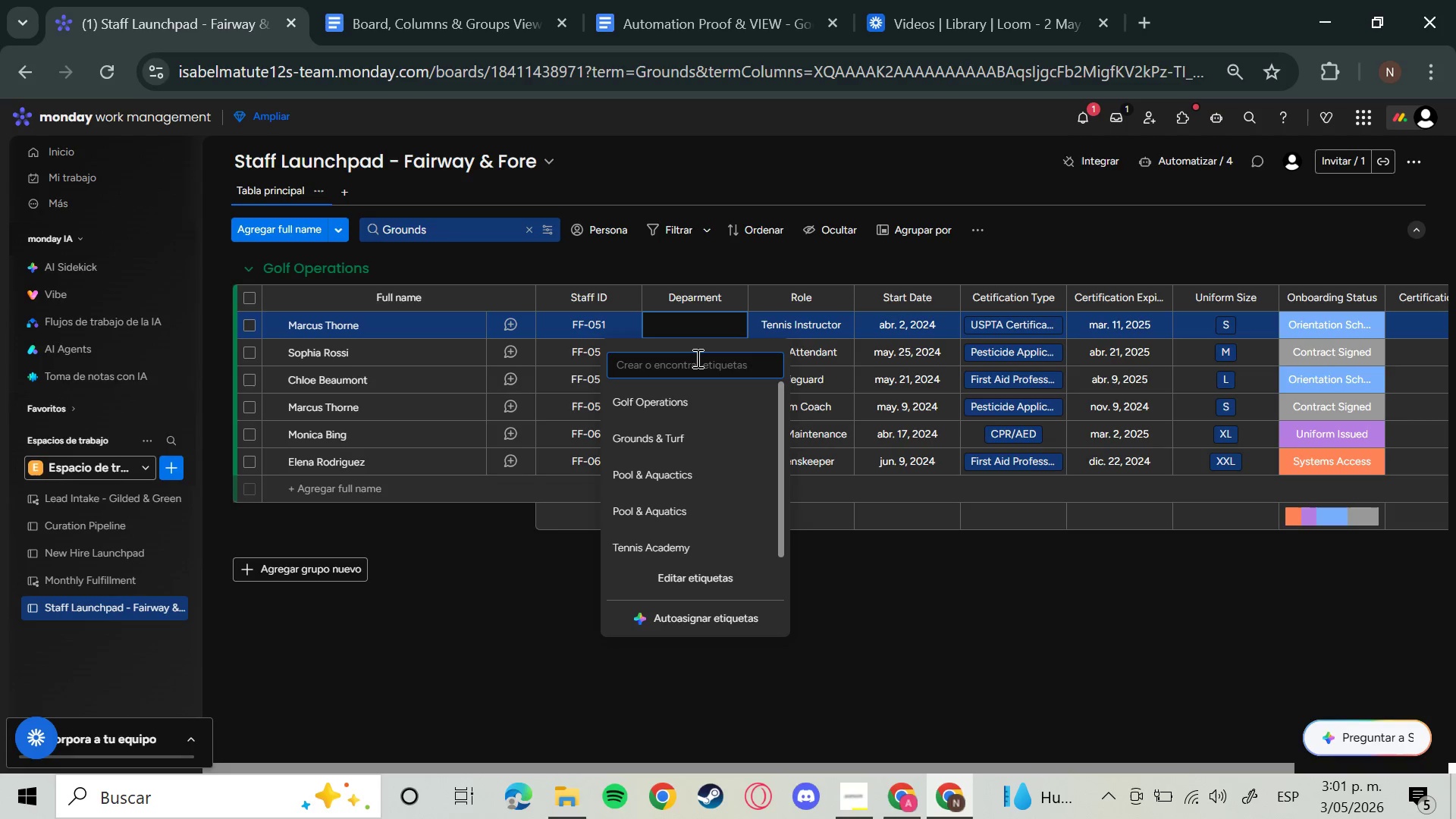 
left_click([747, 249])
 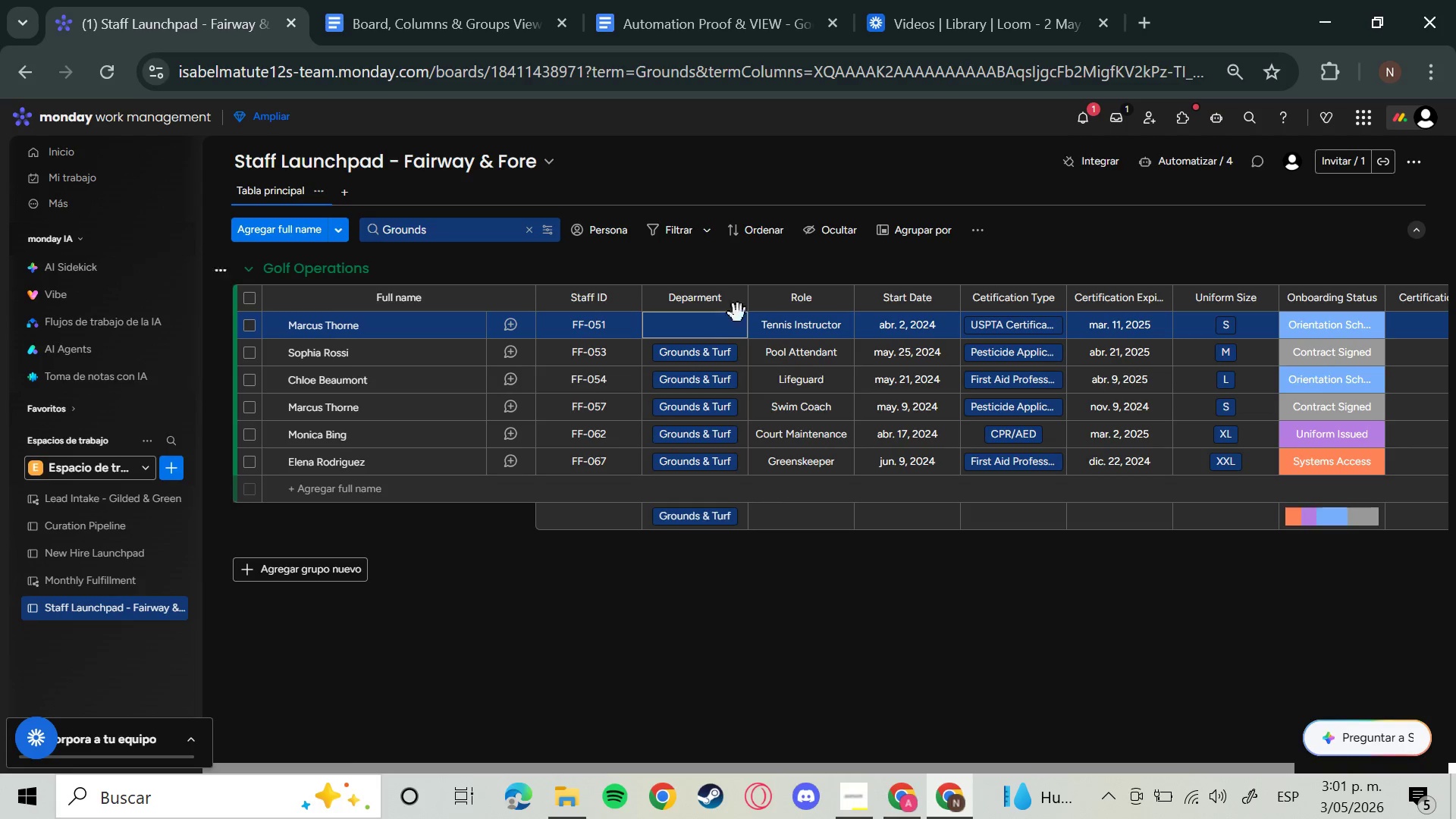 
left_click([723, 350])
 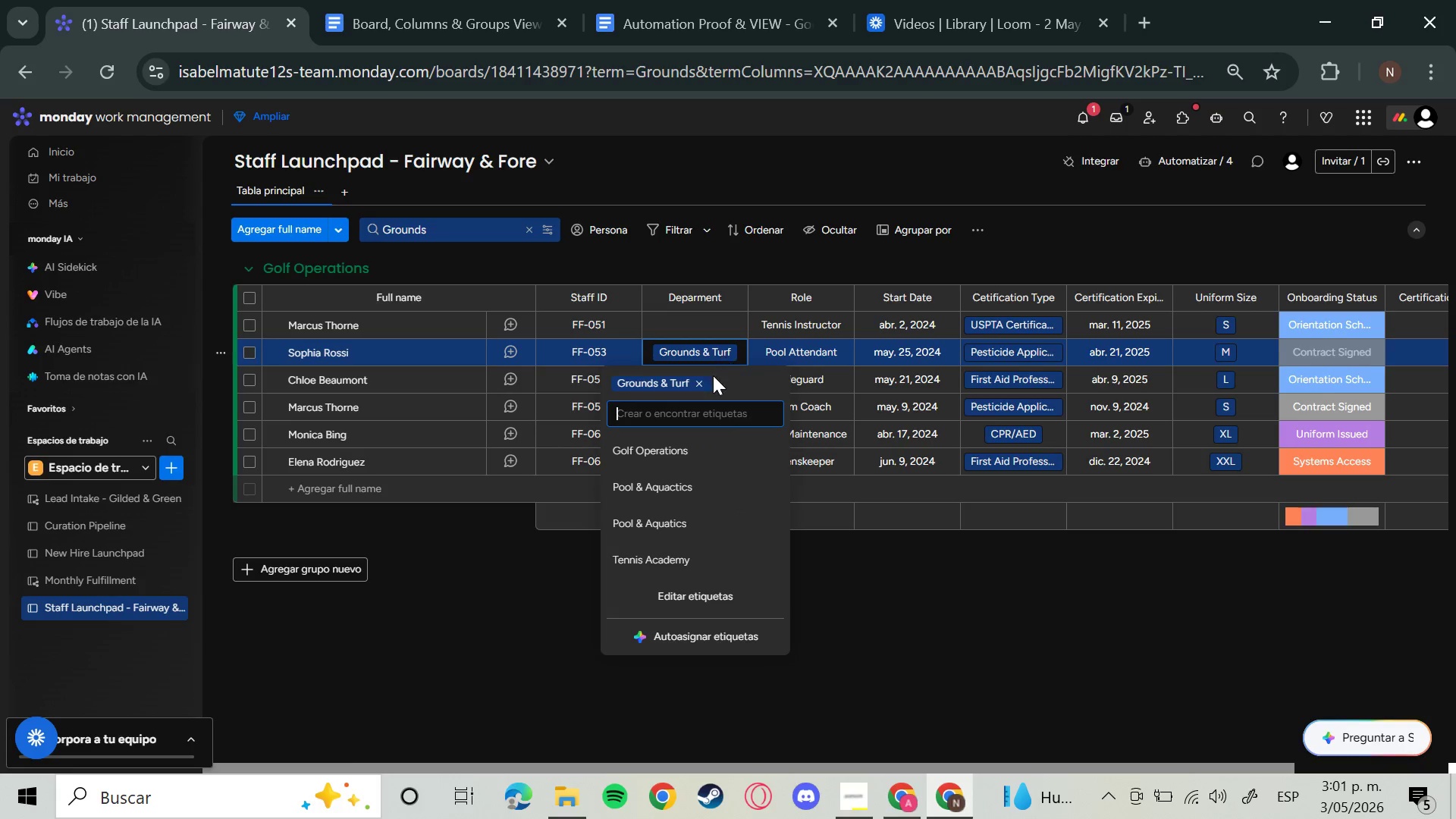 
left_click([702, 382])
 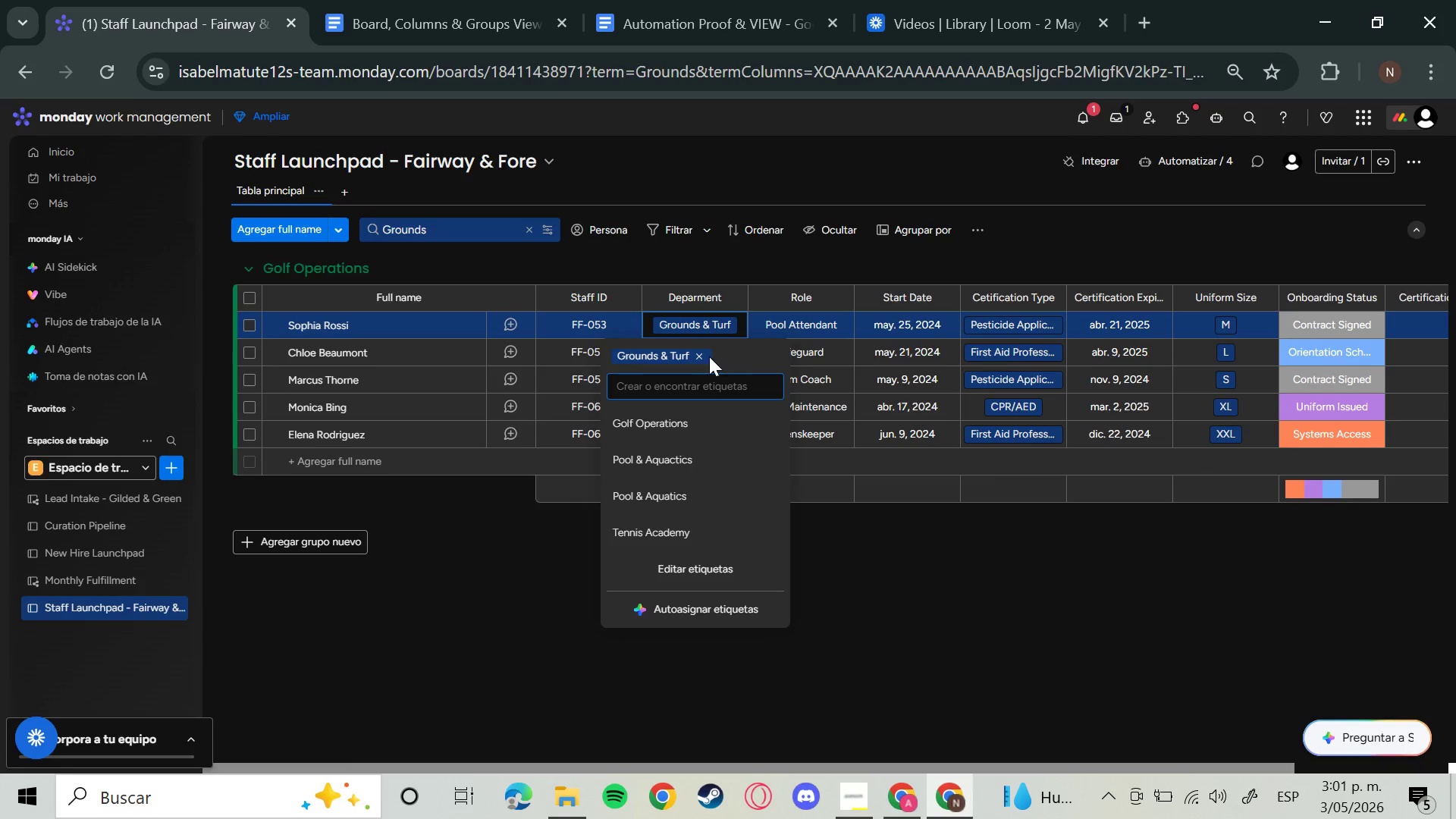 
left_click([702, 360])
 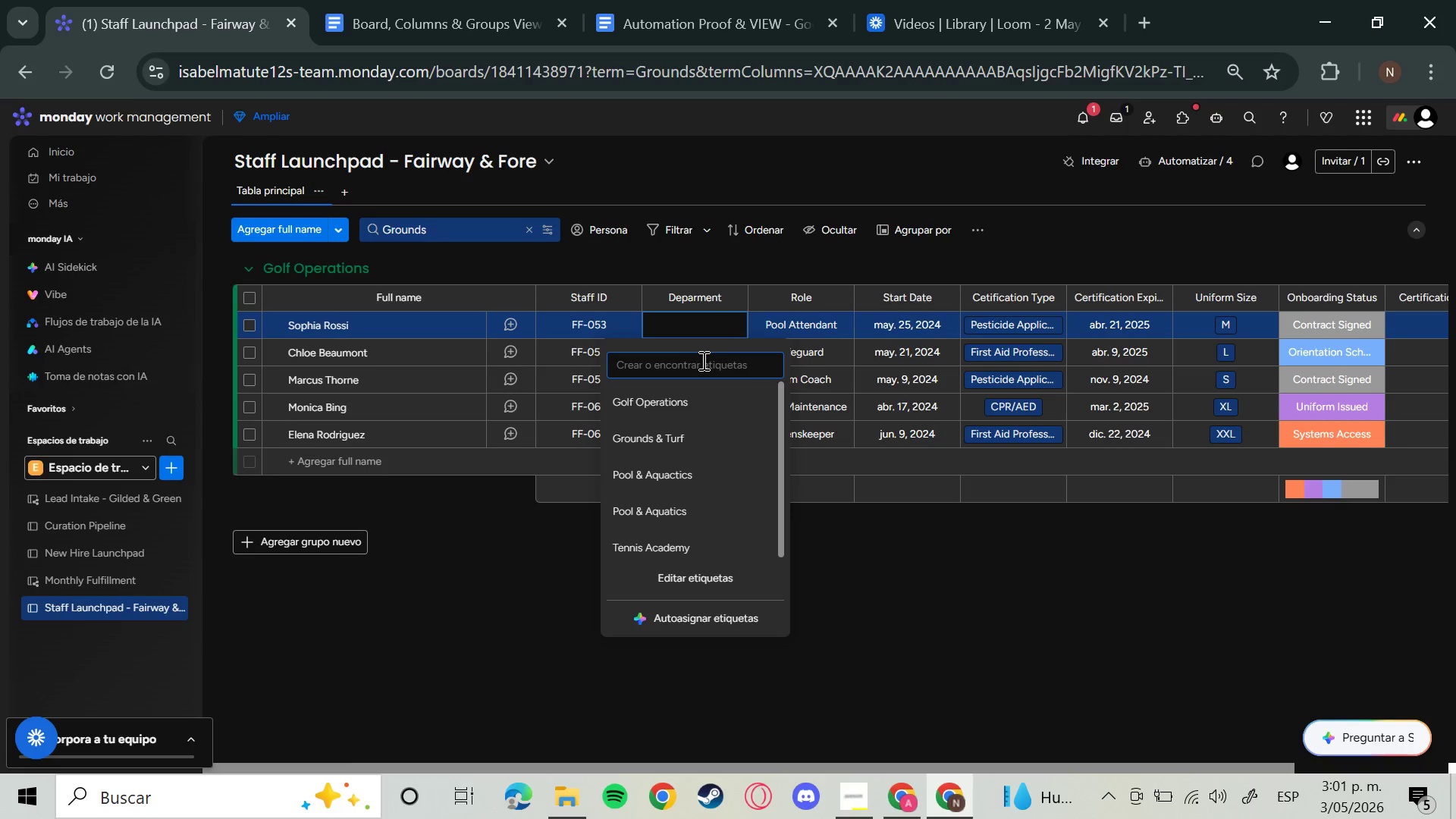 
left_click([798, 277])
 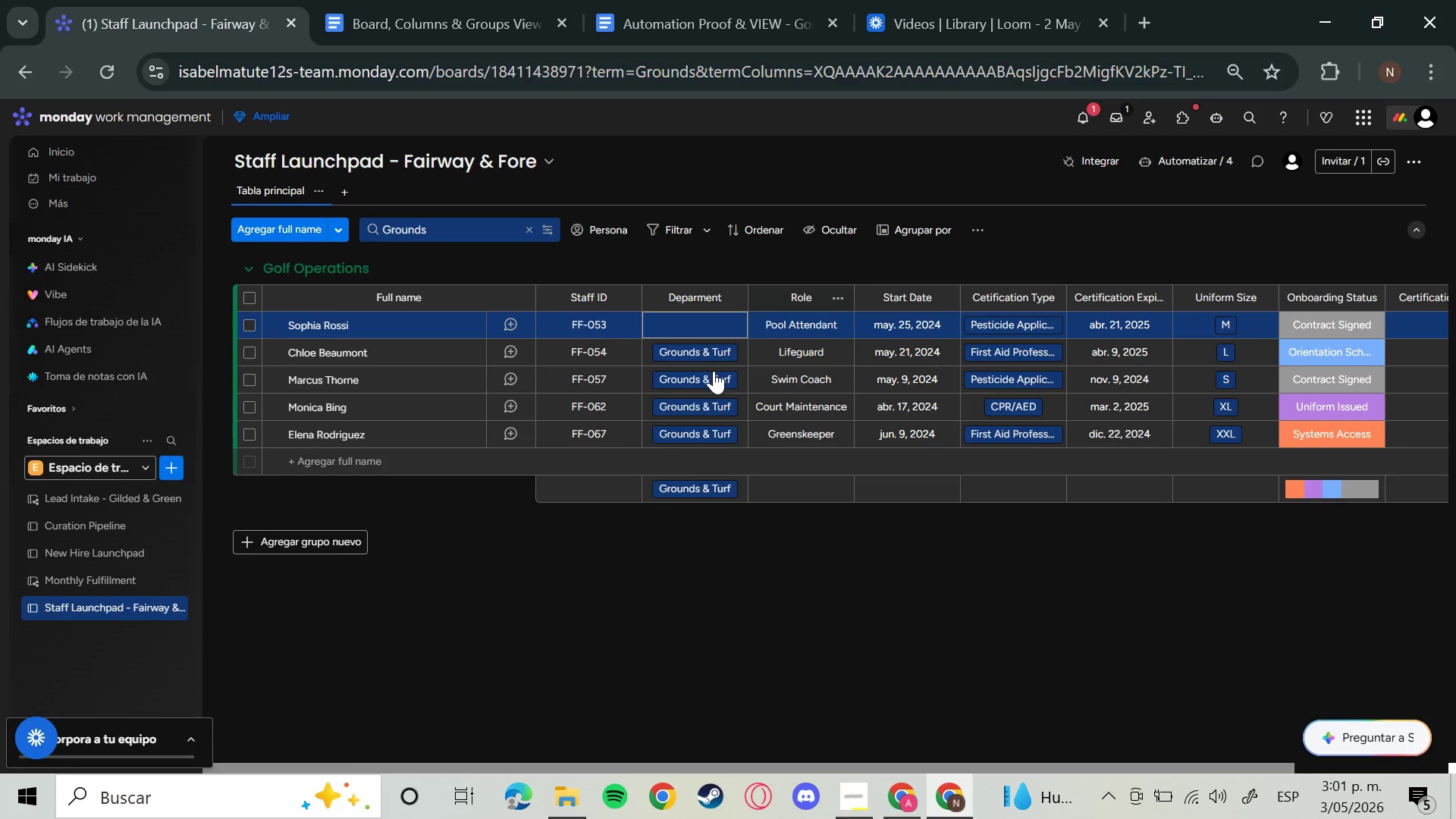 
left_click([723, 352])
 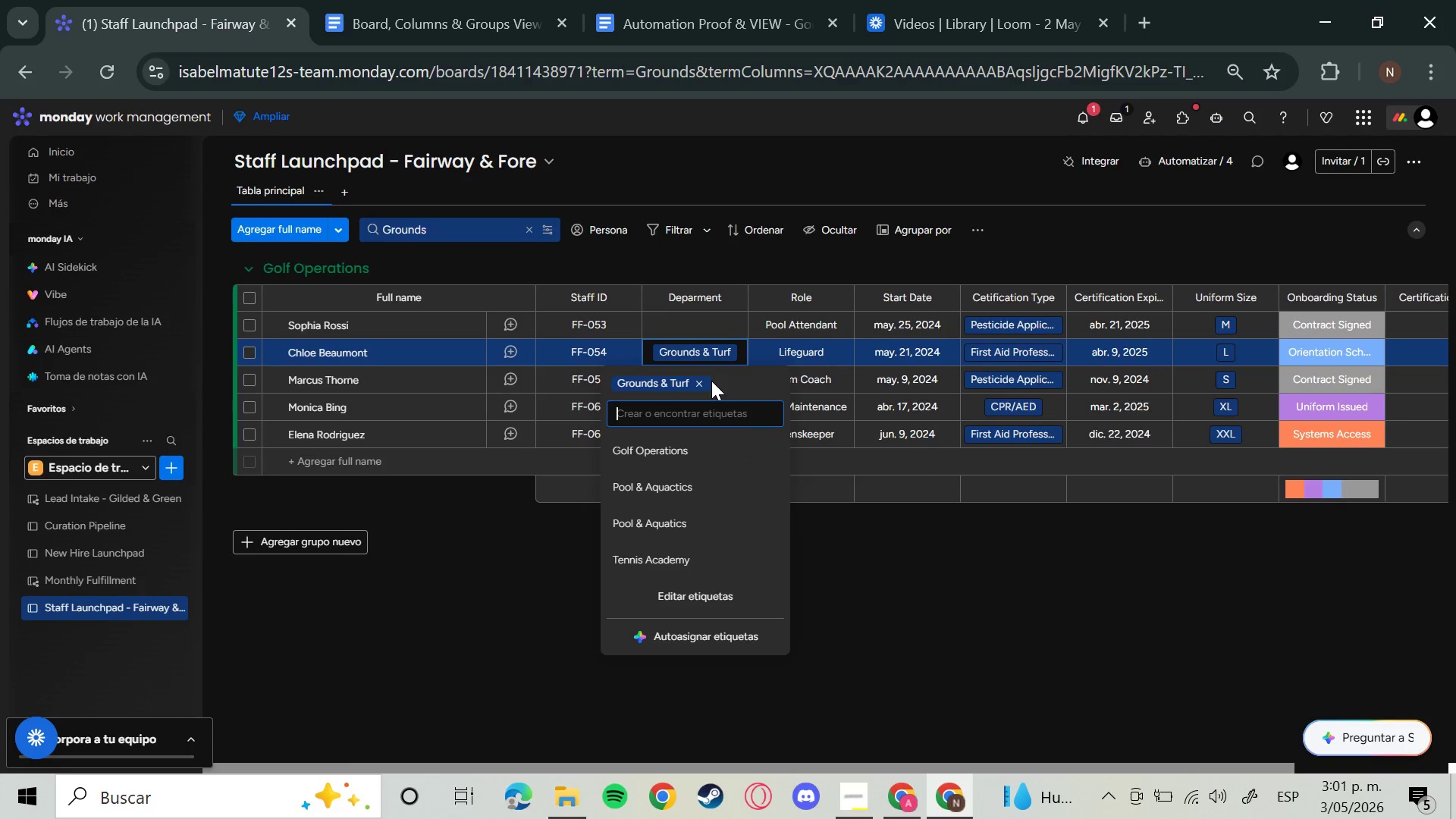 
left_click([702, 379])
 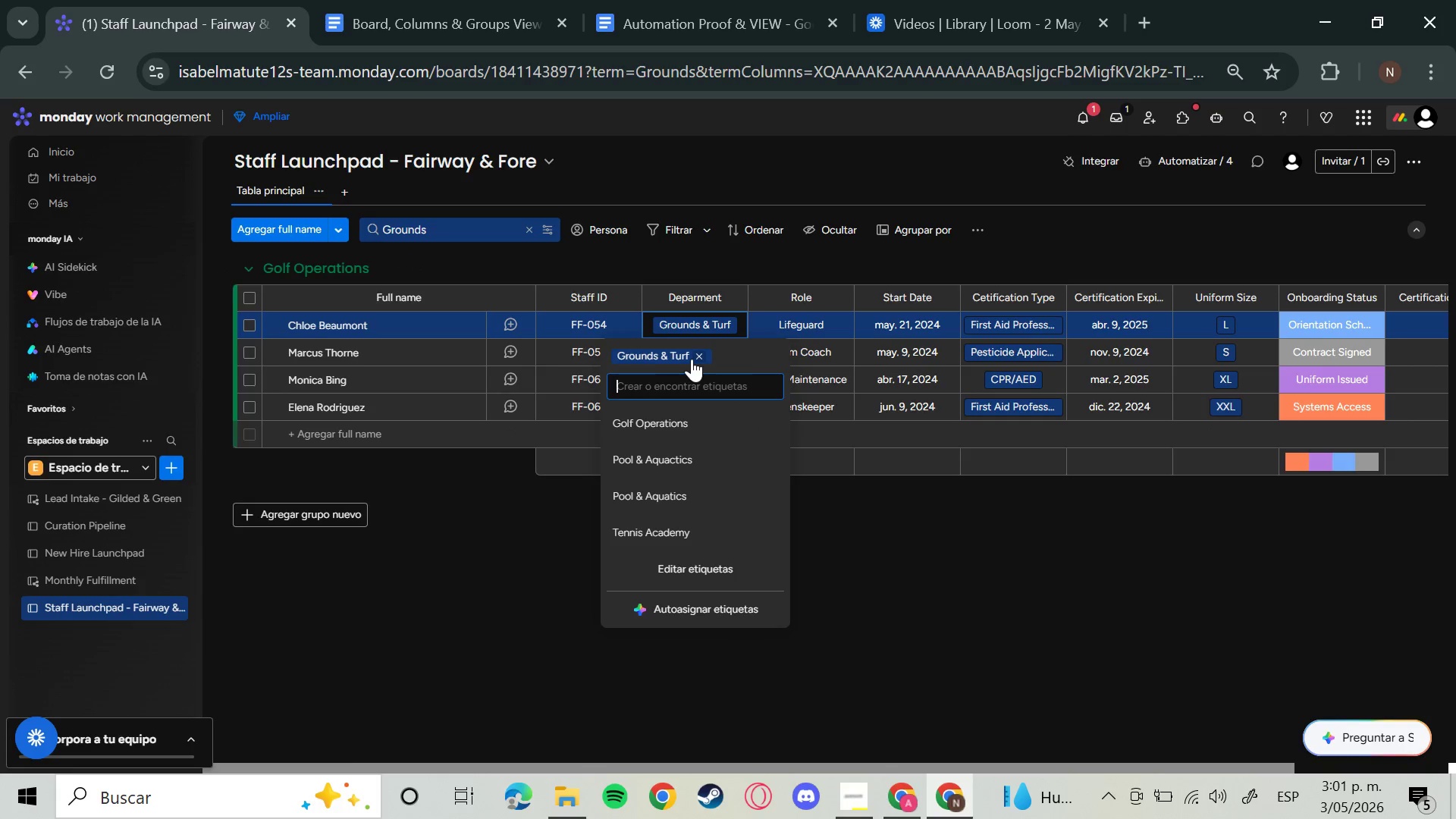 
left_click([698, 355])
 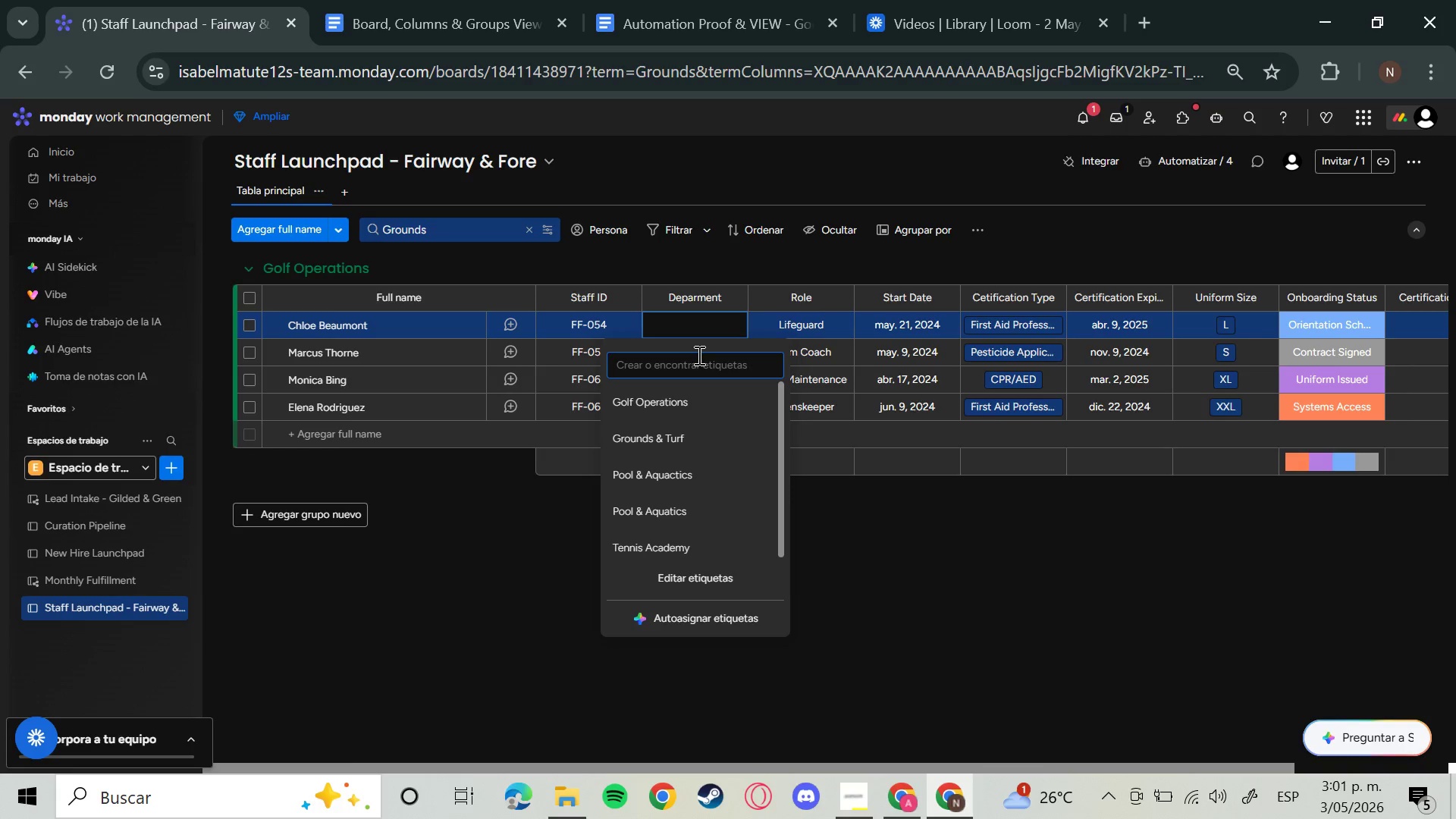 
wait(19.95)
 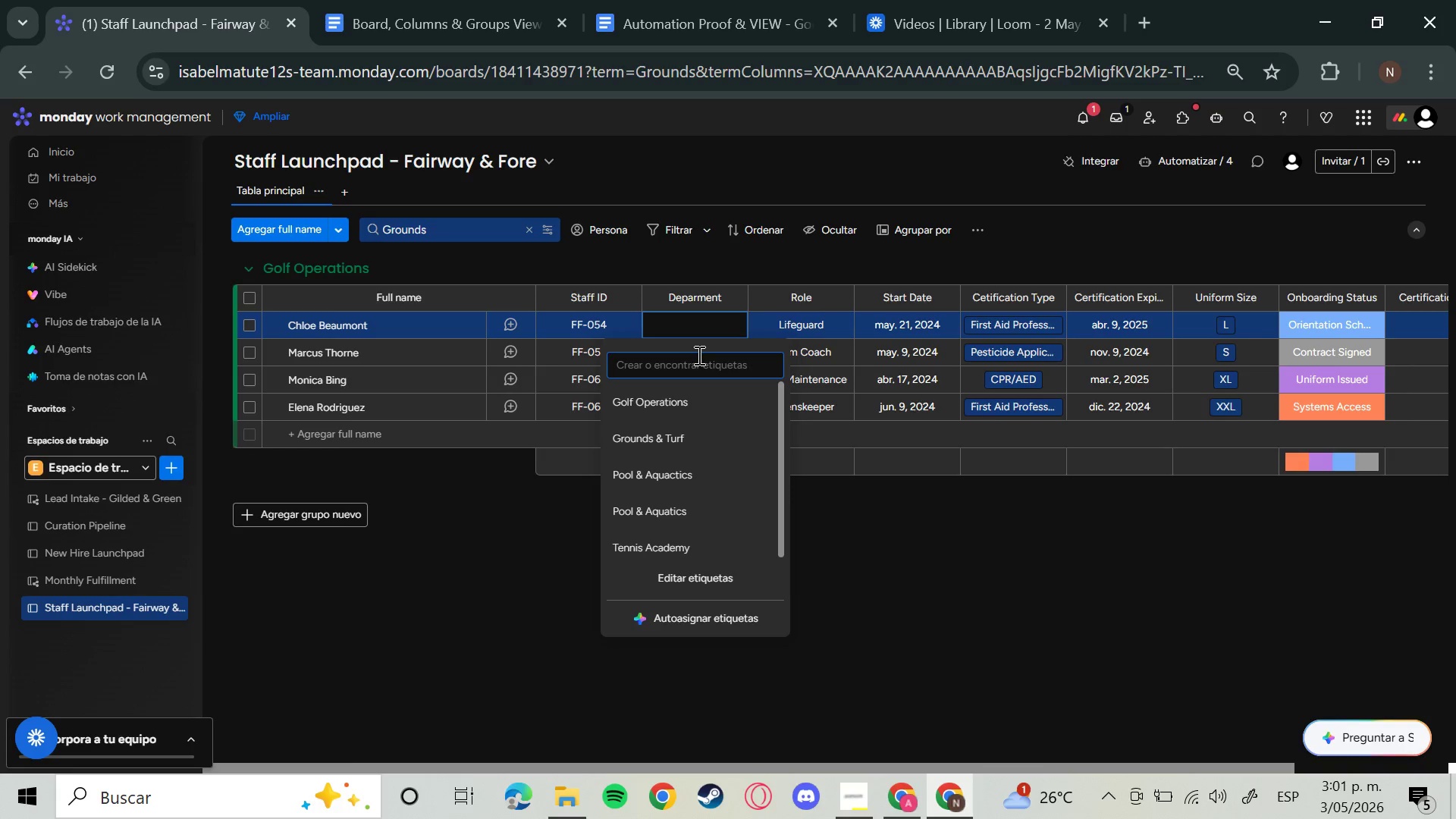 
left_click([799, 250])
 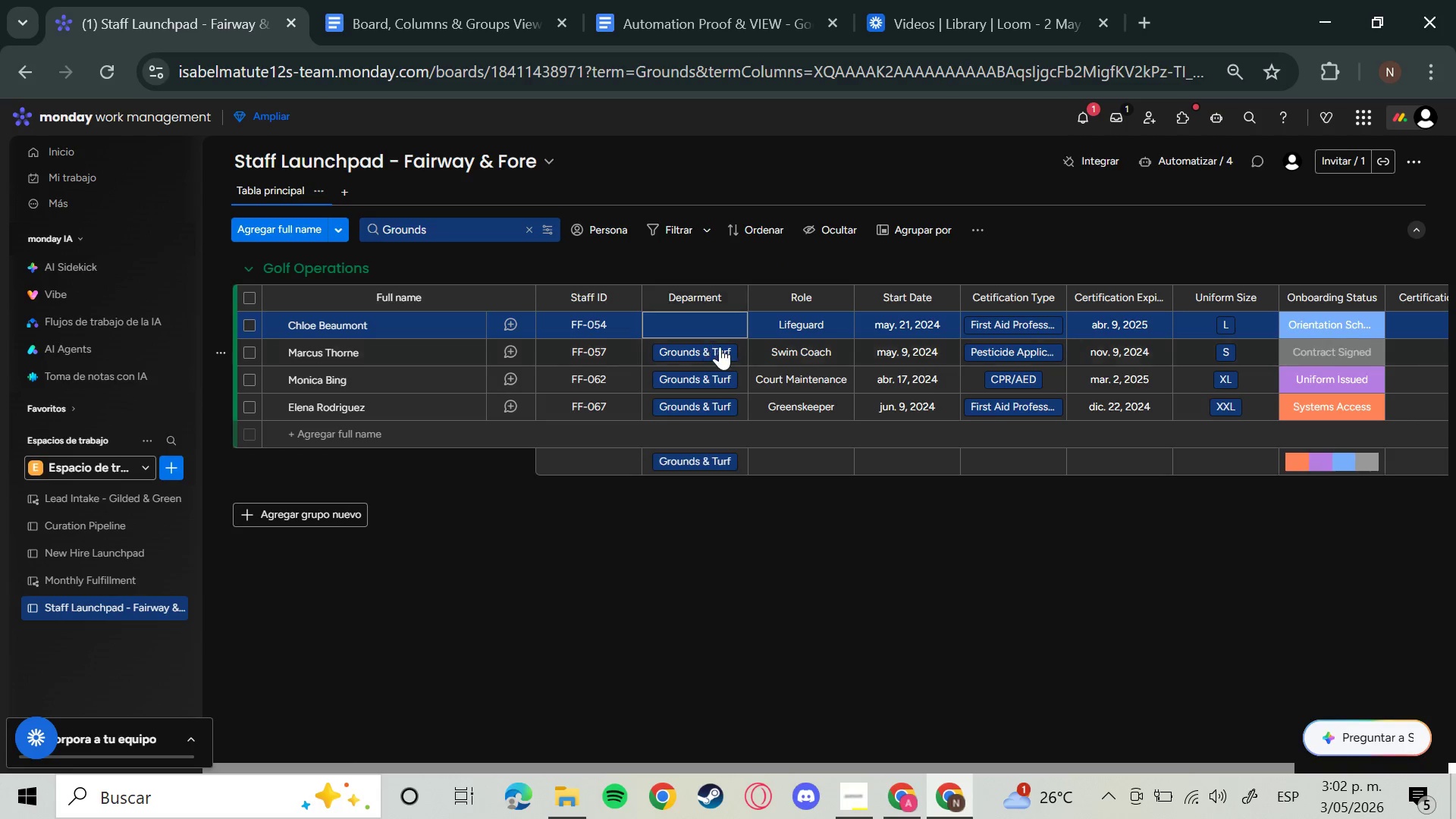 
left_click([725, 347])
 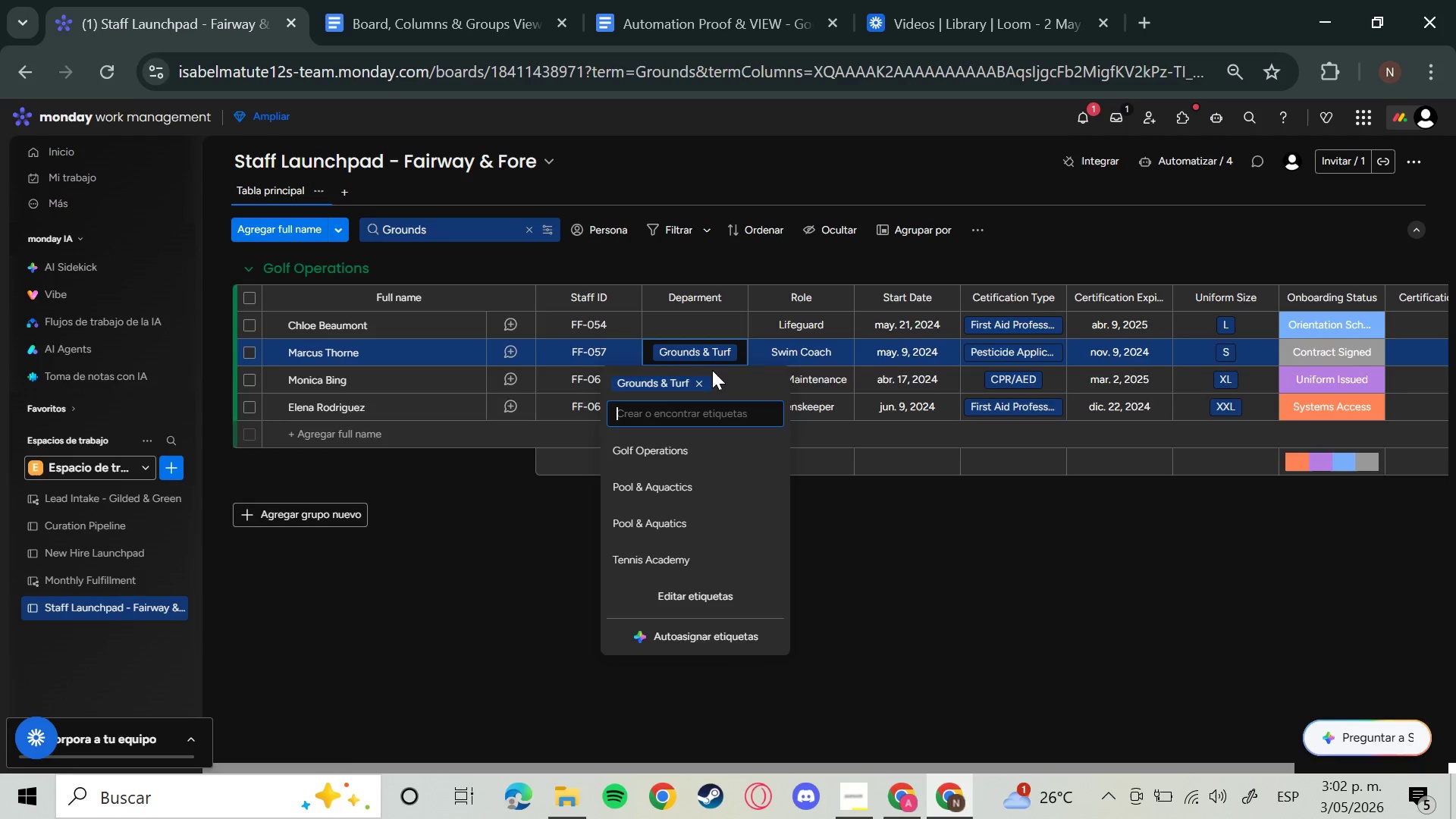 
left_click([706, 375])
 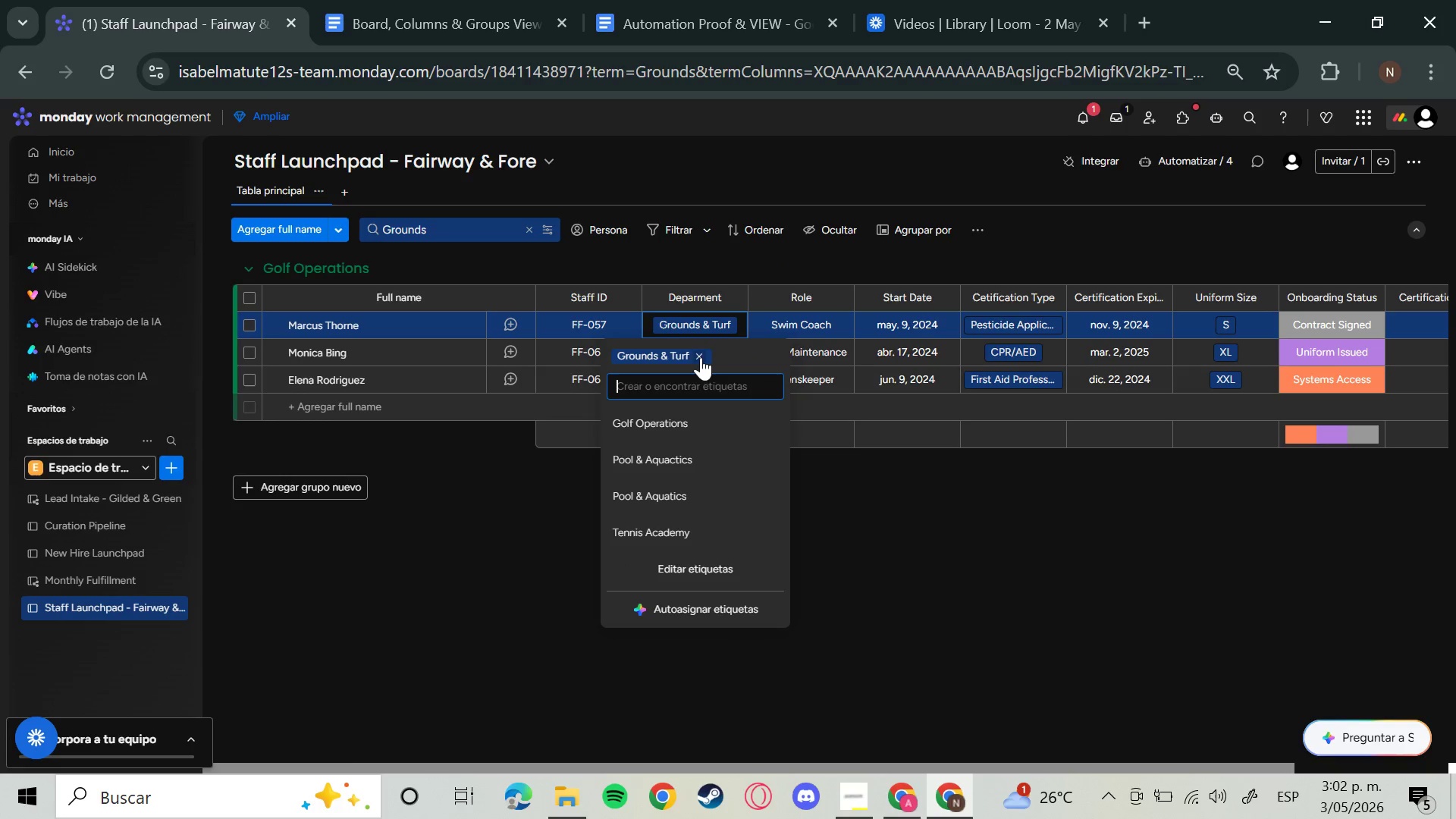 
left_click([698, 356])
 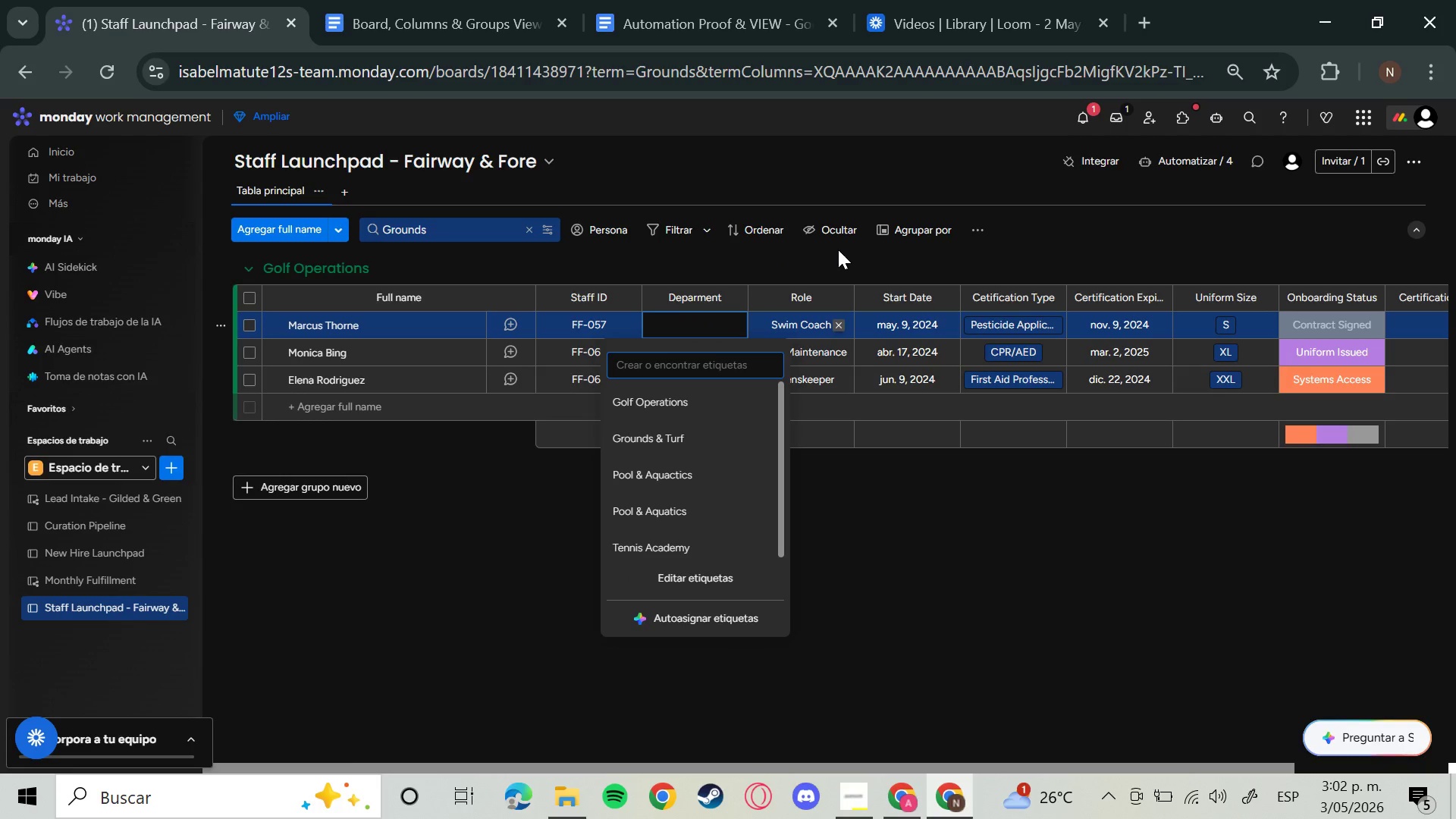 
left_click([834, 260])
 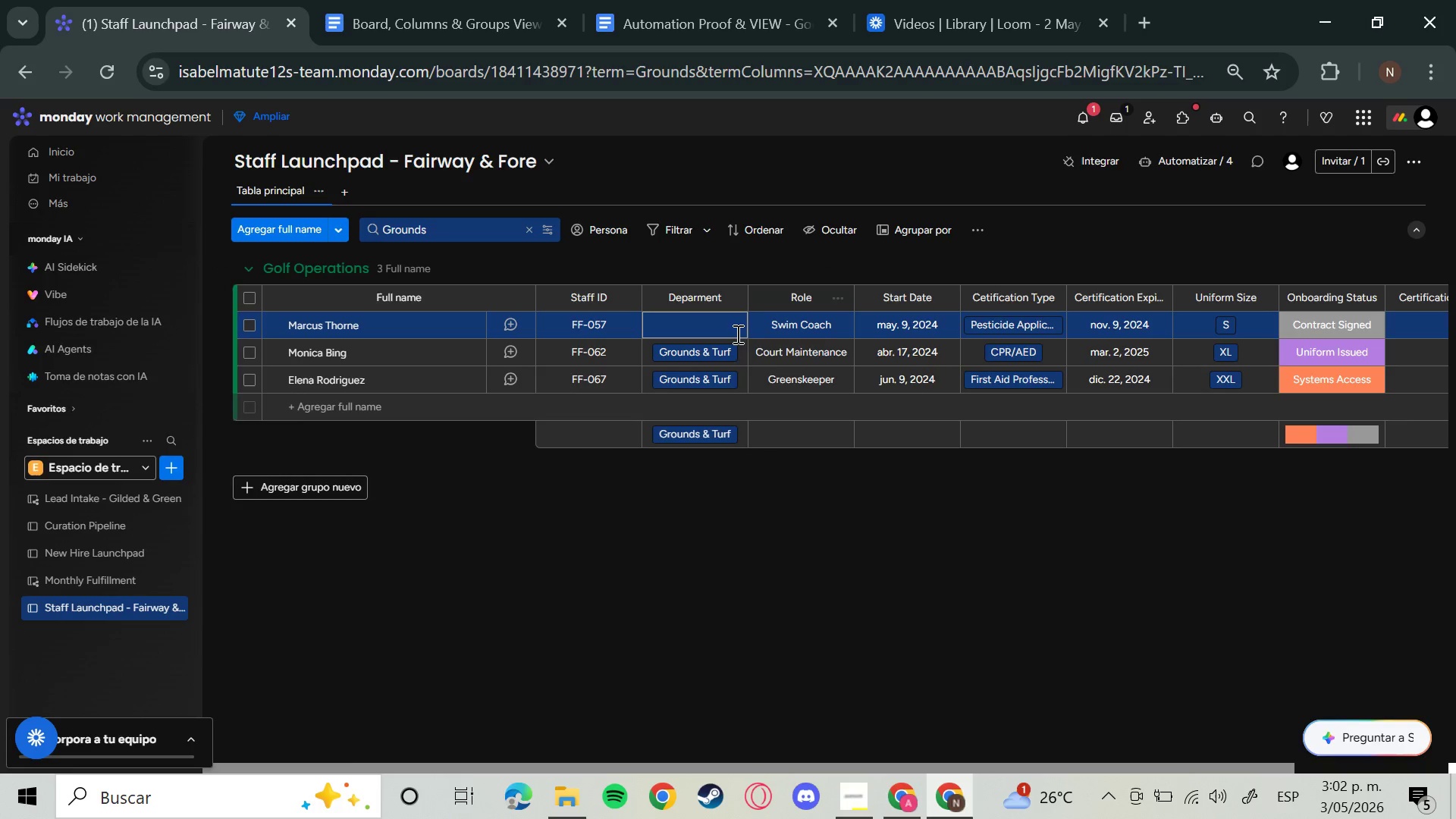 
left_click([720, 347])
 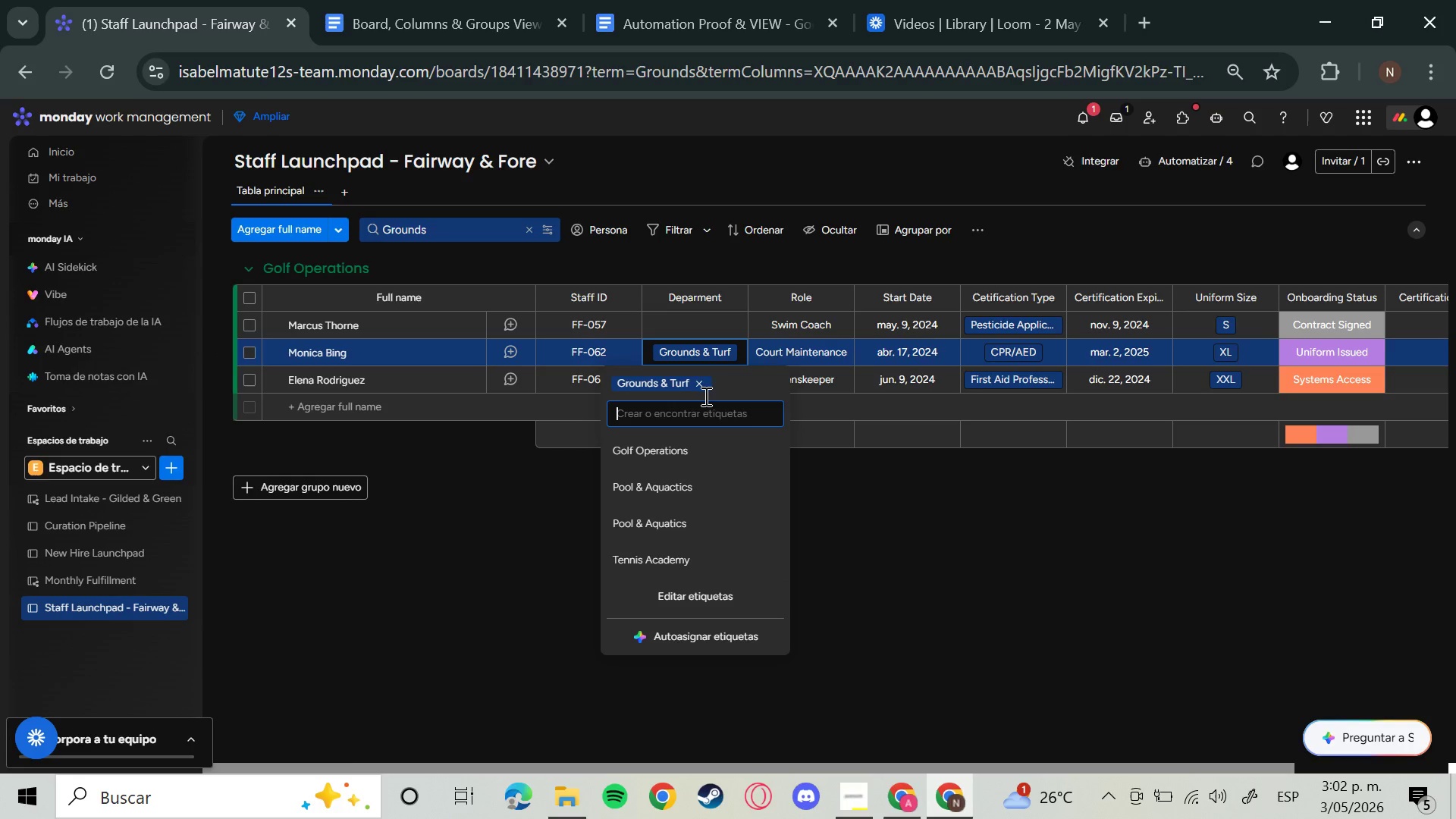 
left_click([704, 391])
 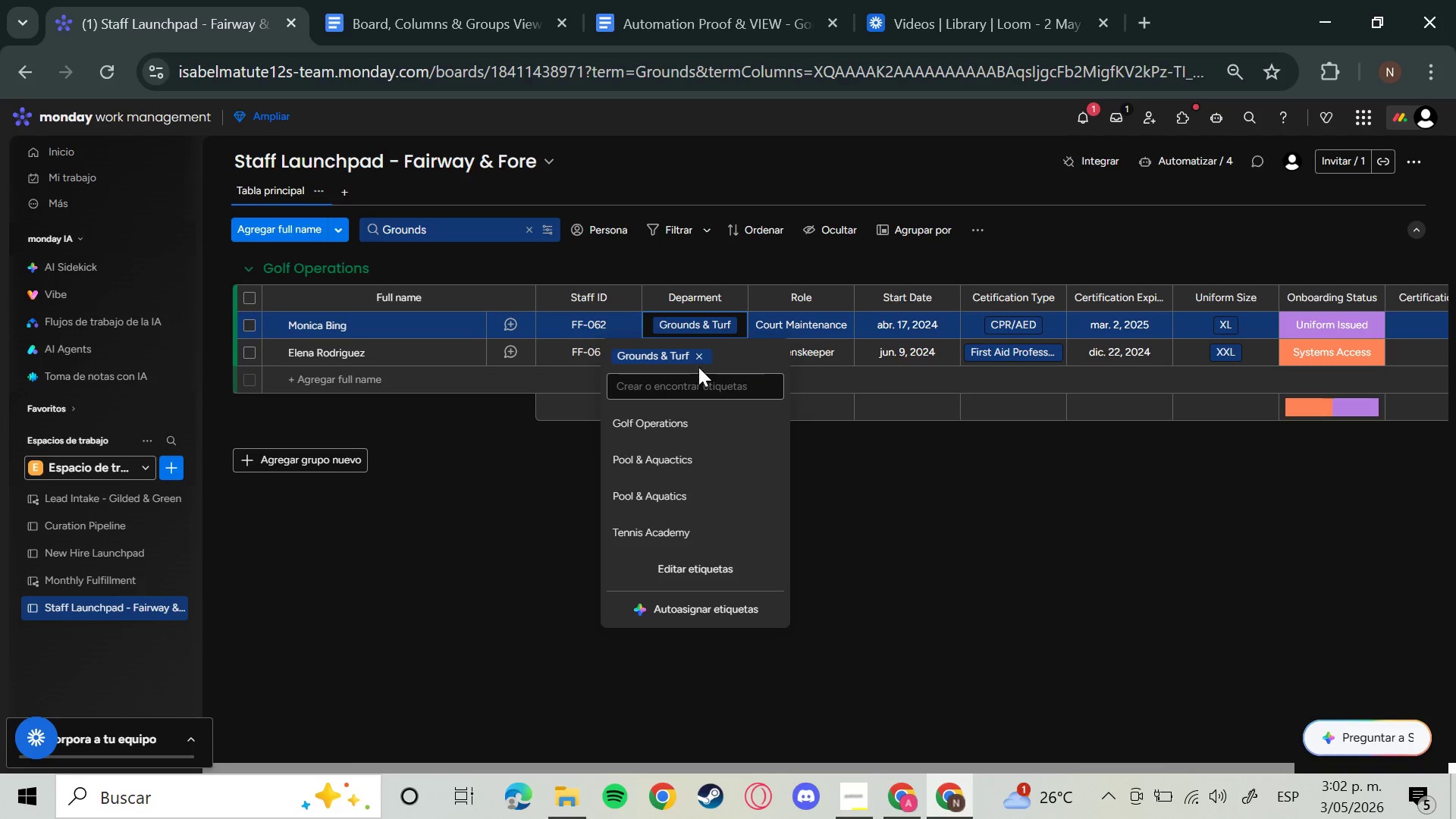 
left_click([696, 353])
 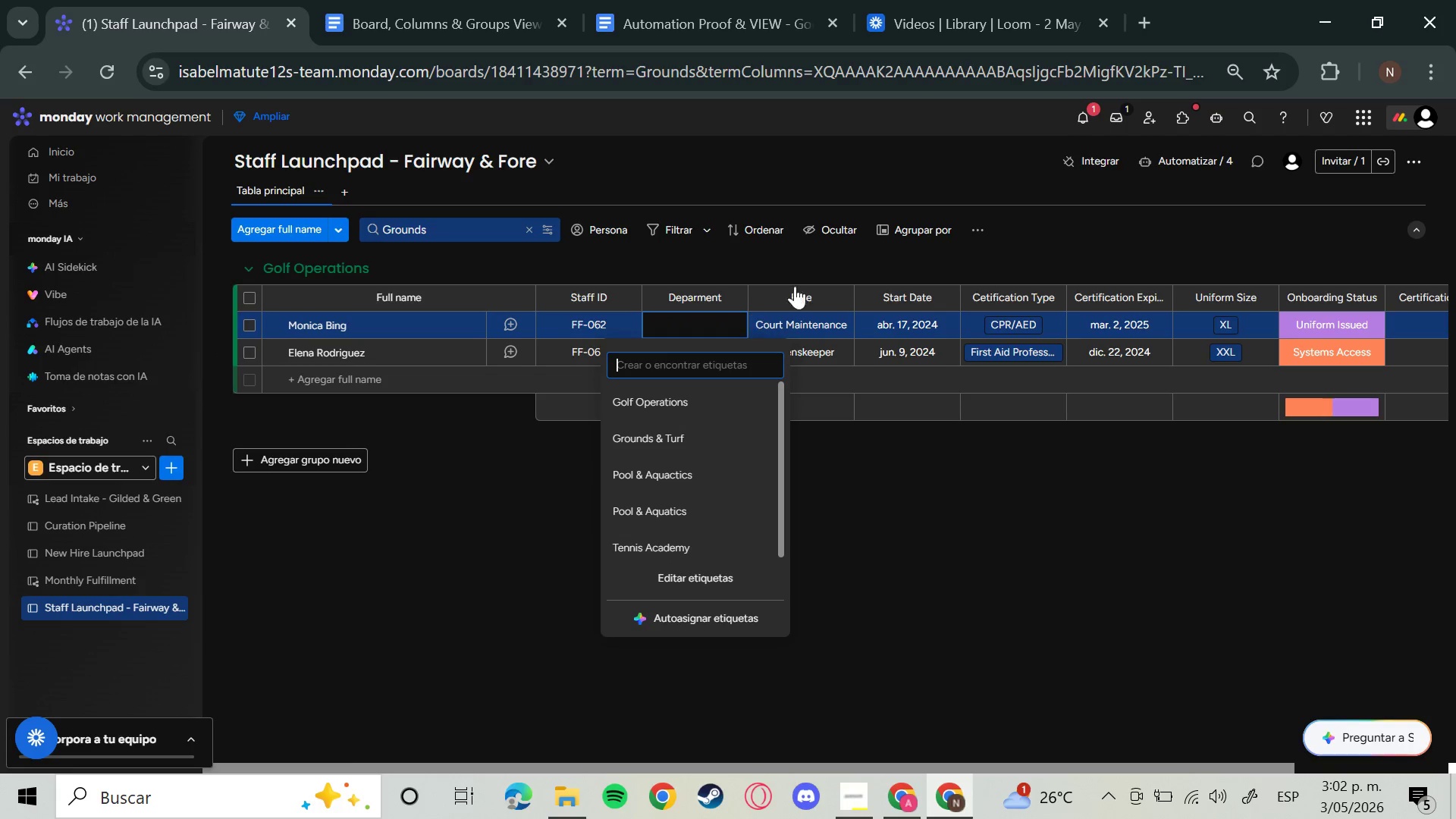 
left_click([821, 271])
 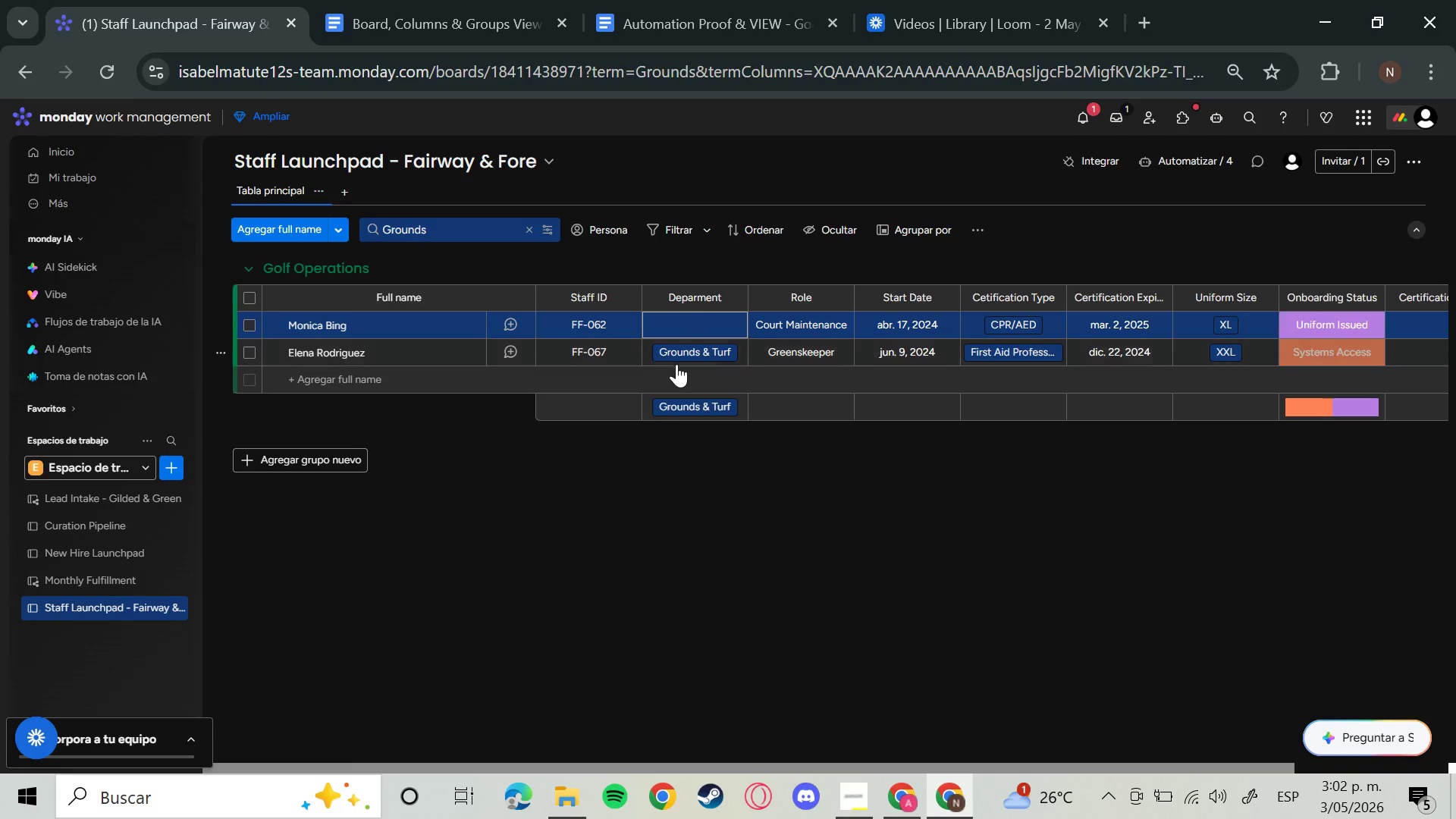 
left_click([702, 345])
 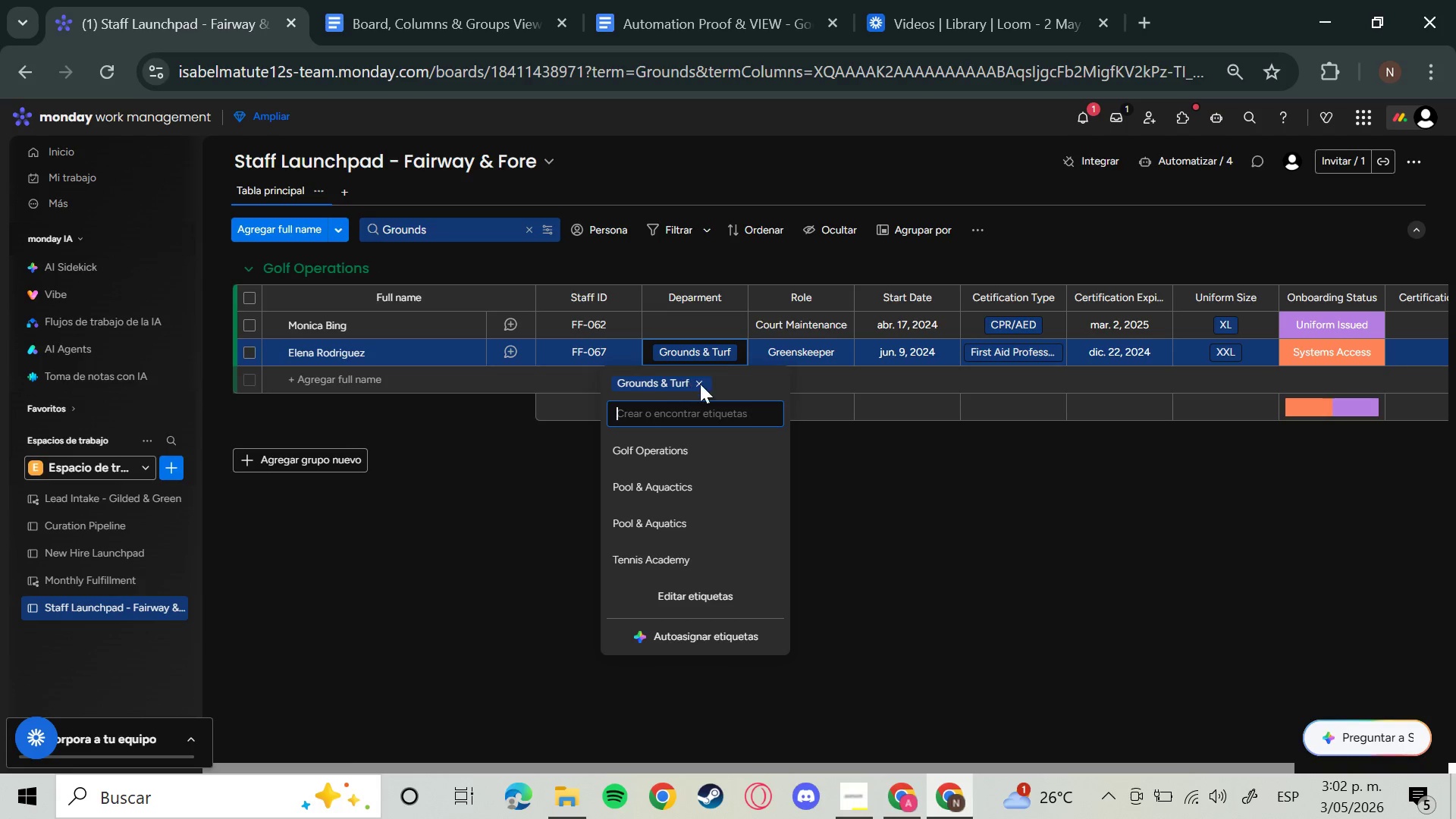 
left_click([696, 378])
 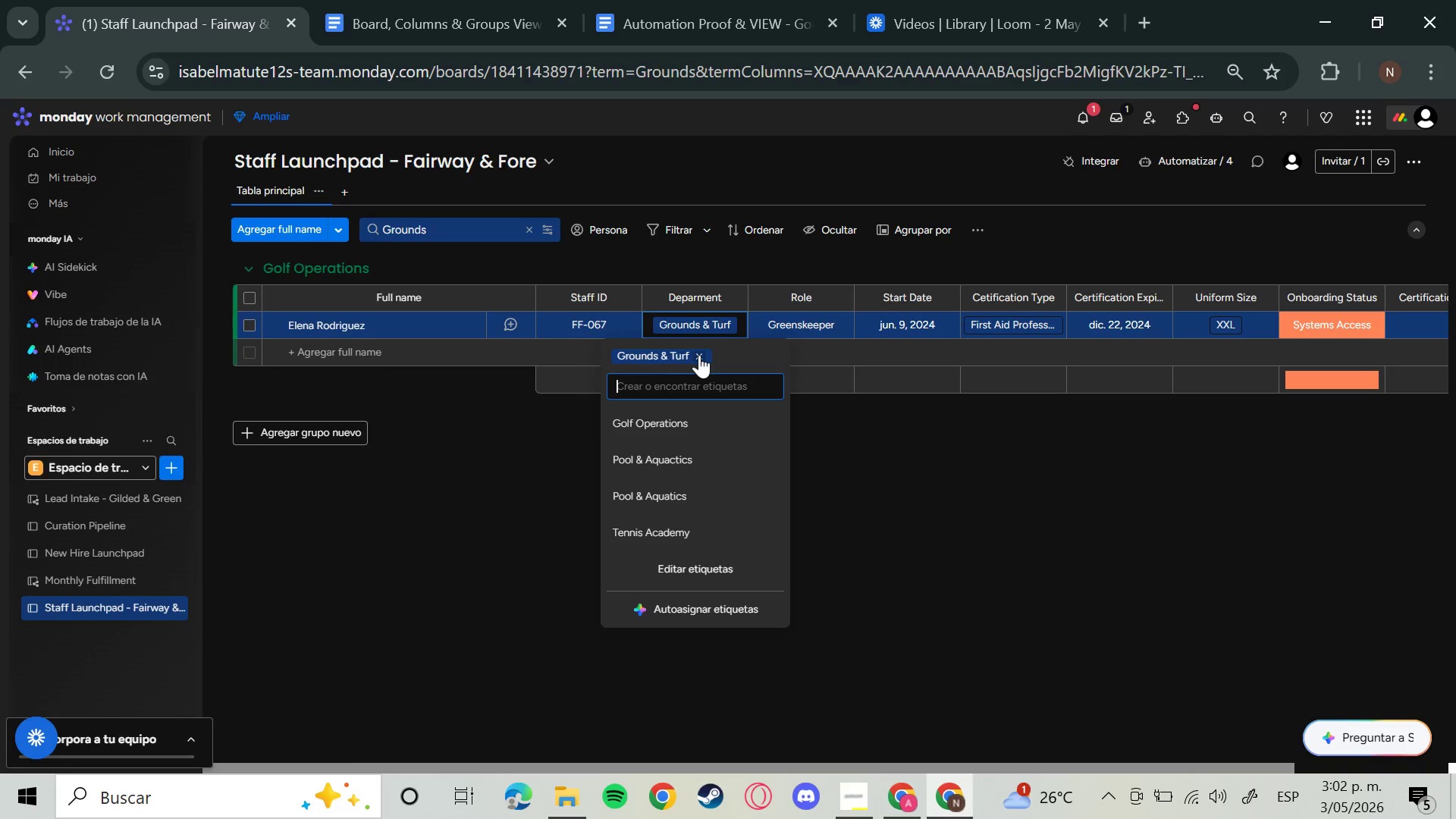 
left_click([699, 355])
 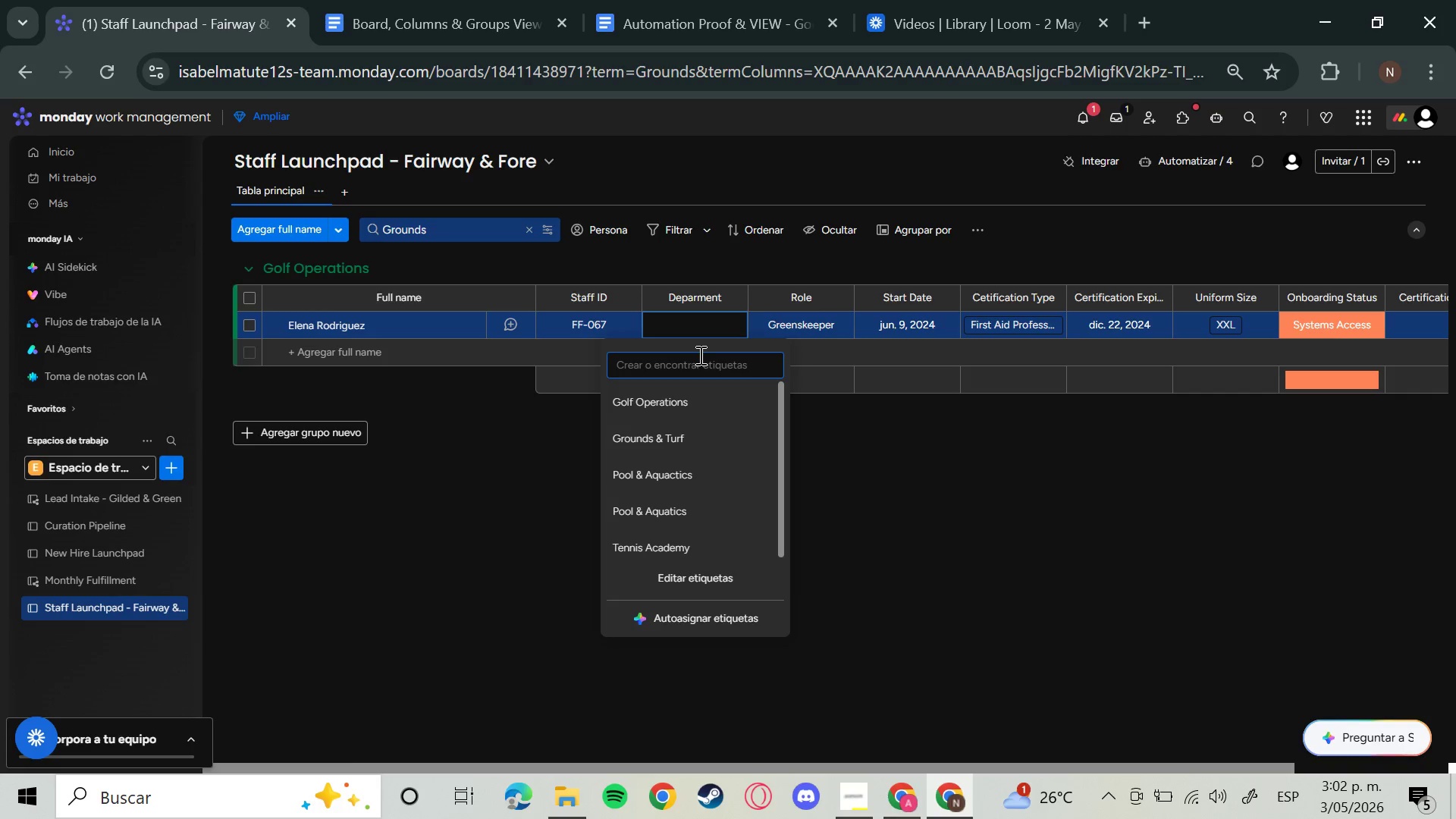 
wait(19.81)
 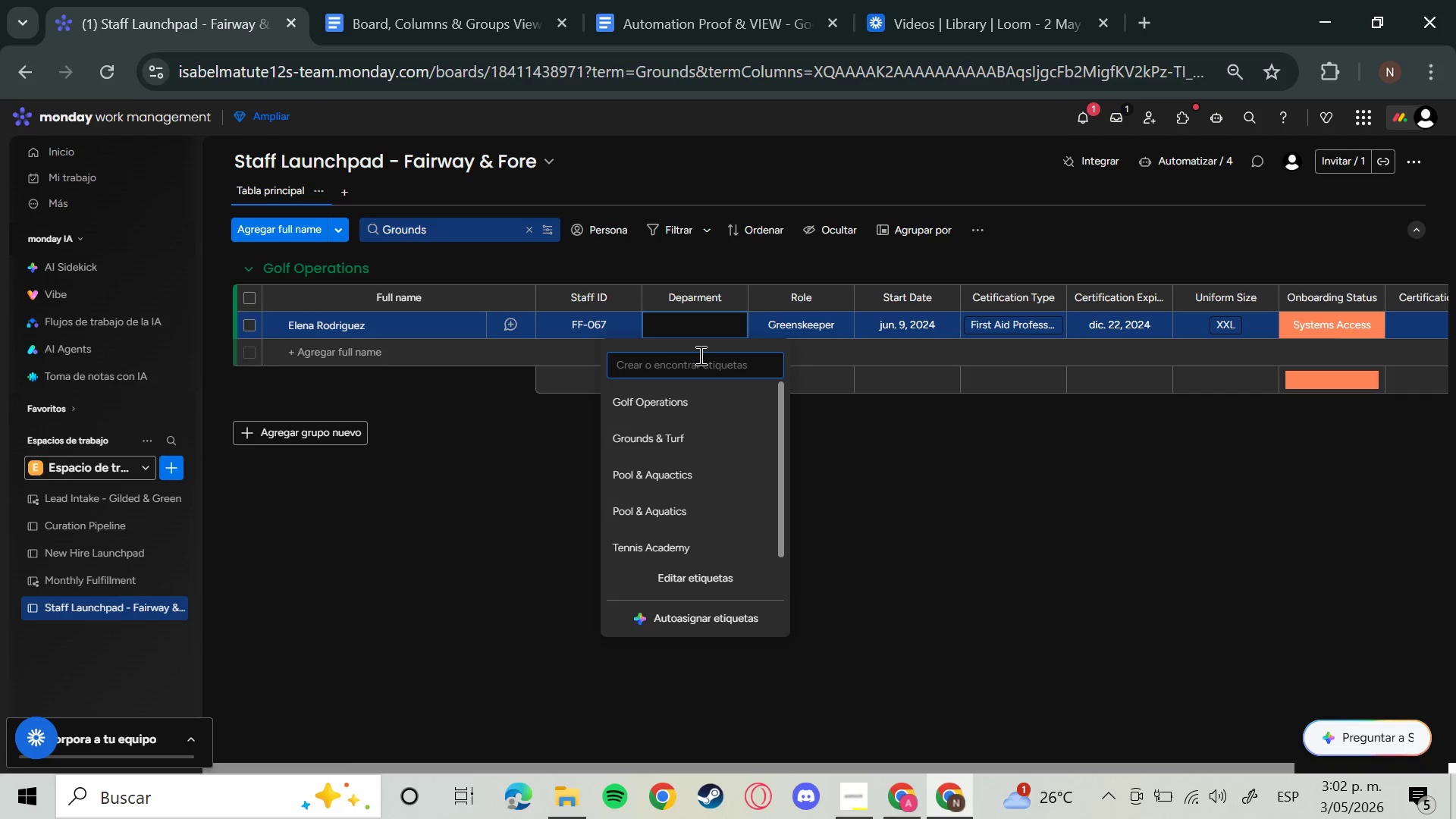 
left_click([744, 282])
 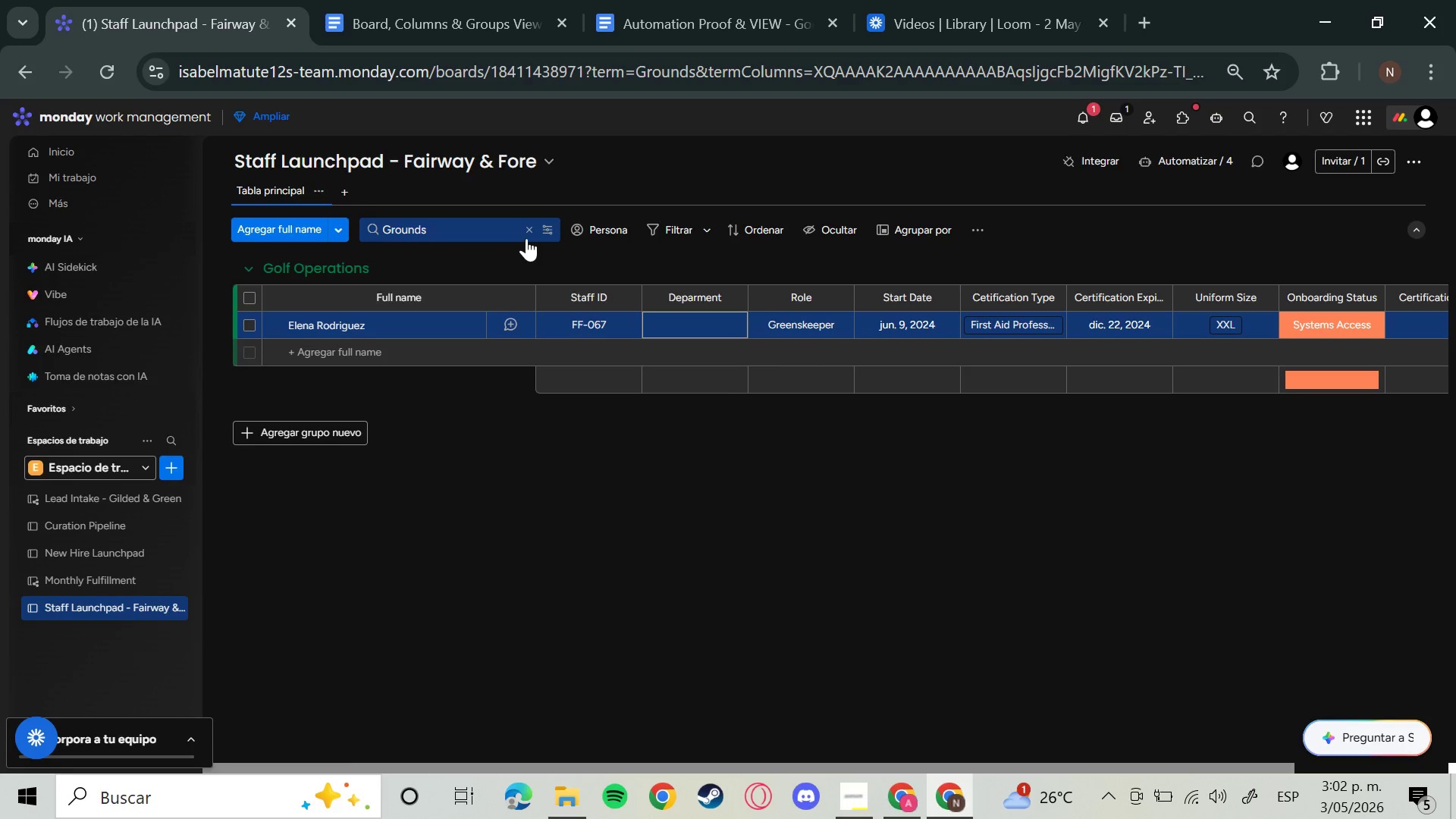 
left_click([522, 231])
 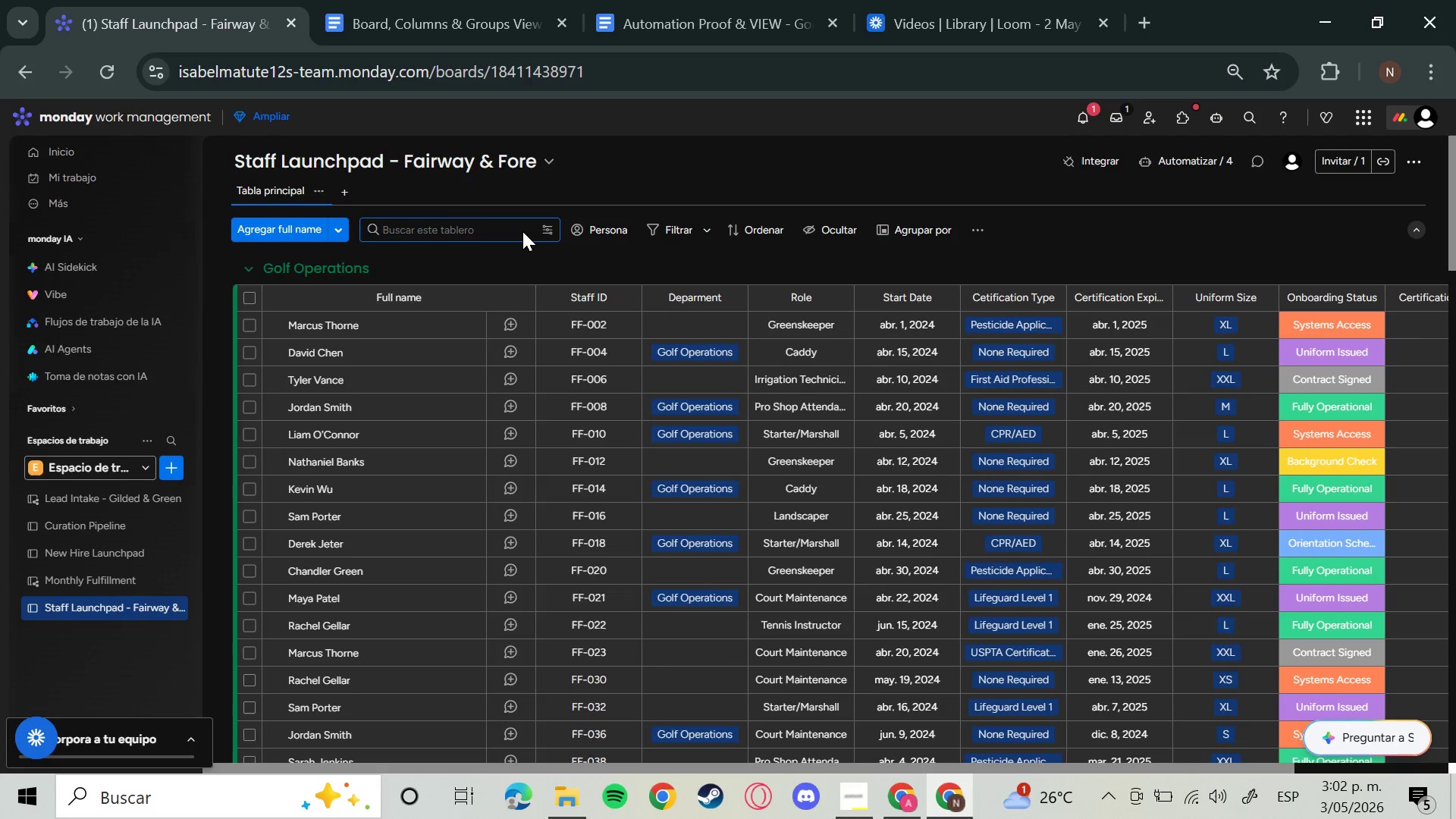 
wait(8.64)
 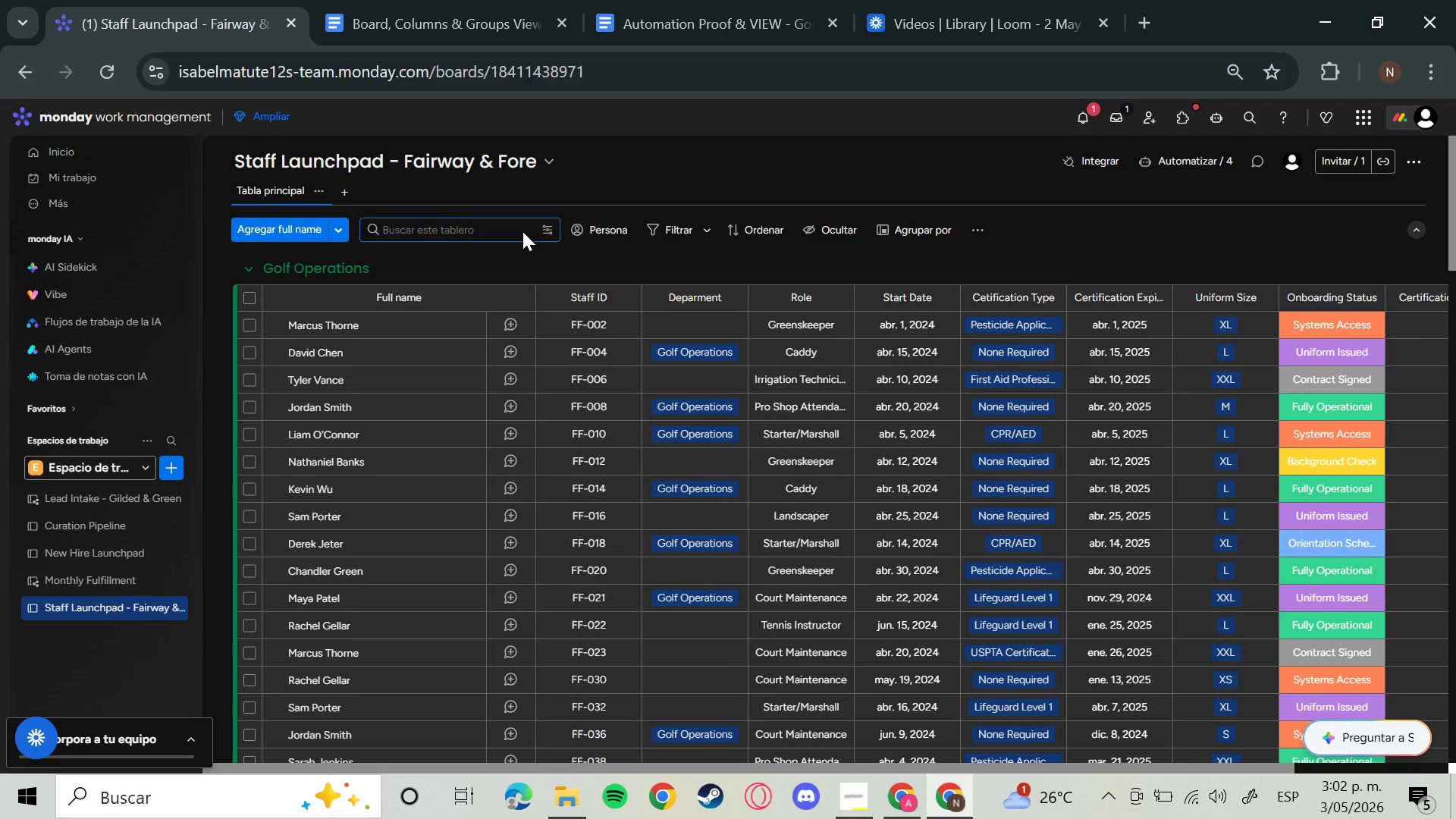 
left_click([698, 322])
 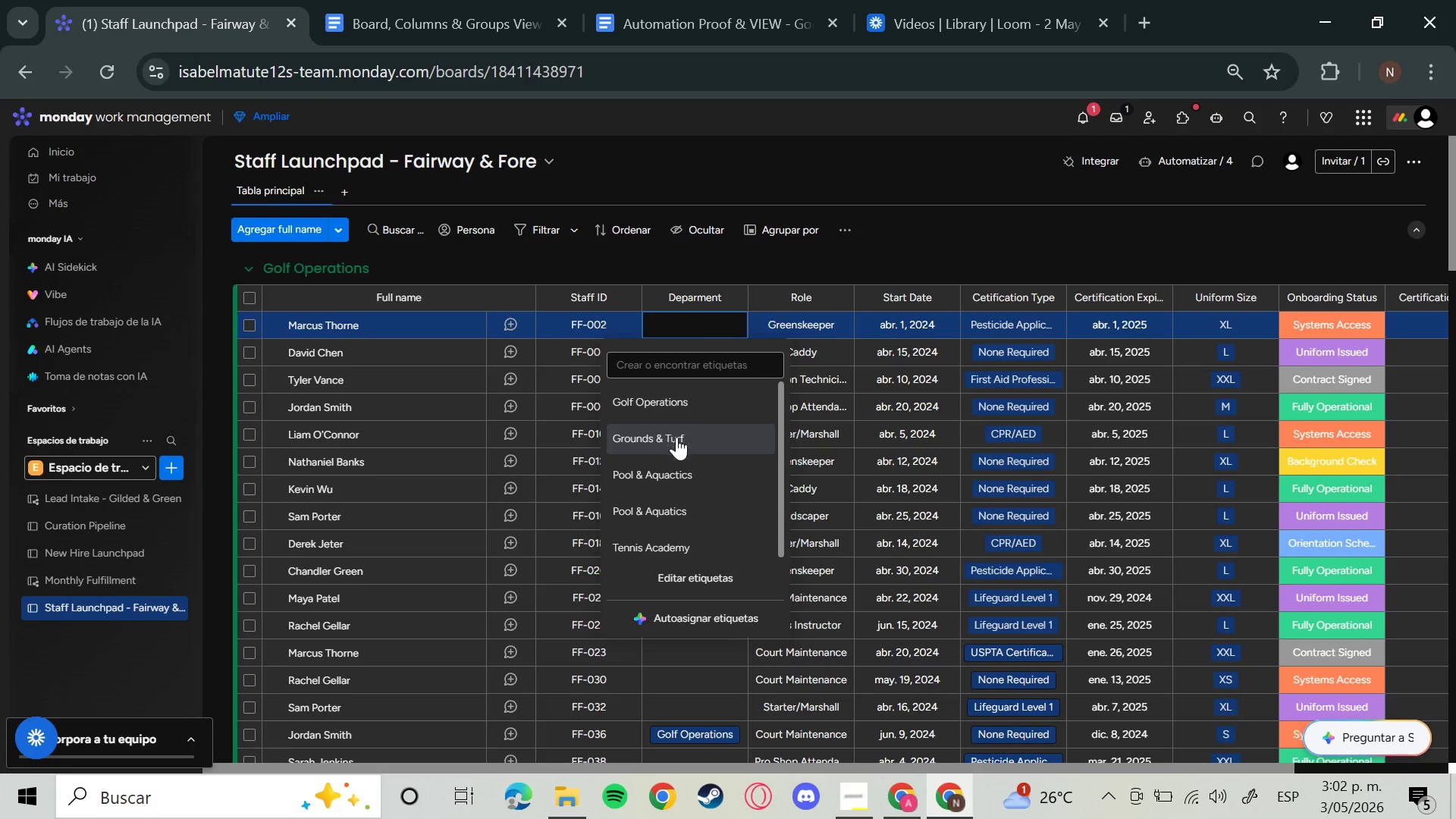 
left_click([682, 442])
 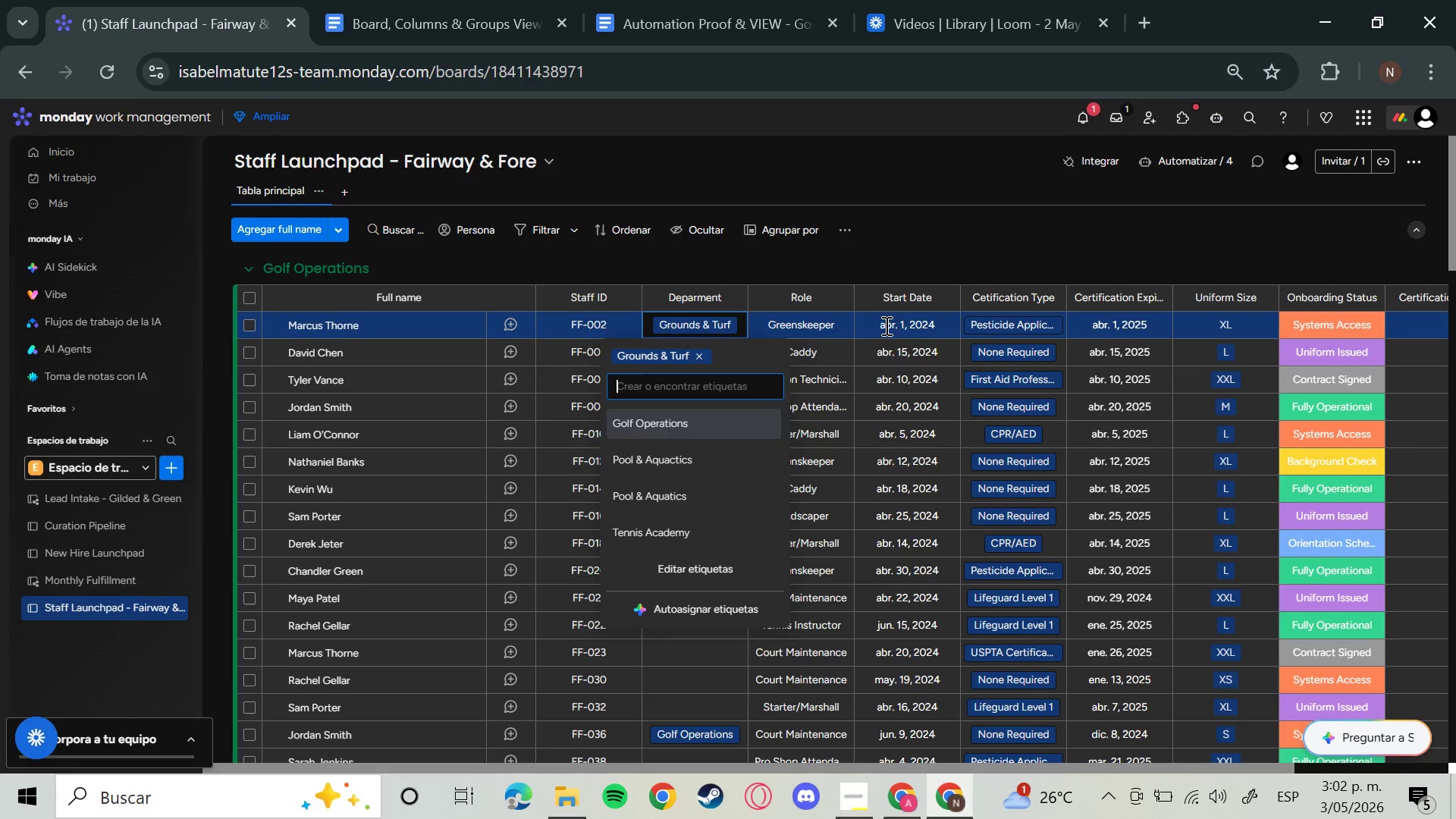 
left_click([871, 262])
 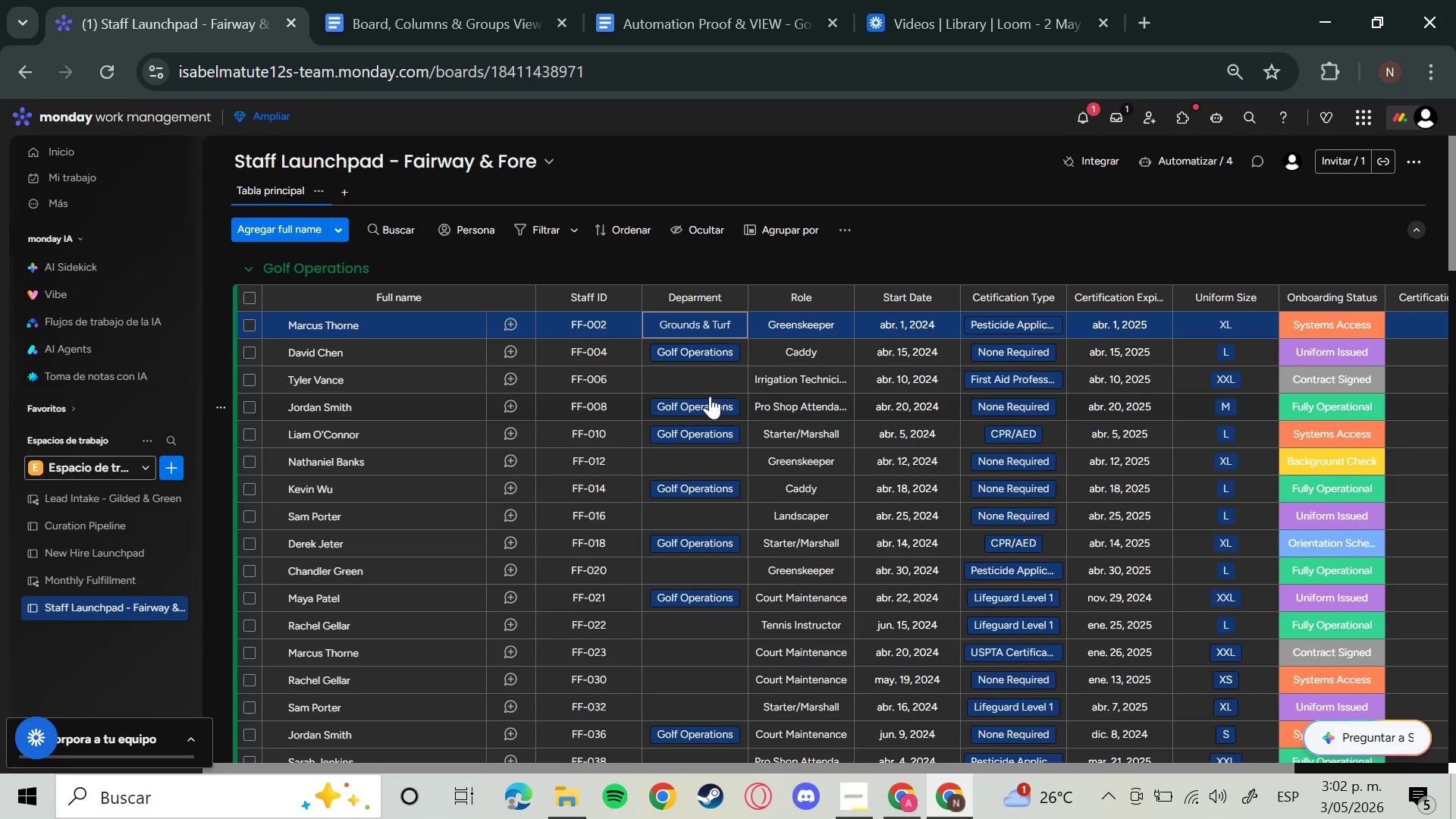 
left_click([691, 381])
 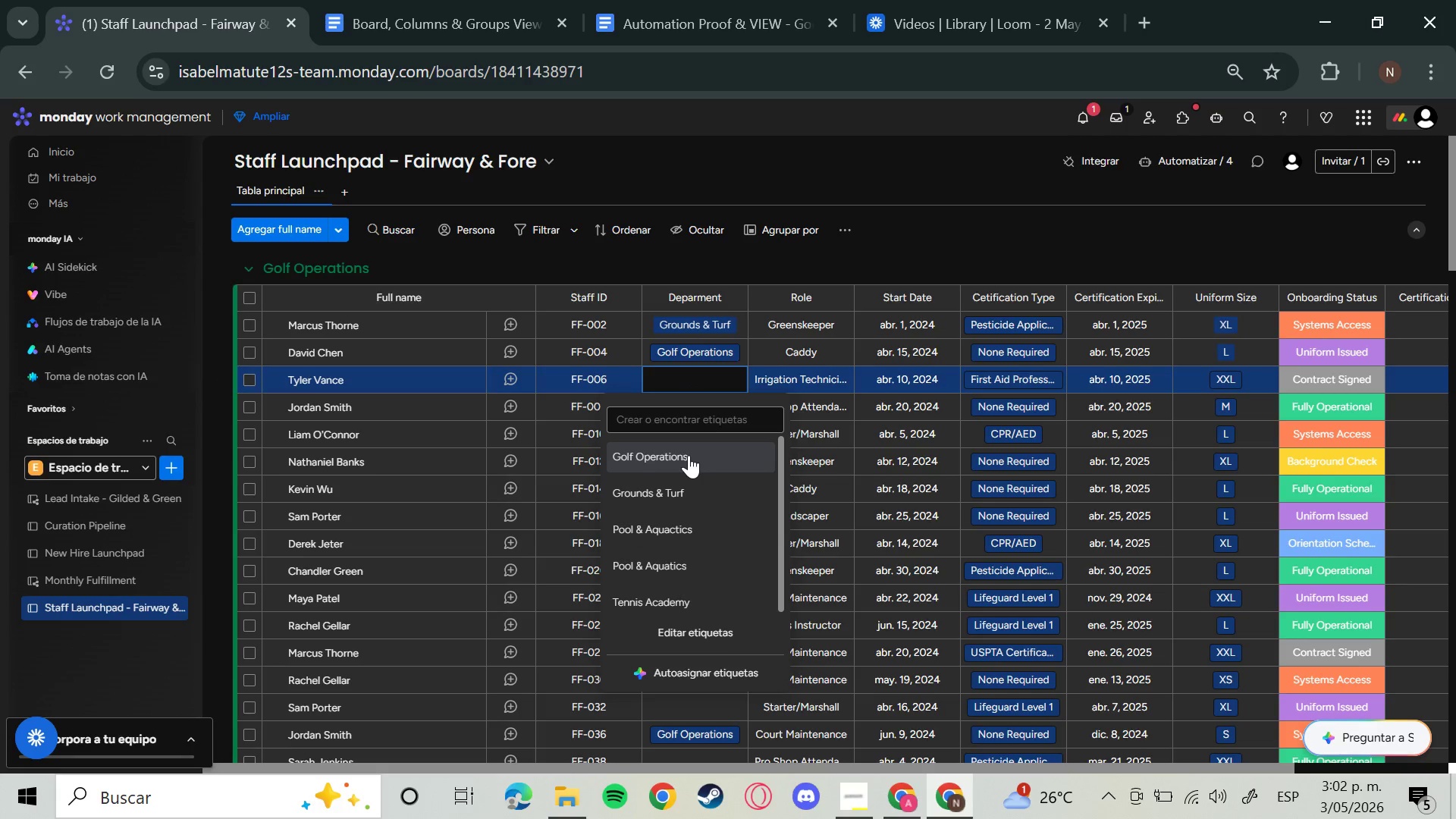 
left_click([692, 492])
 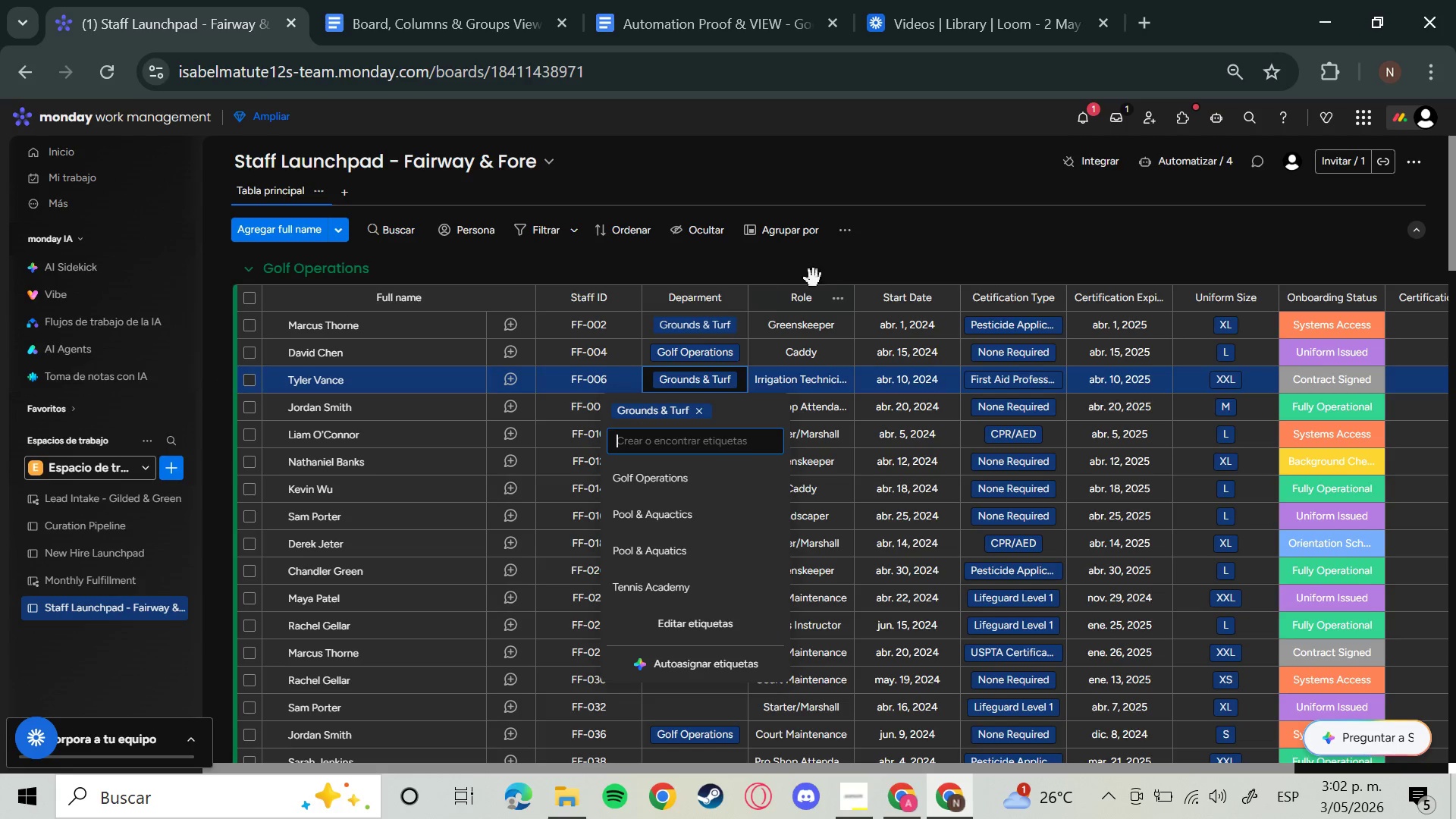 
left_click([847, 270])
 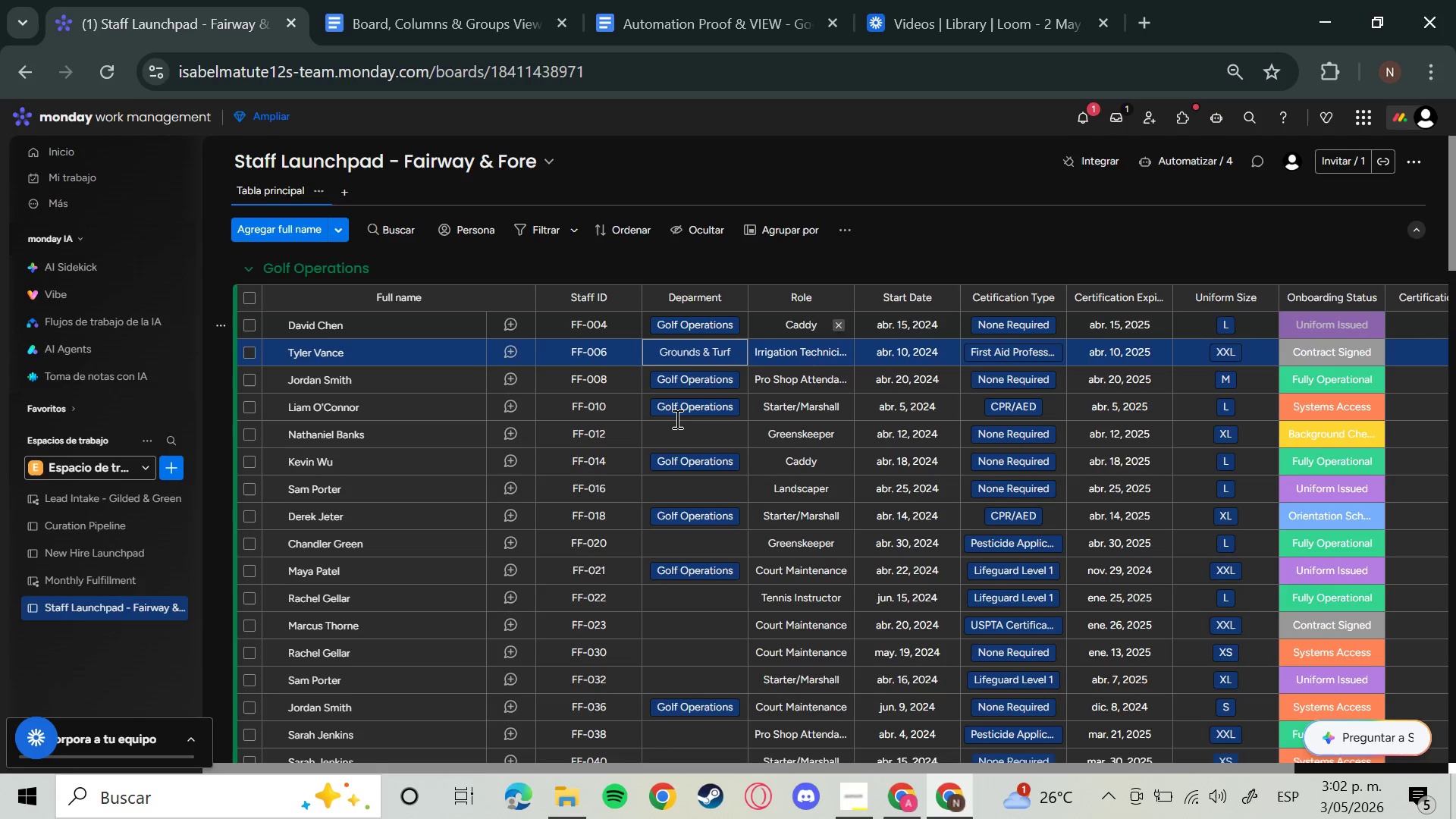 
left_click([670, 436])
 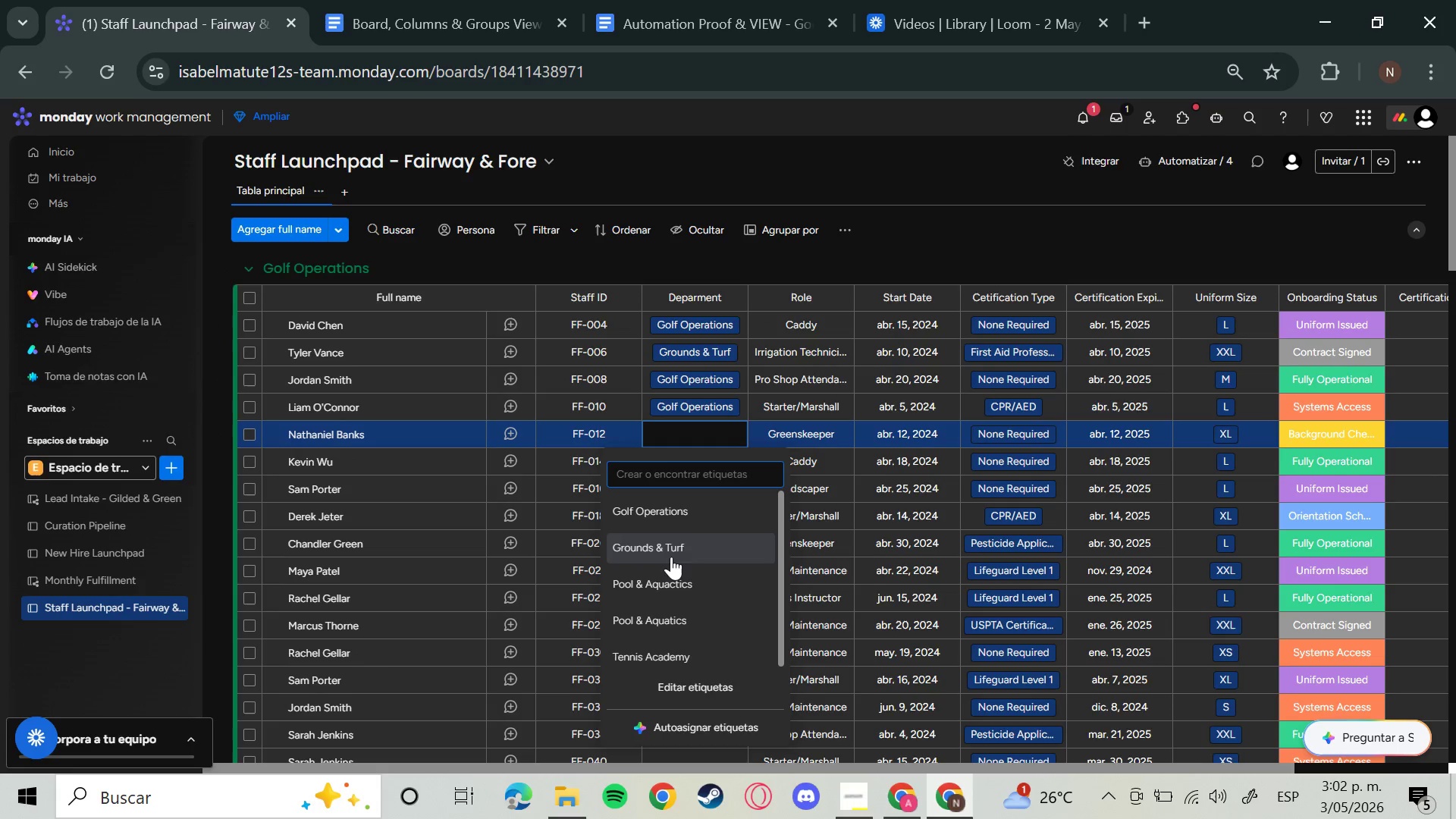 
left_click([673, 544])
 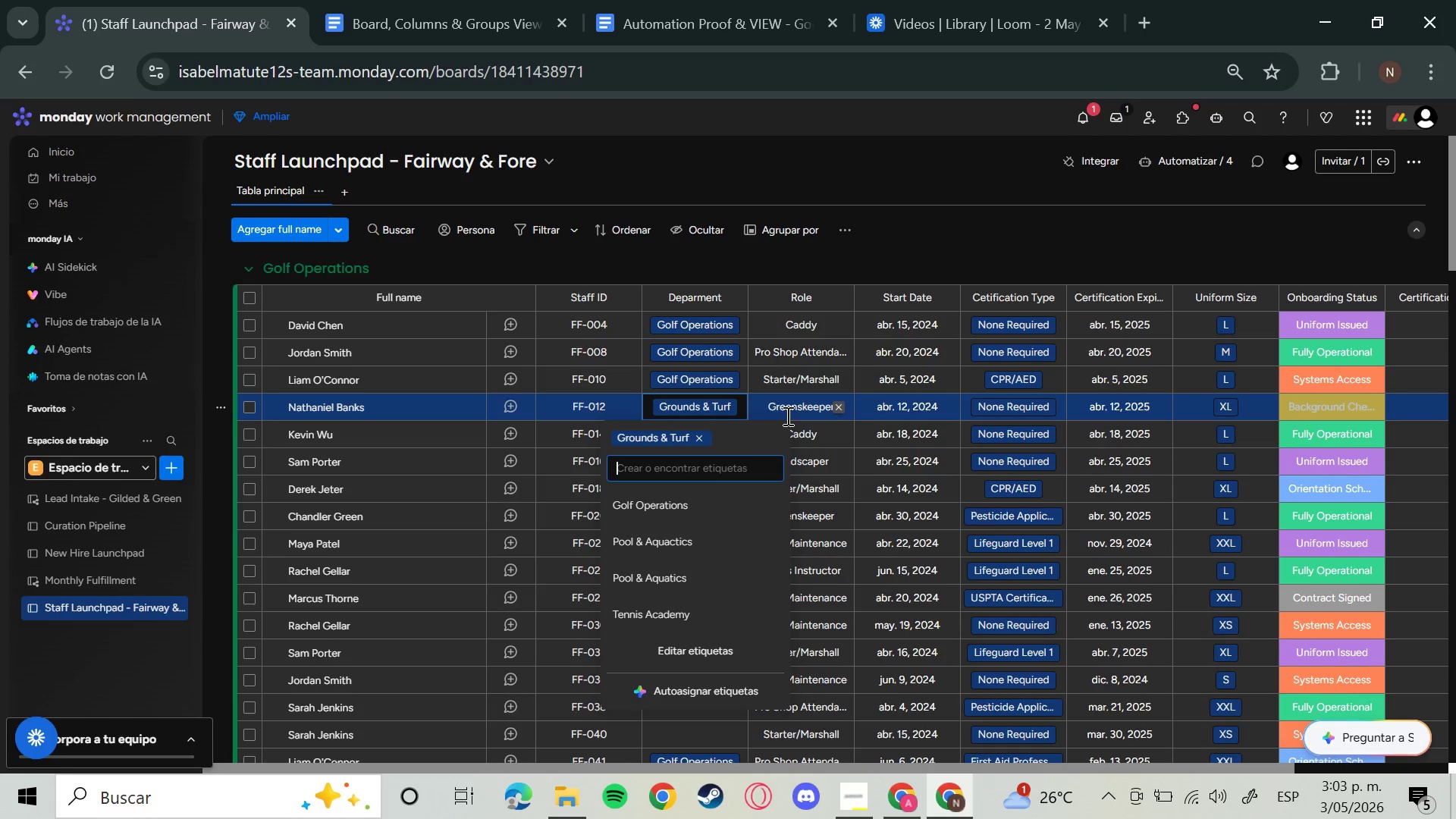 
wait(8.44)
 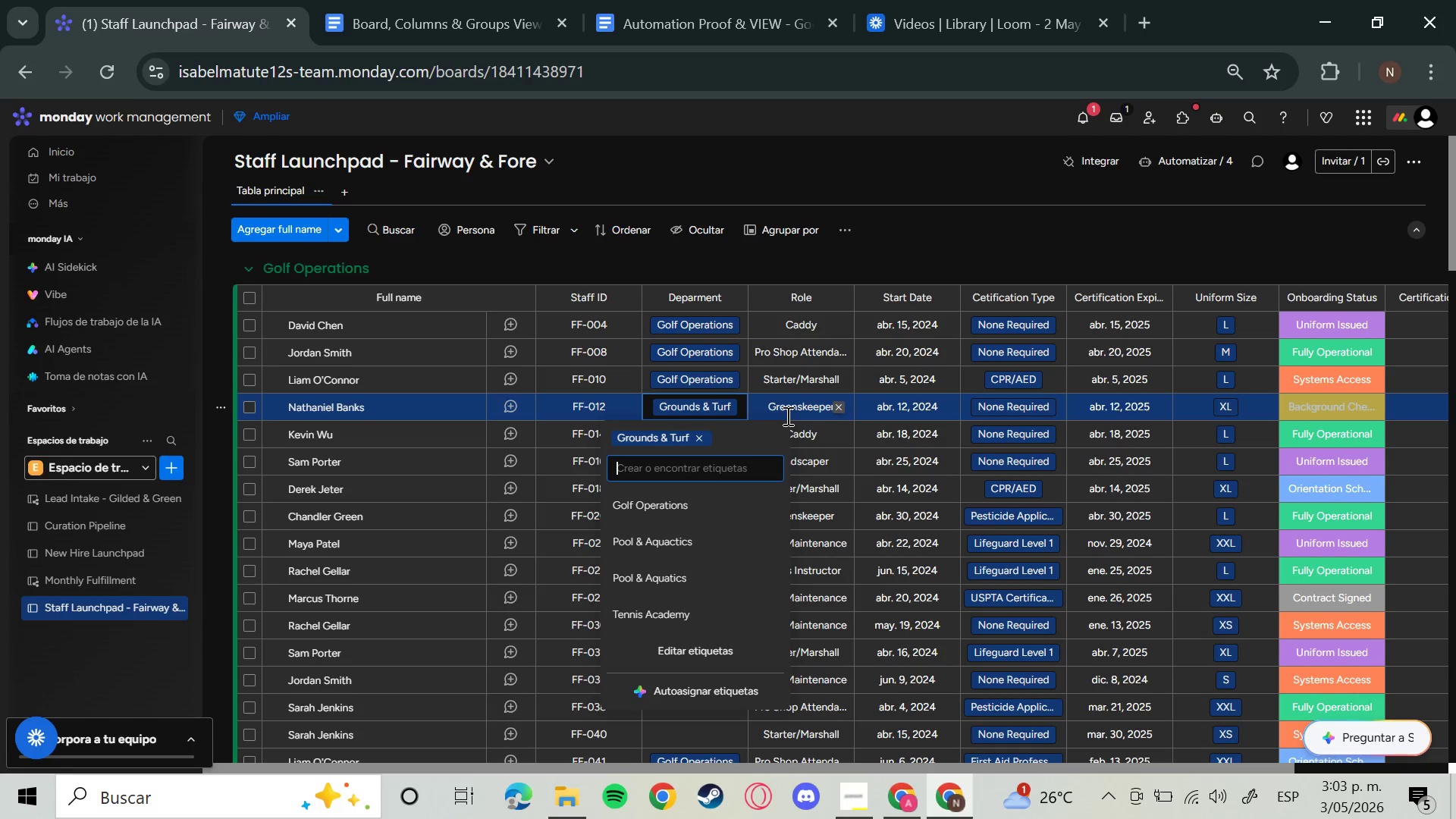 
left_click([686, 428])
 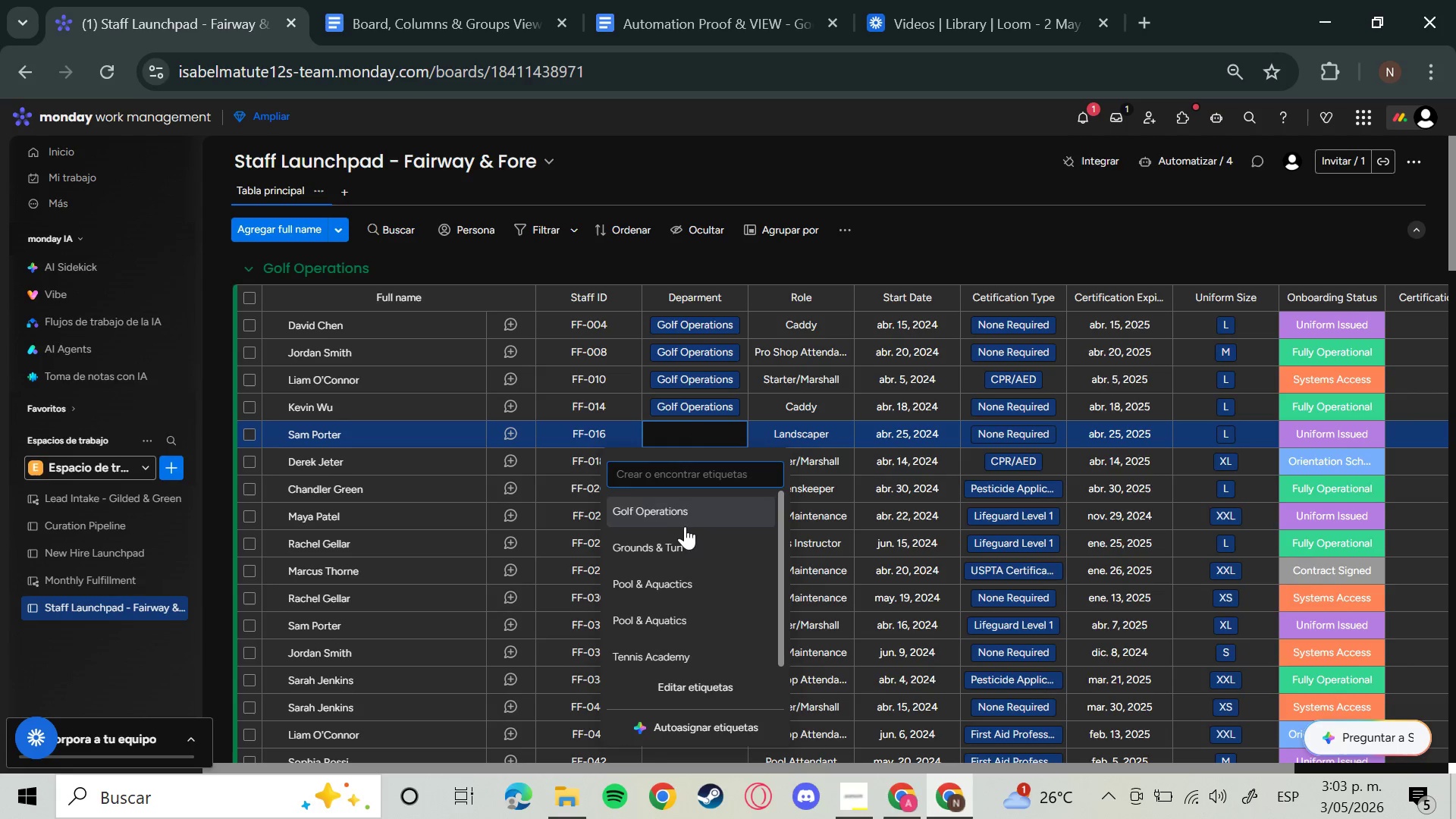 
left_click([685, 541])
 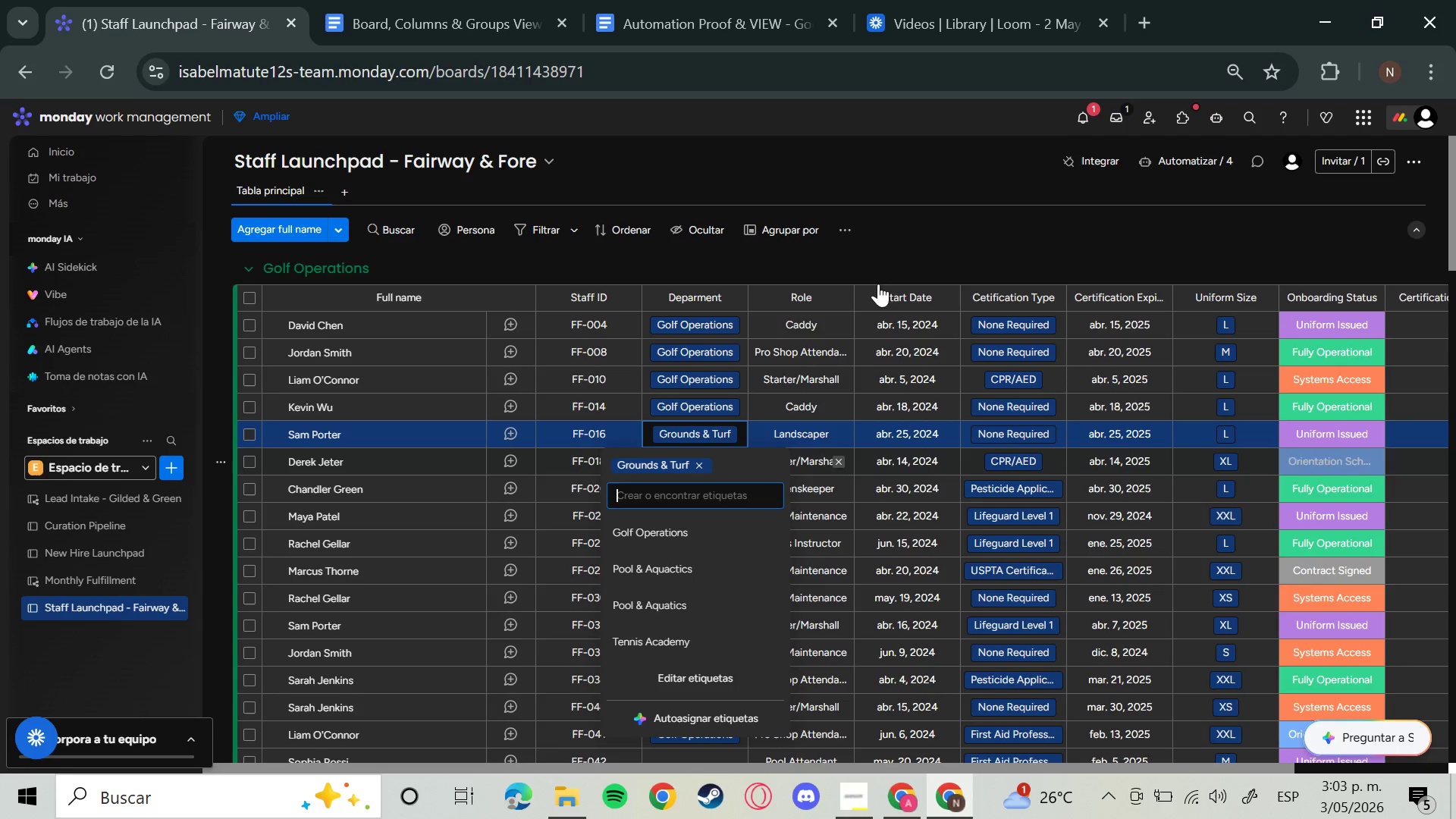 
left_click([876, 274])
 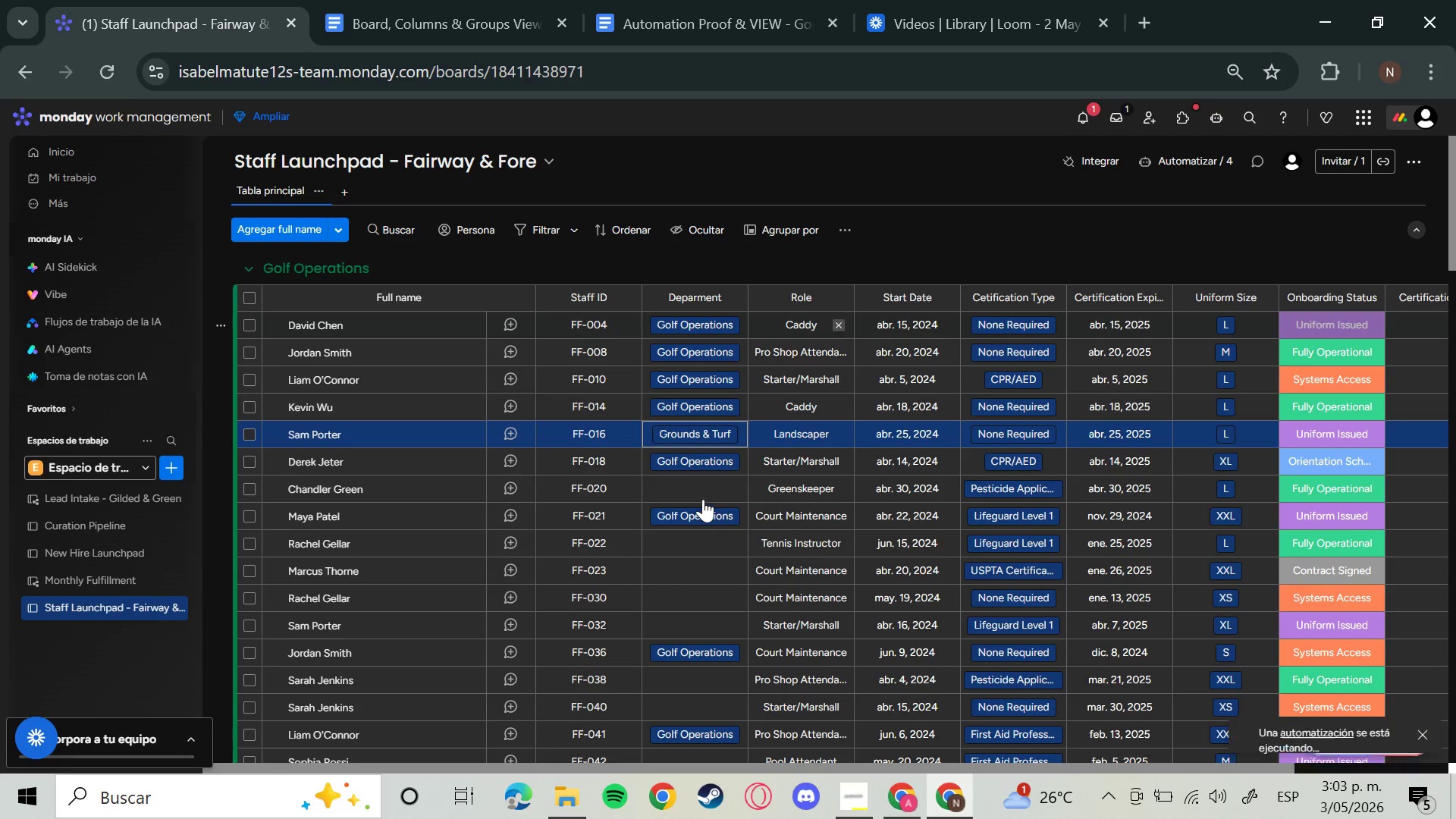 
left_click([698, 474])
 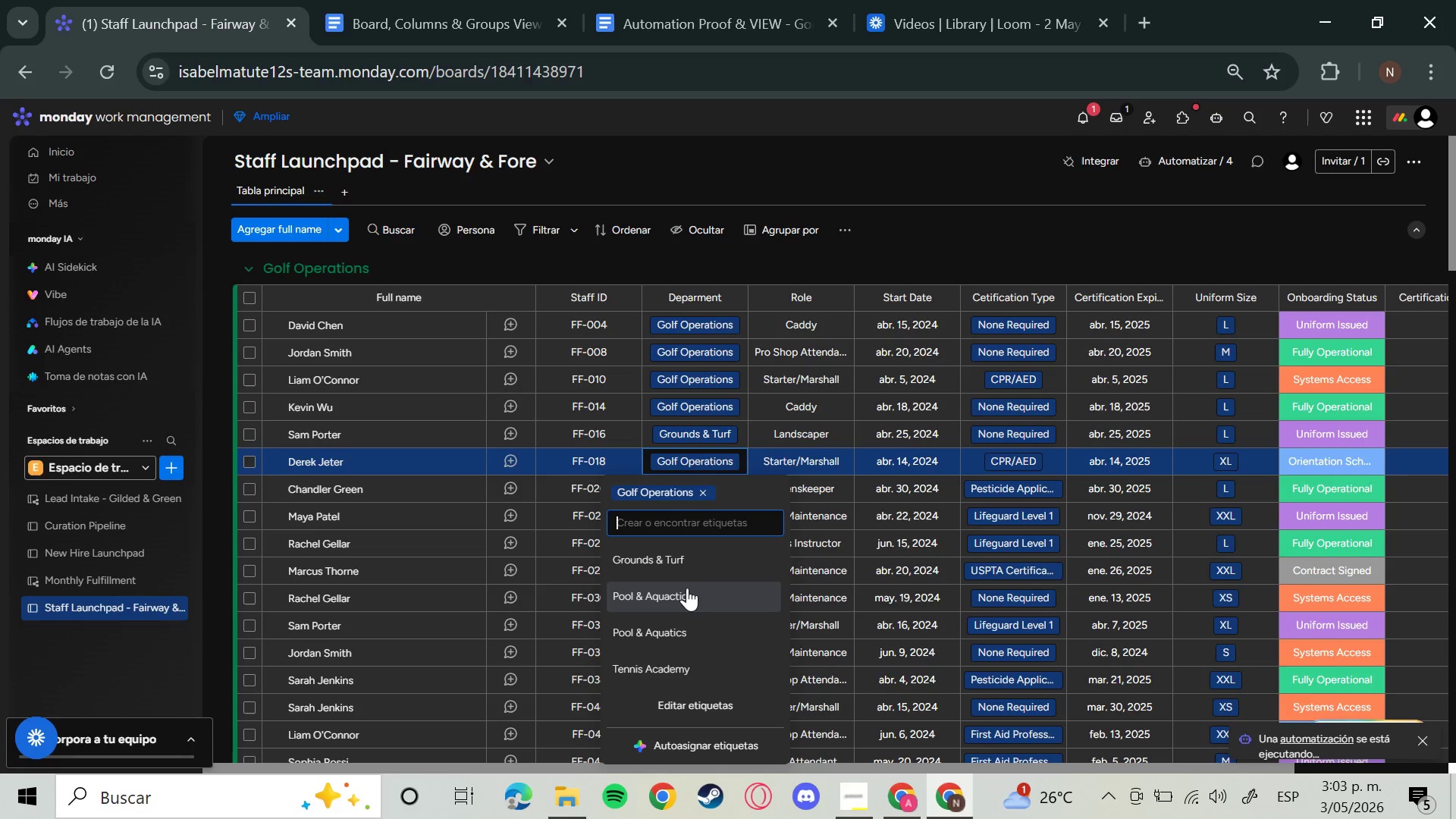 
left_click([682, 557])
 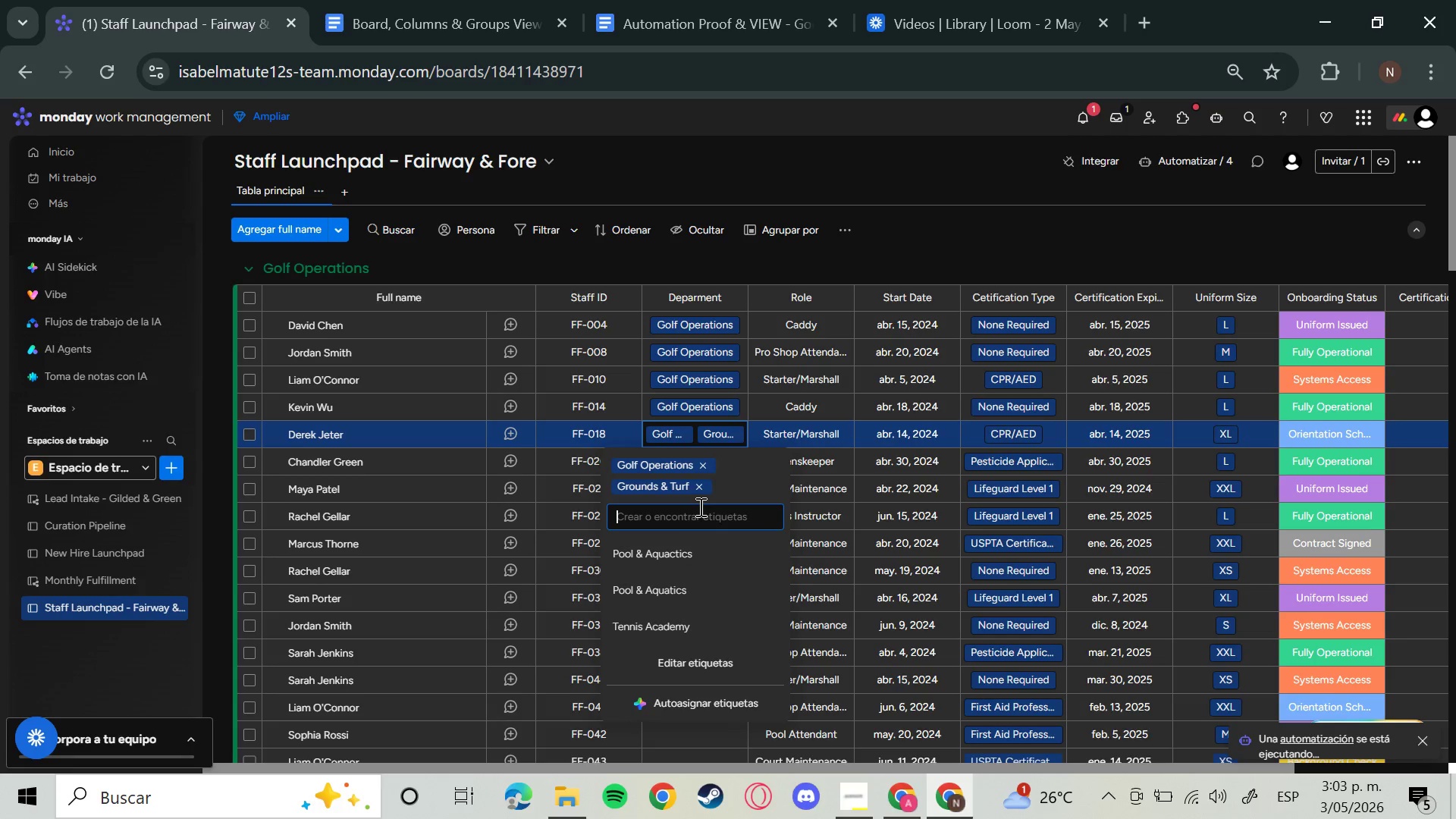 
left_click([699, 489])
 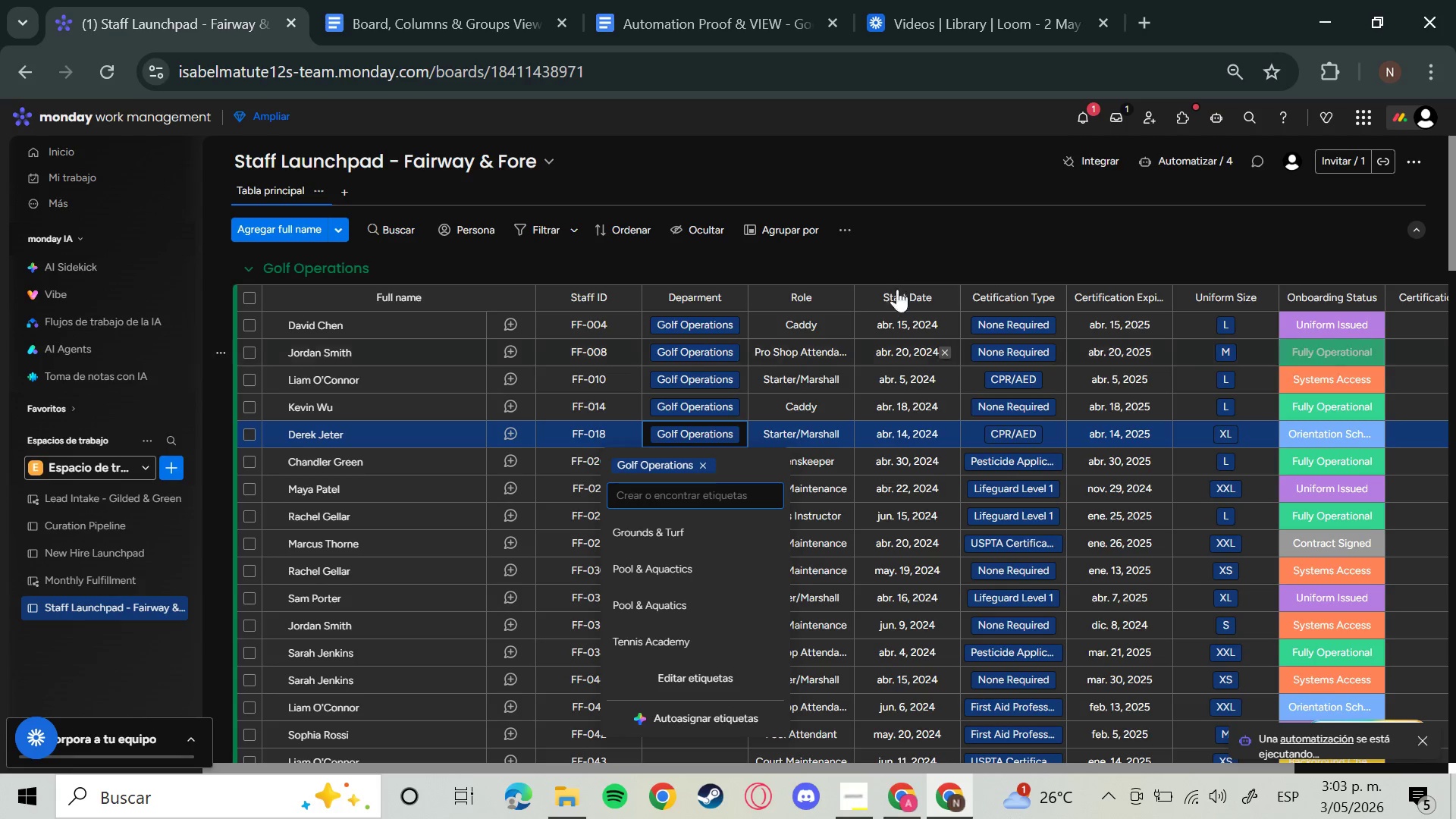 
left_click([892, 266])
 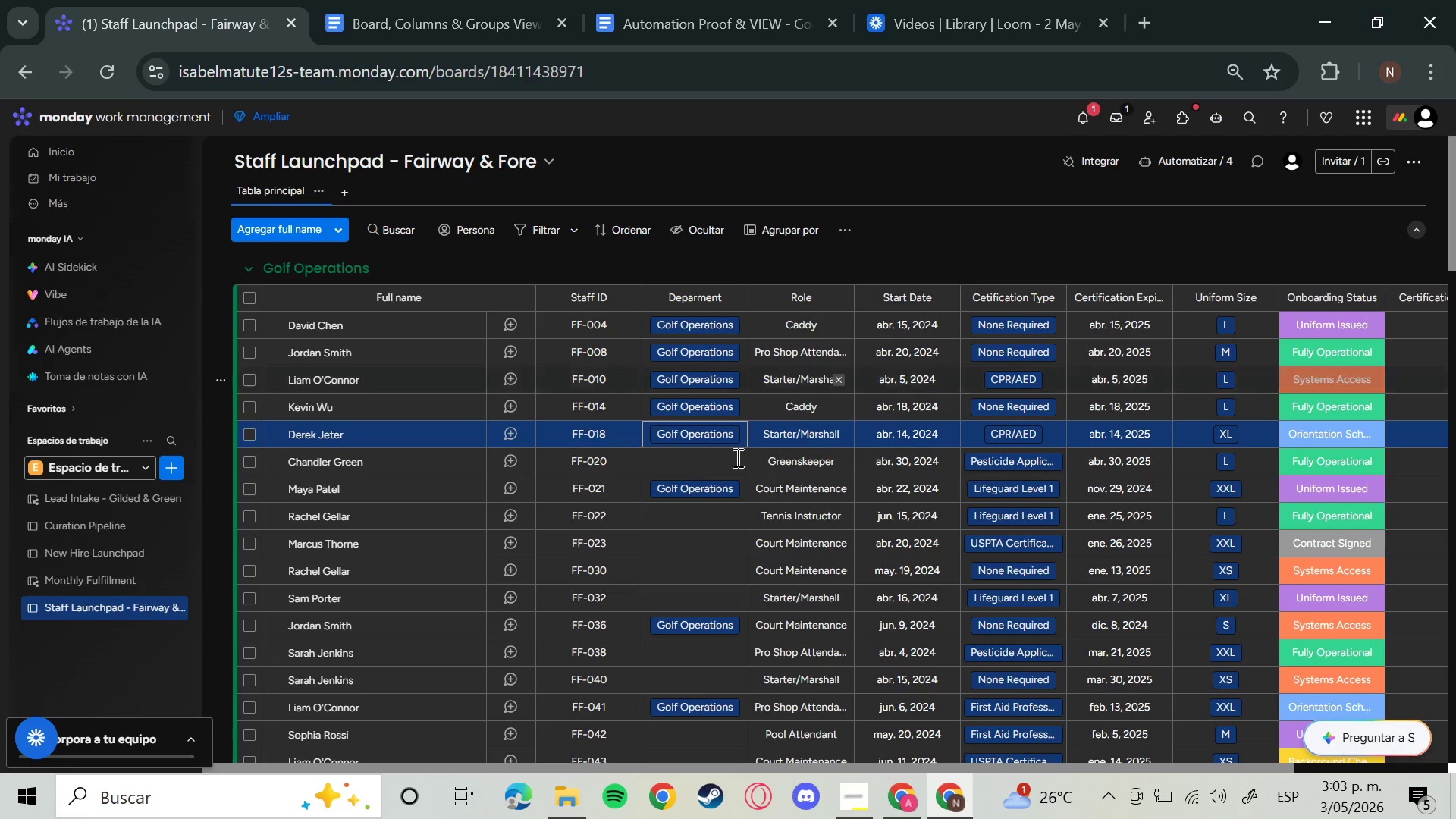 
left_click([711, 466])
 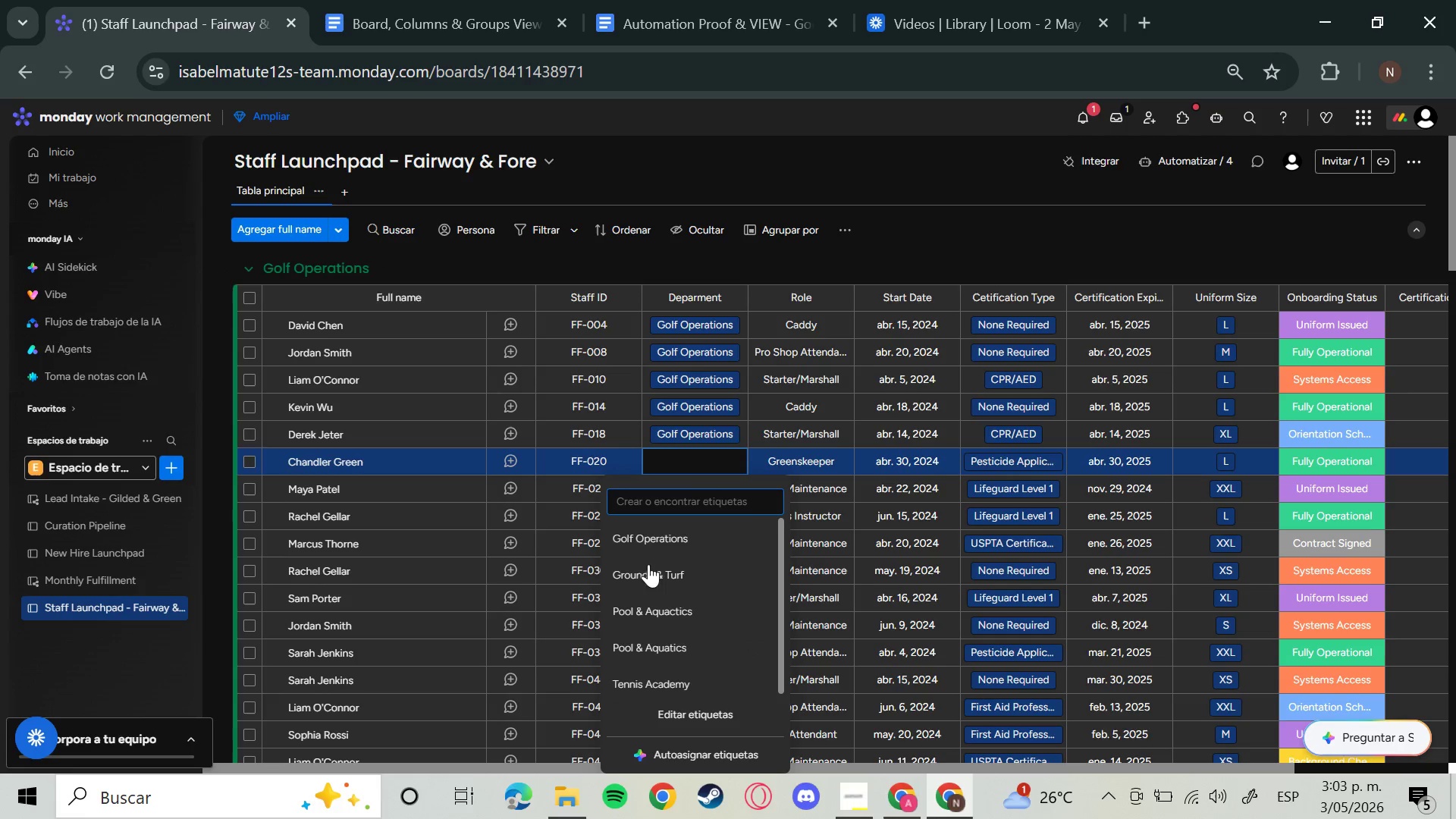 
left_click([647, 584])
 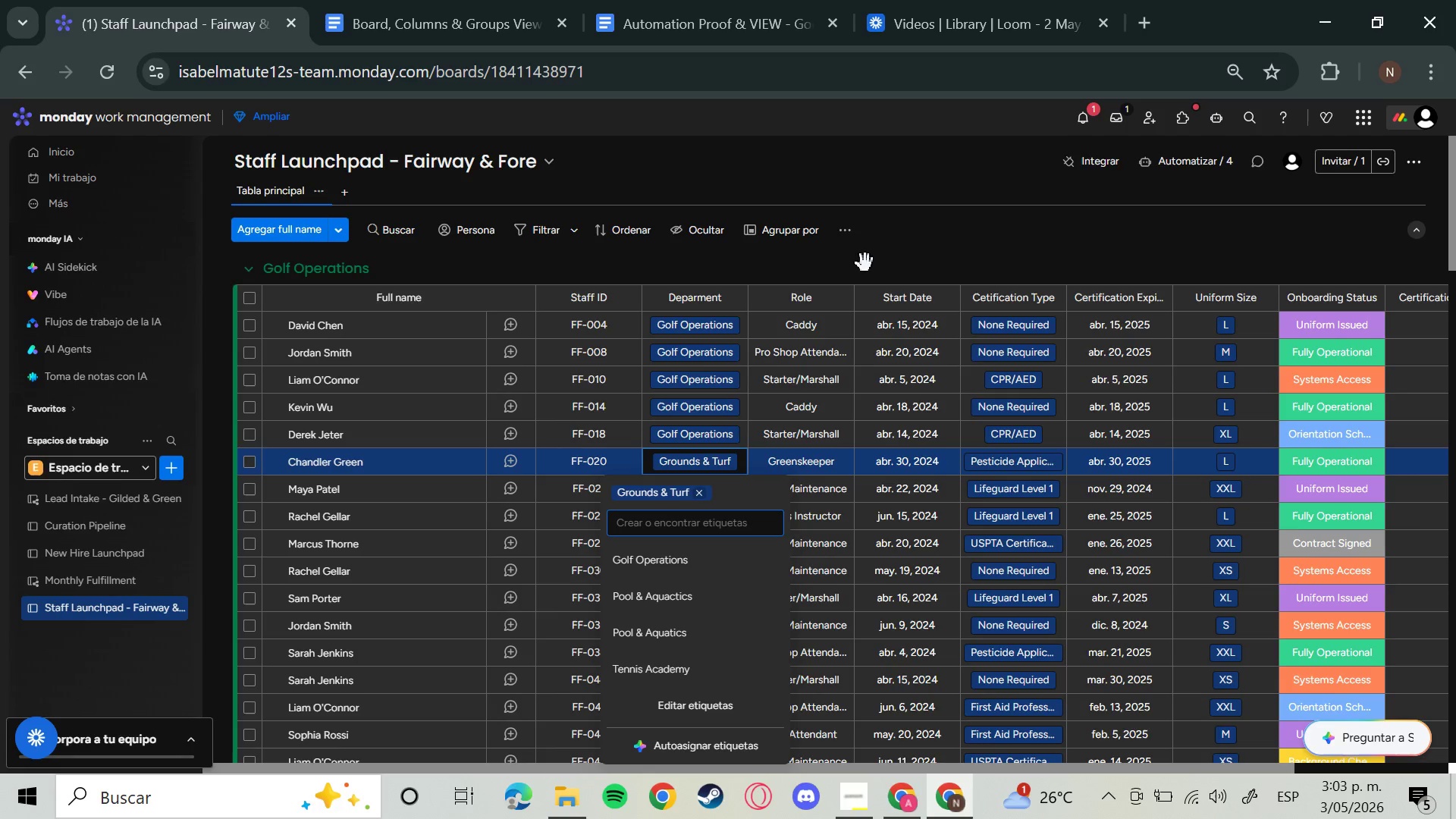 
left_click([867, 257])
 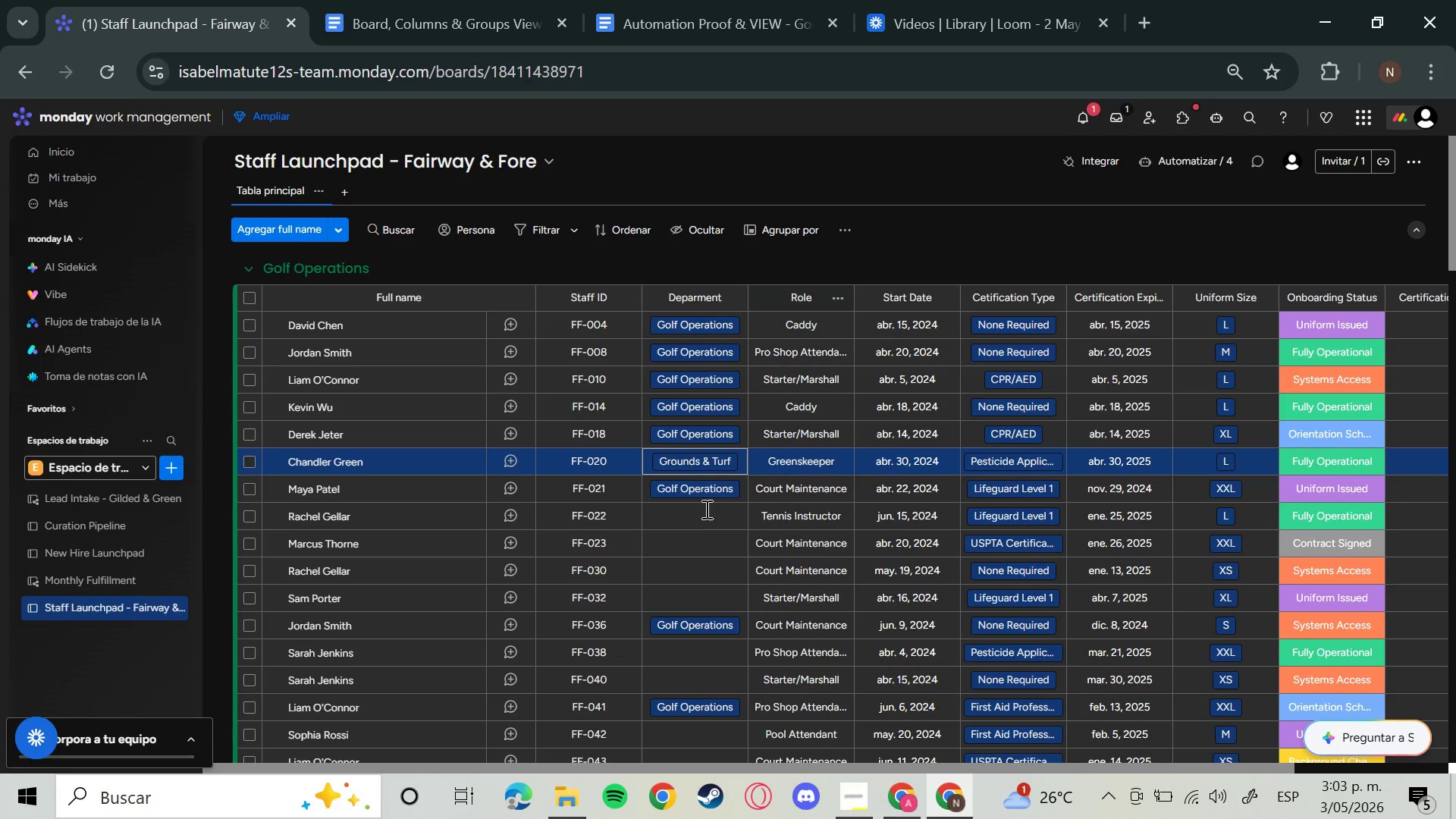 
left_click([696, 520])
 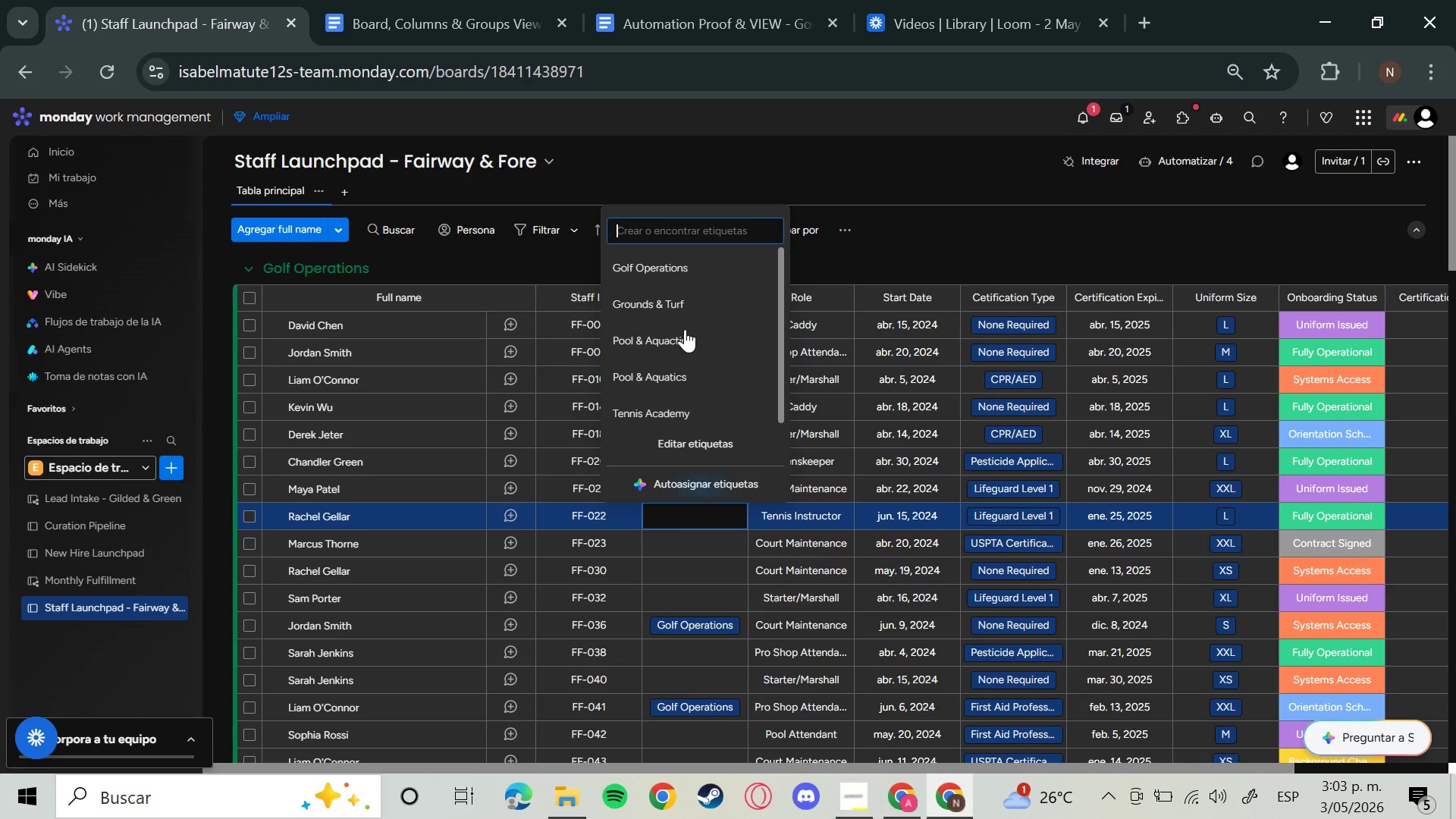 
left_click([685, 319])
 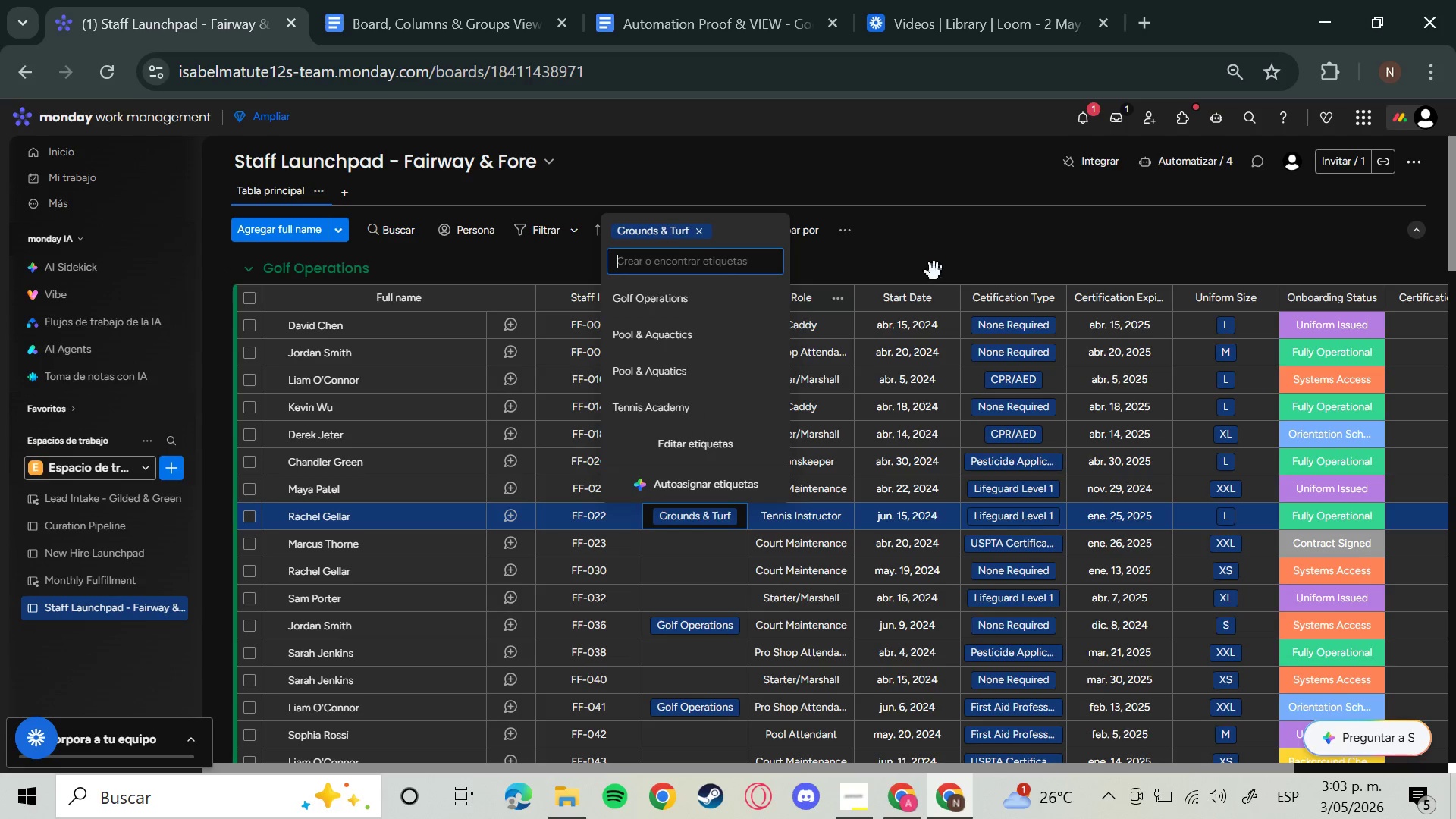 
left_click([949, 267])
 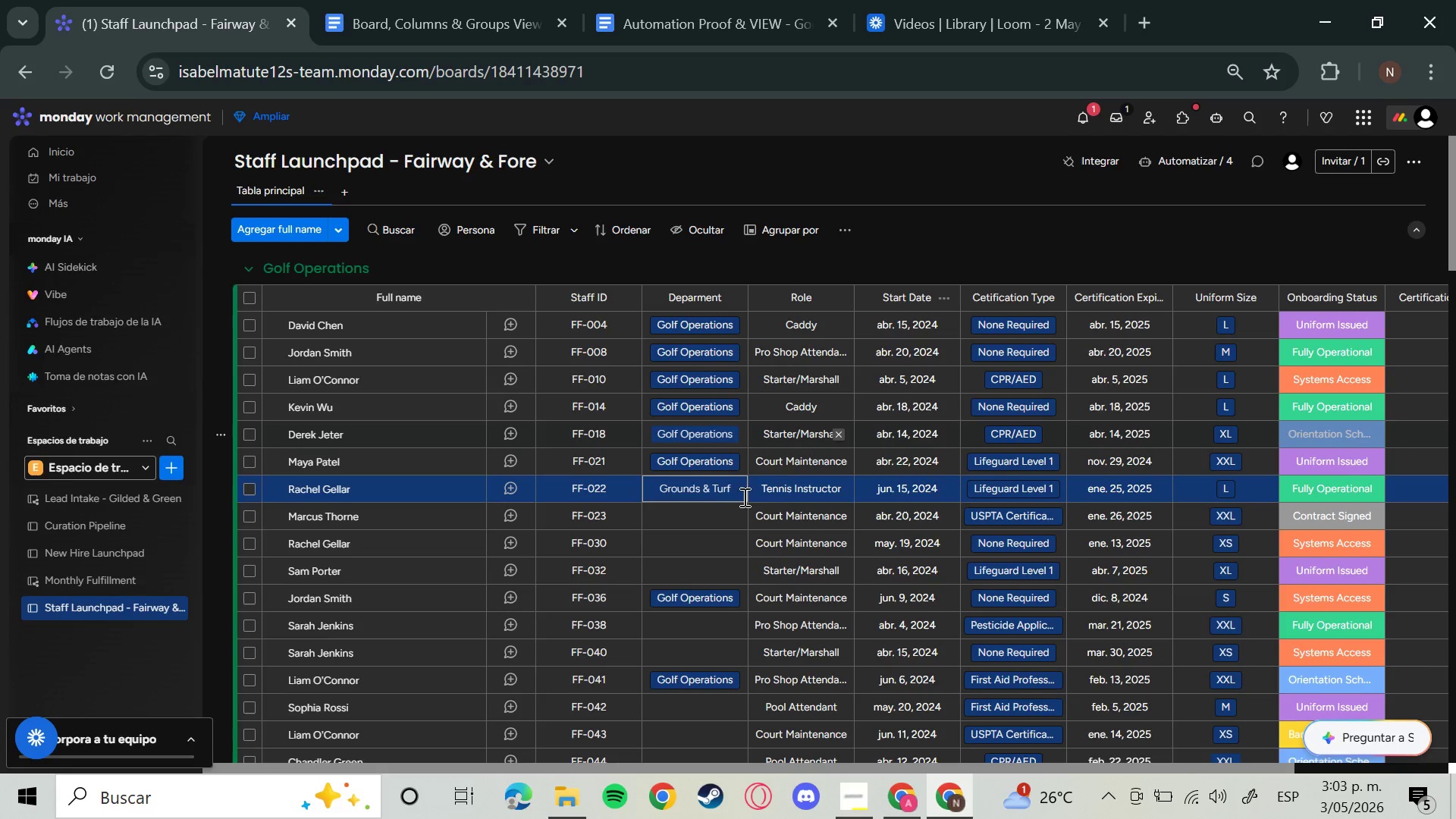 
left_click([707, 517])
 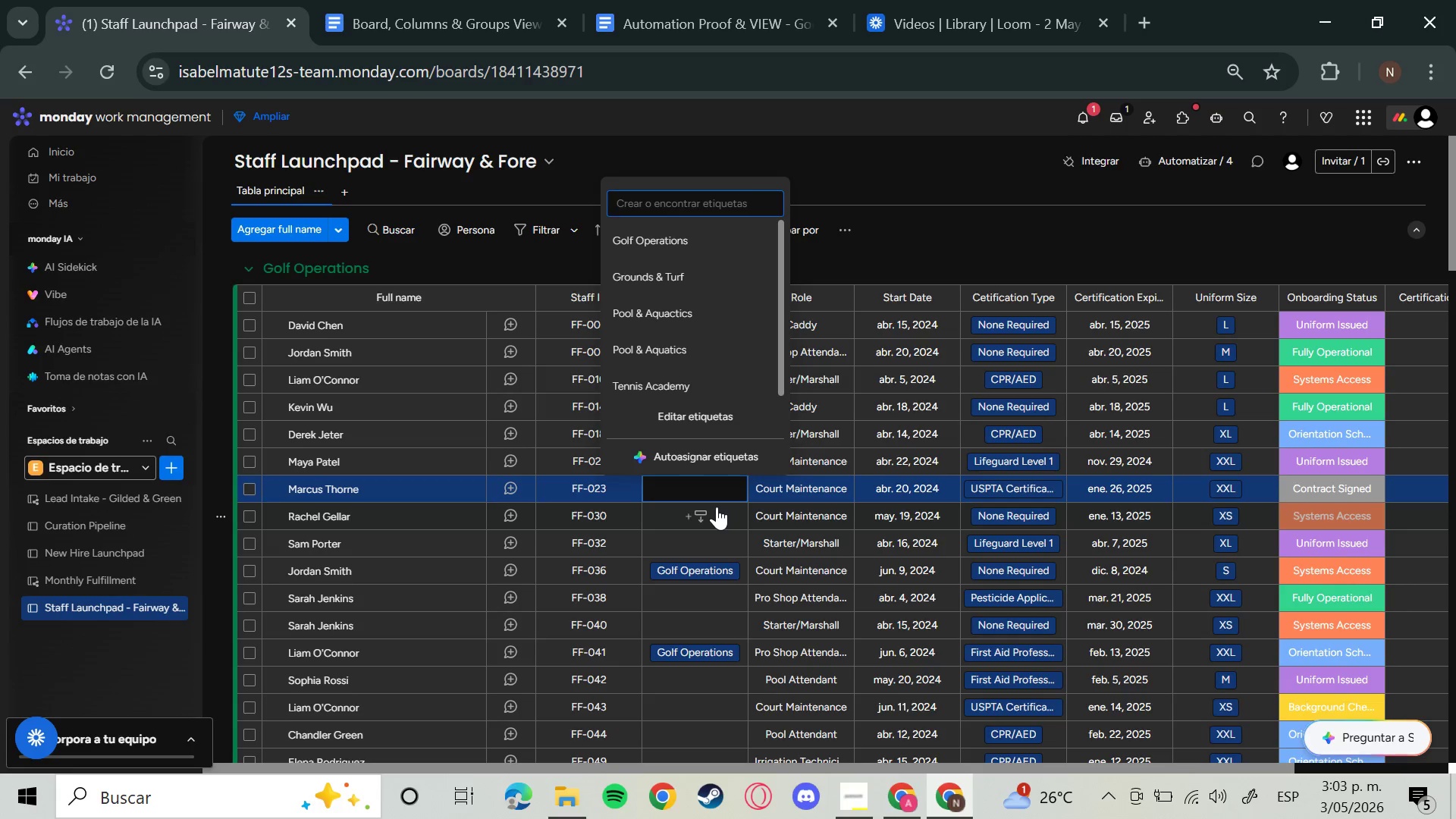 
wait(6.44)
 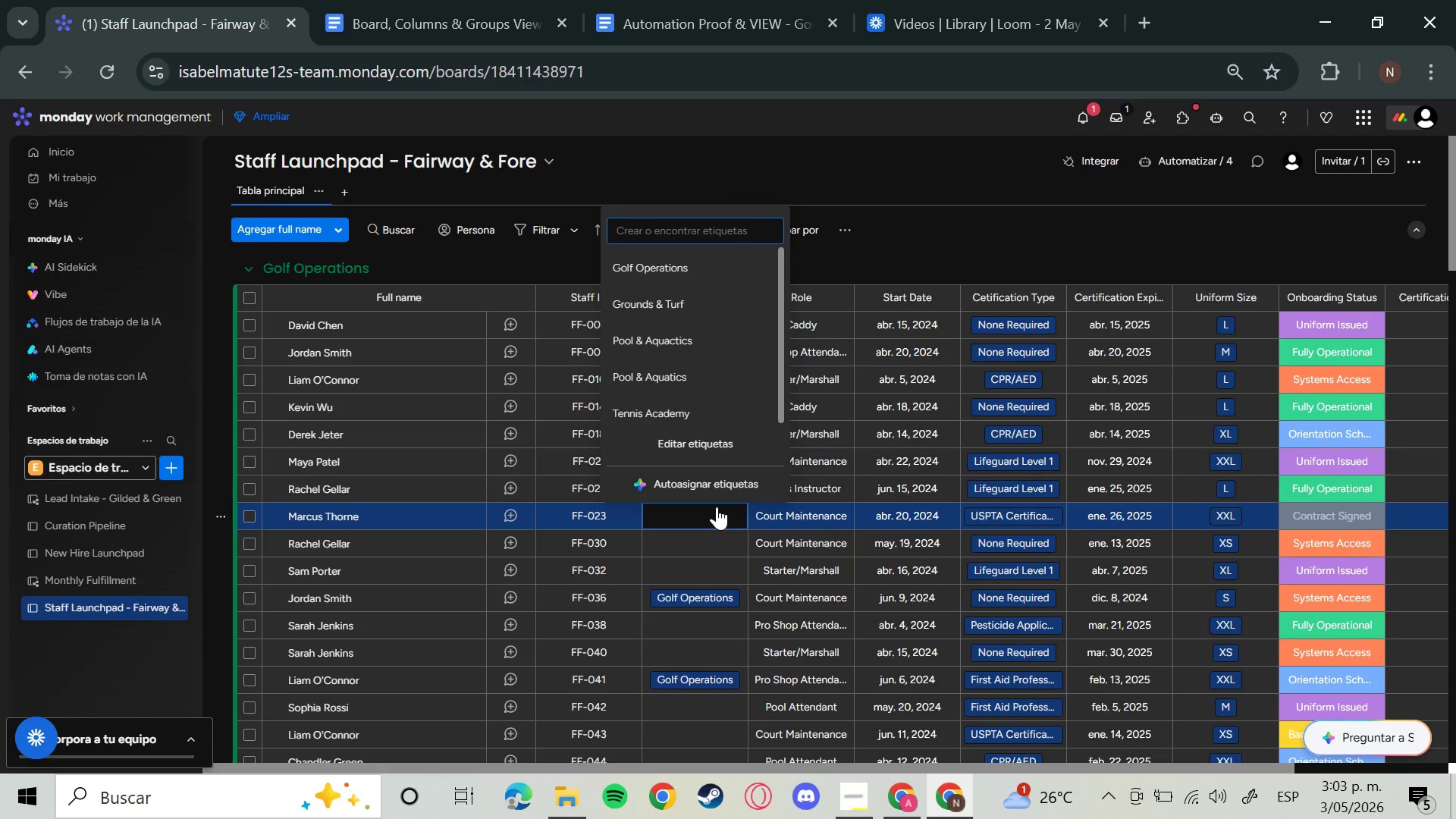 
left_click([649, 286])
 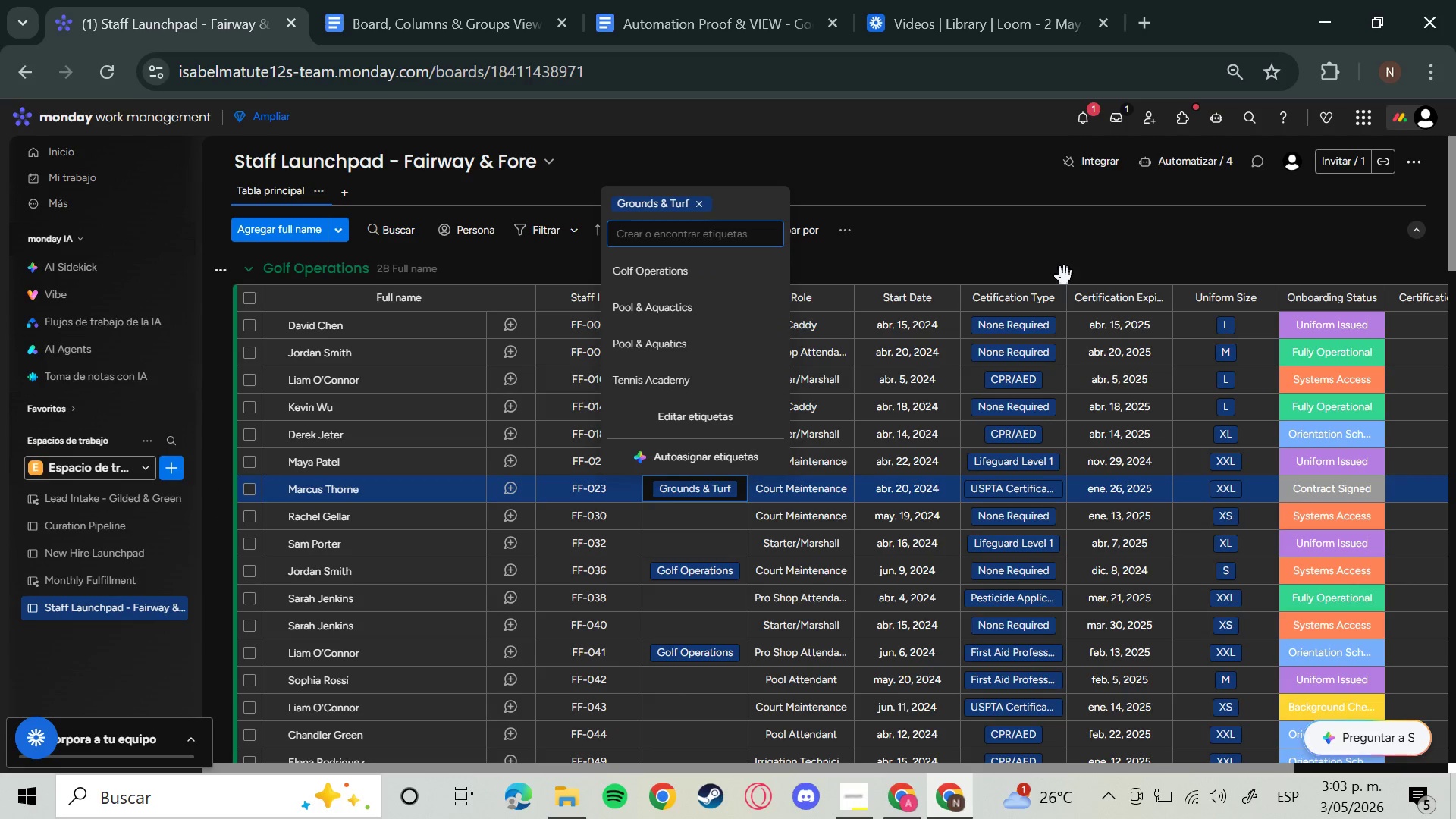 
left_click([1056, 275])
 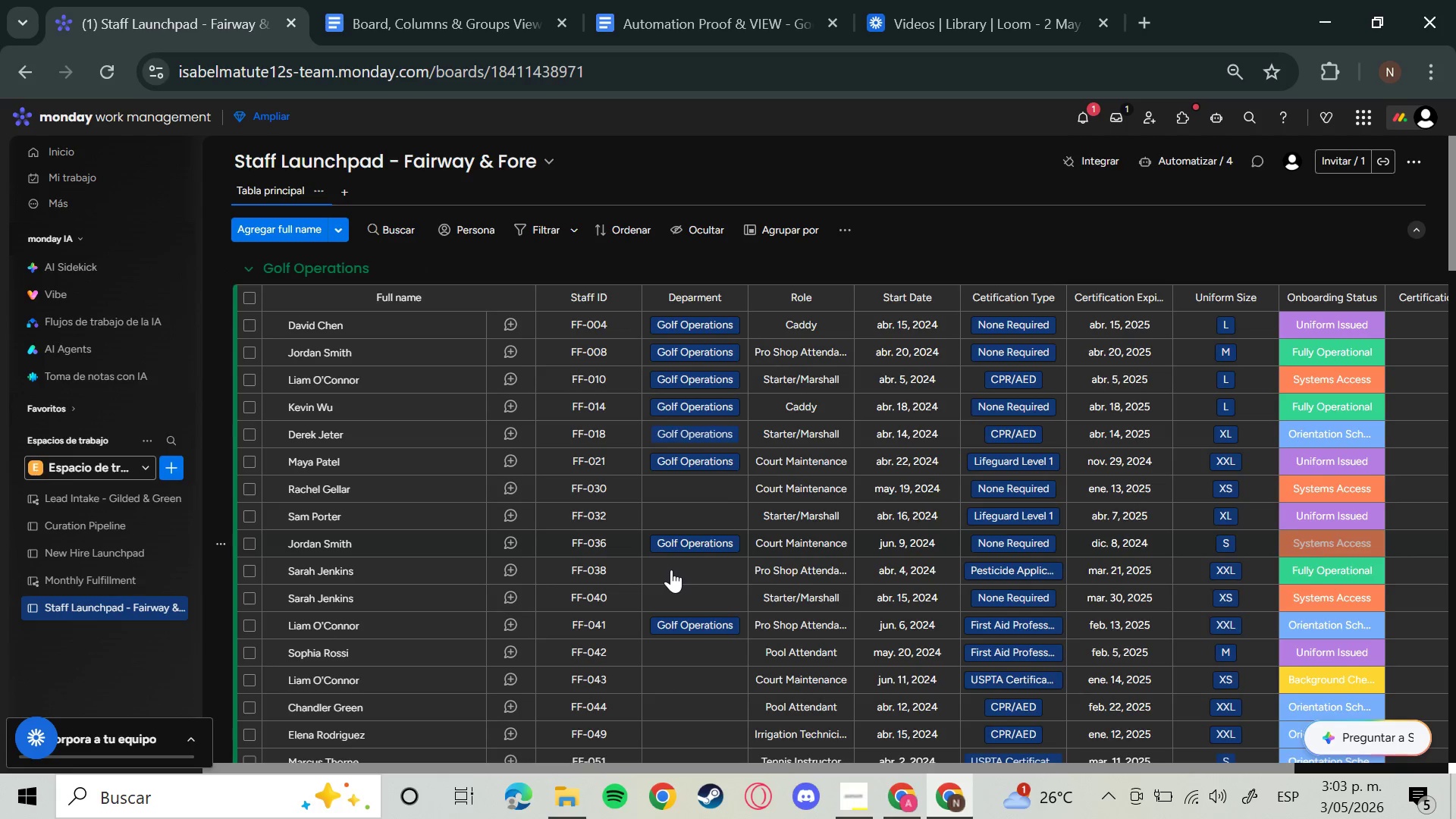 
wait(6.19)
 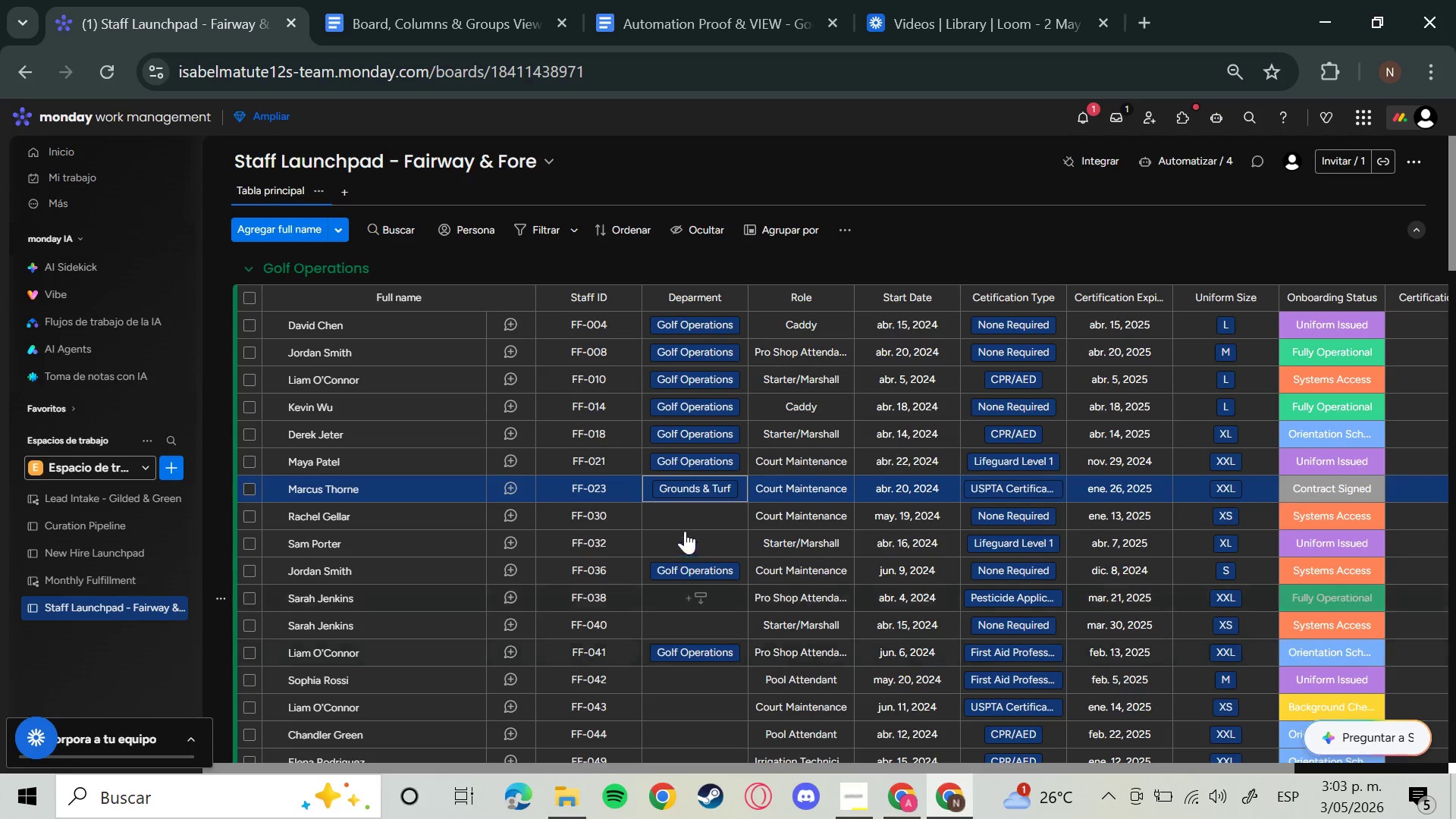 
left_click([711, 479])
 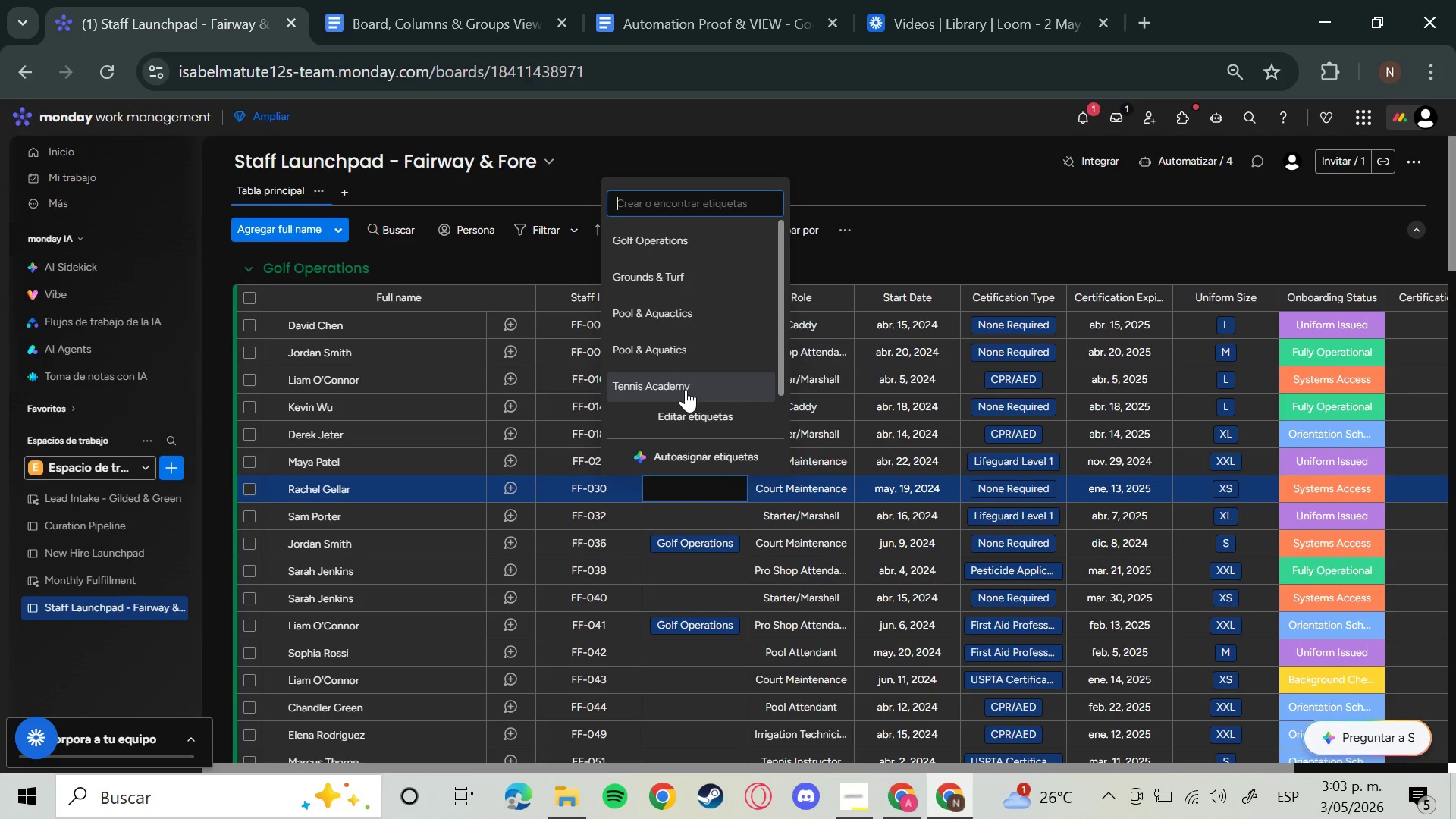 
left_click([704, 267])
 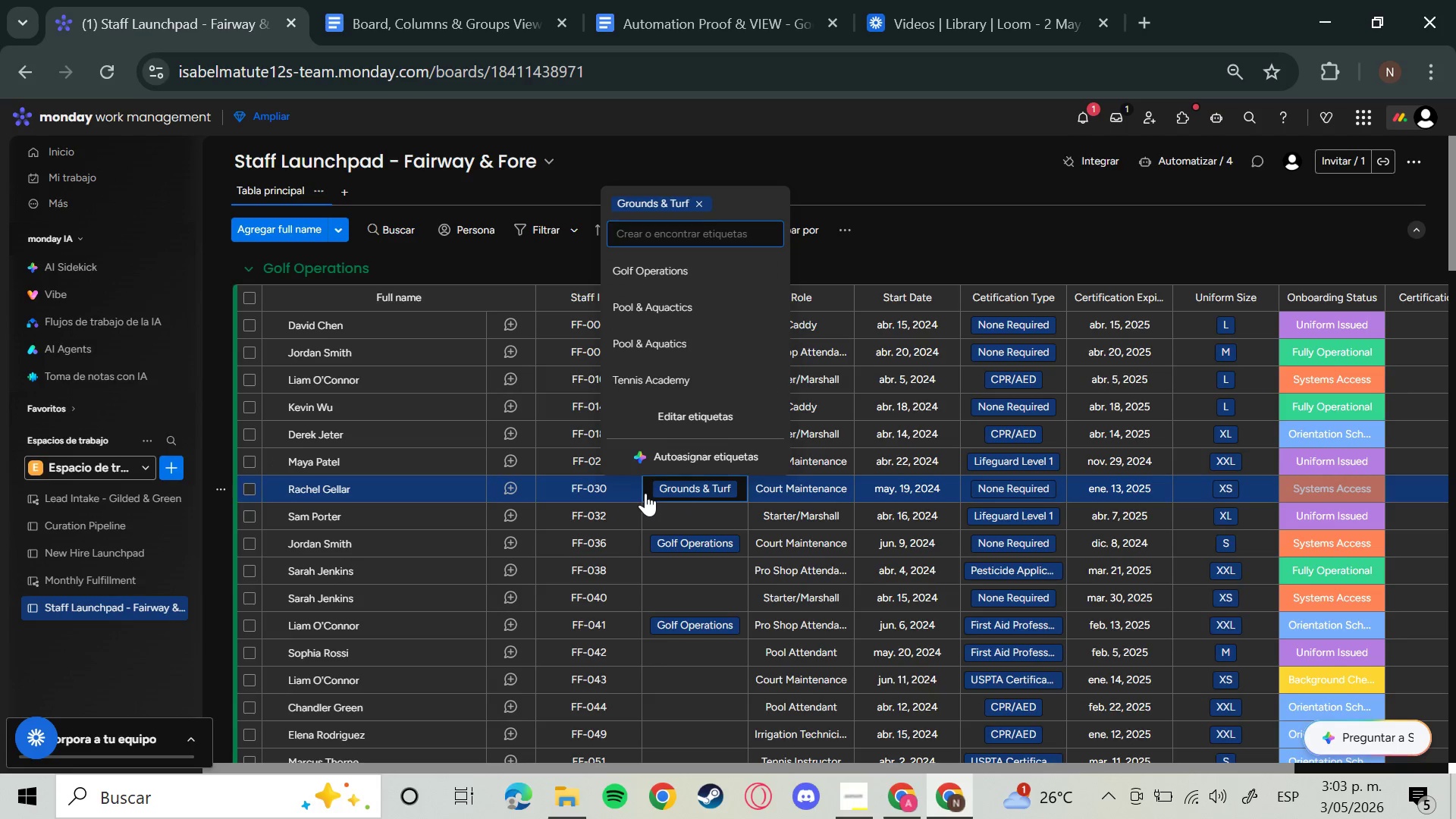 
wait(6.91)
 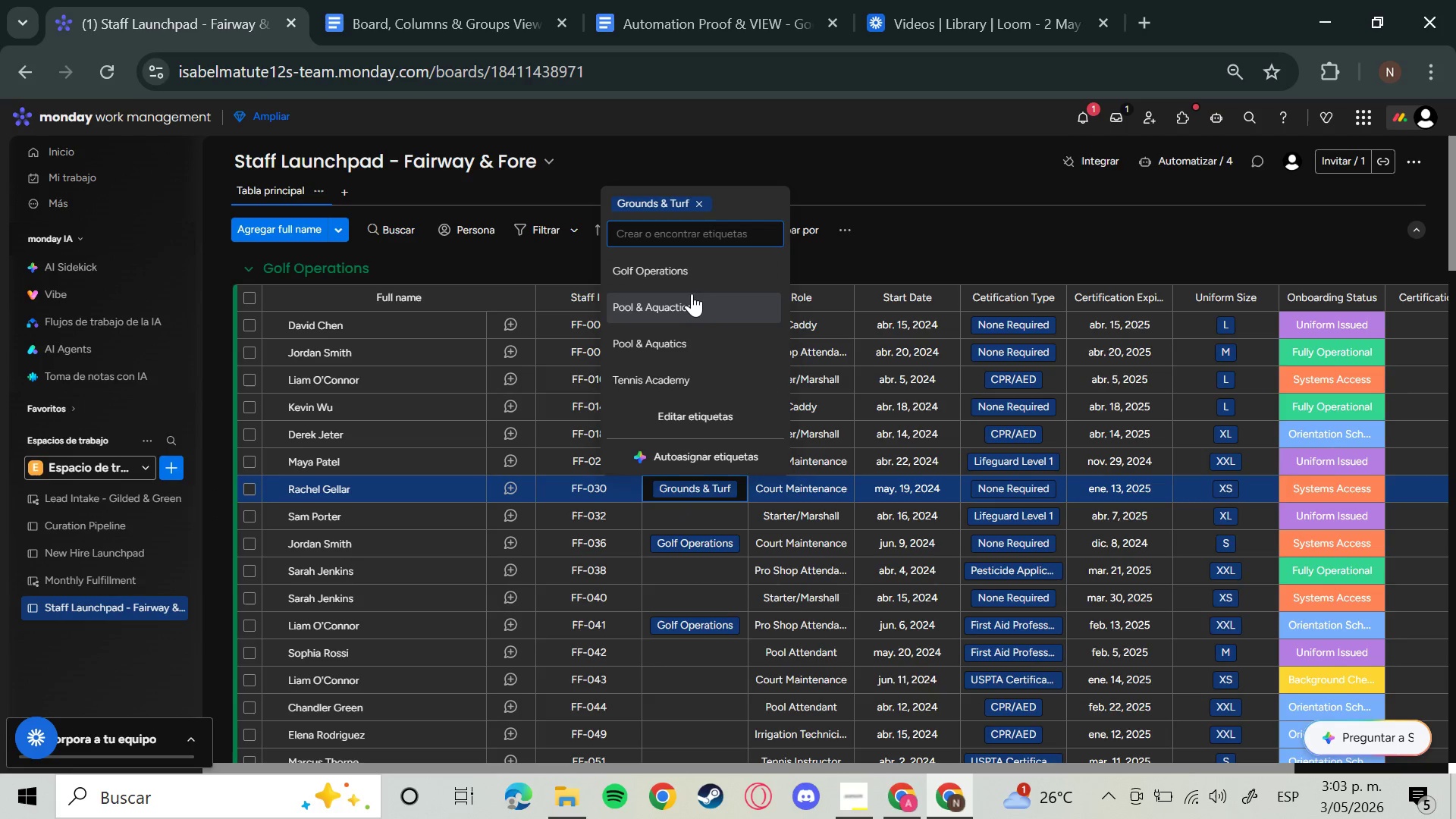 
left_click([705, 484])
 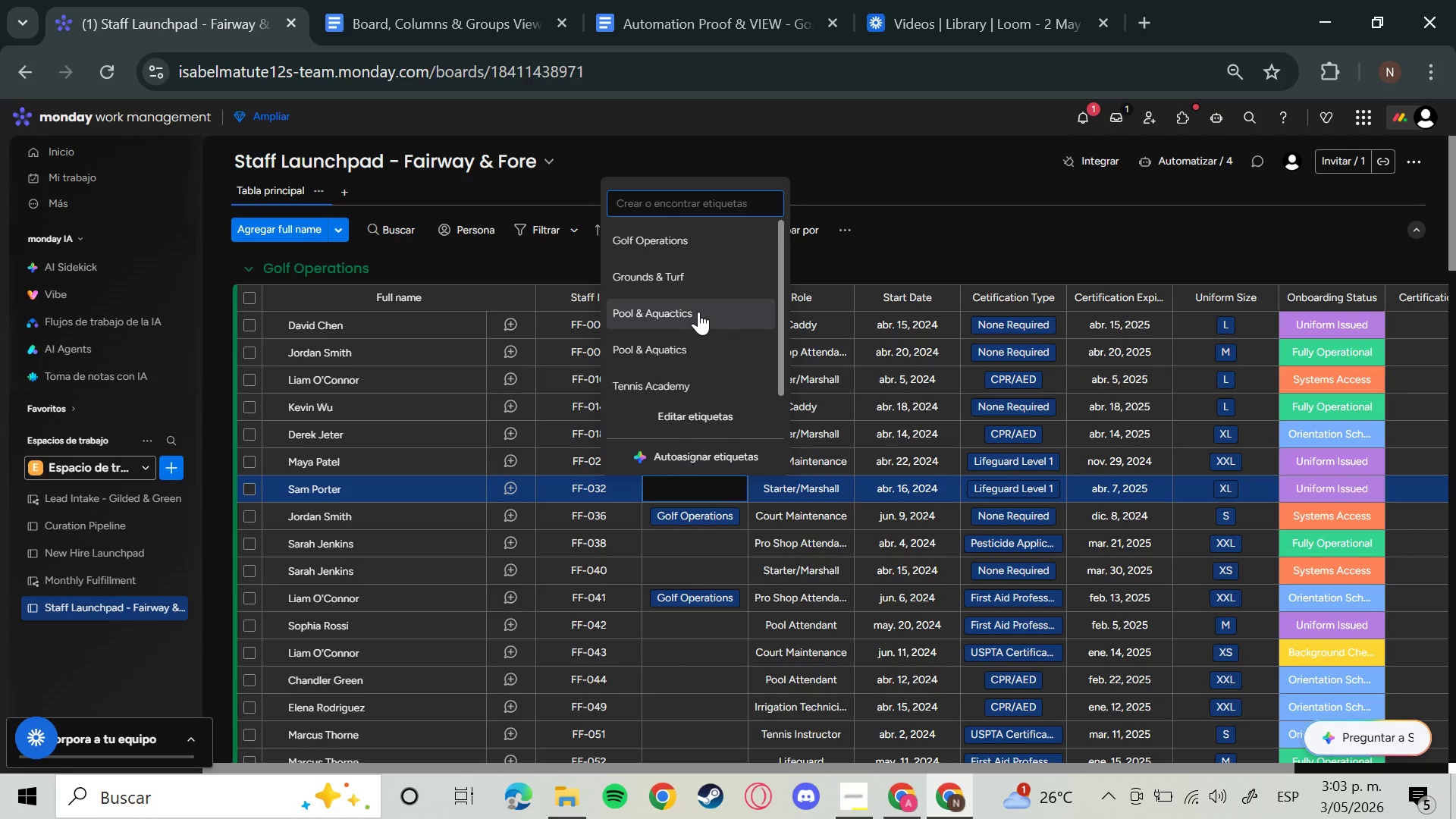 
left_click([677, 278])
 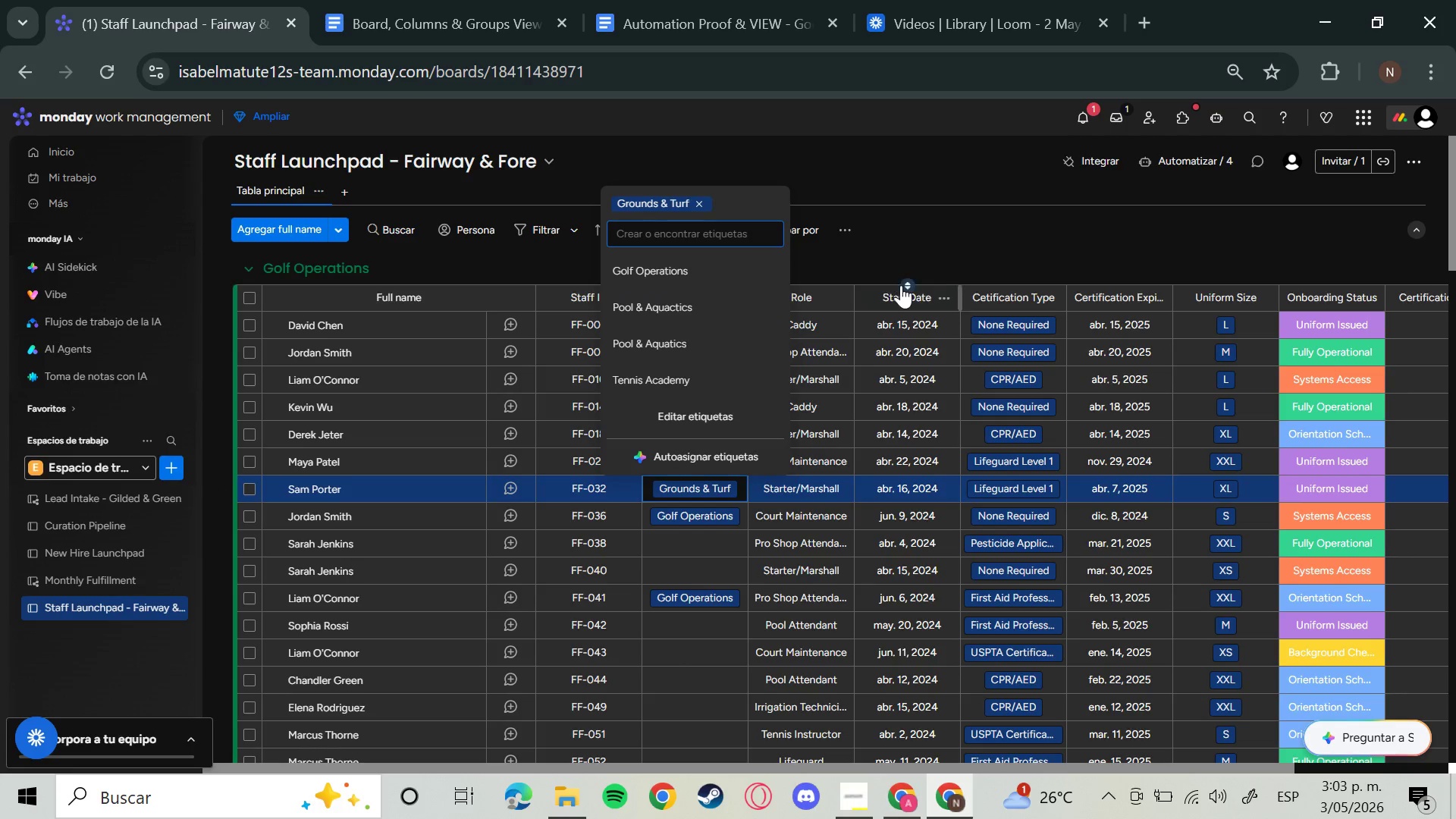 
wait(9.61)
 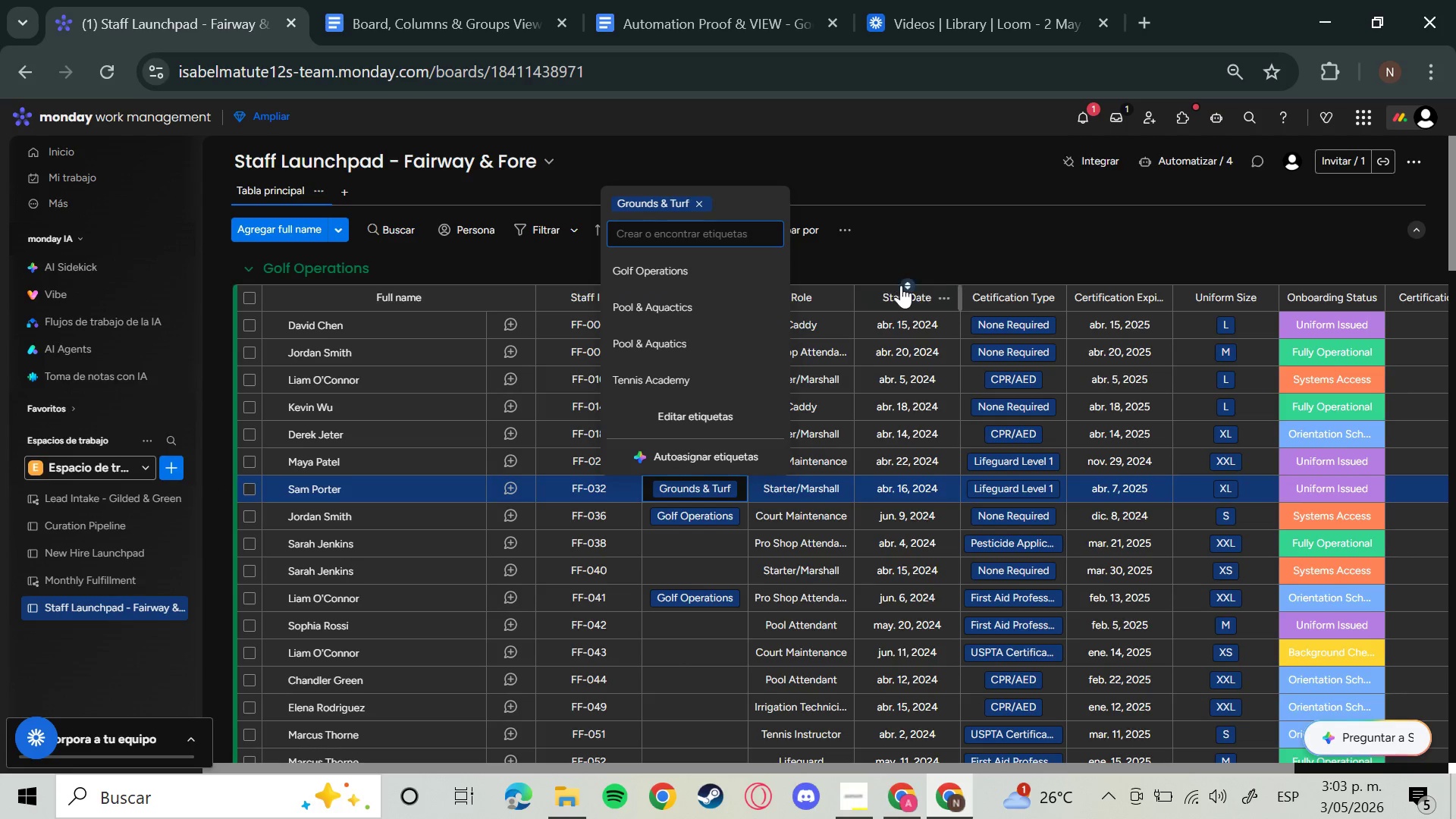 
left_click([689, 518])
 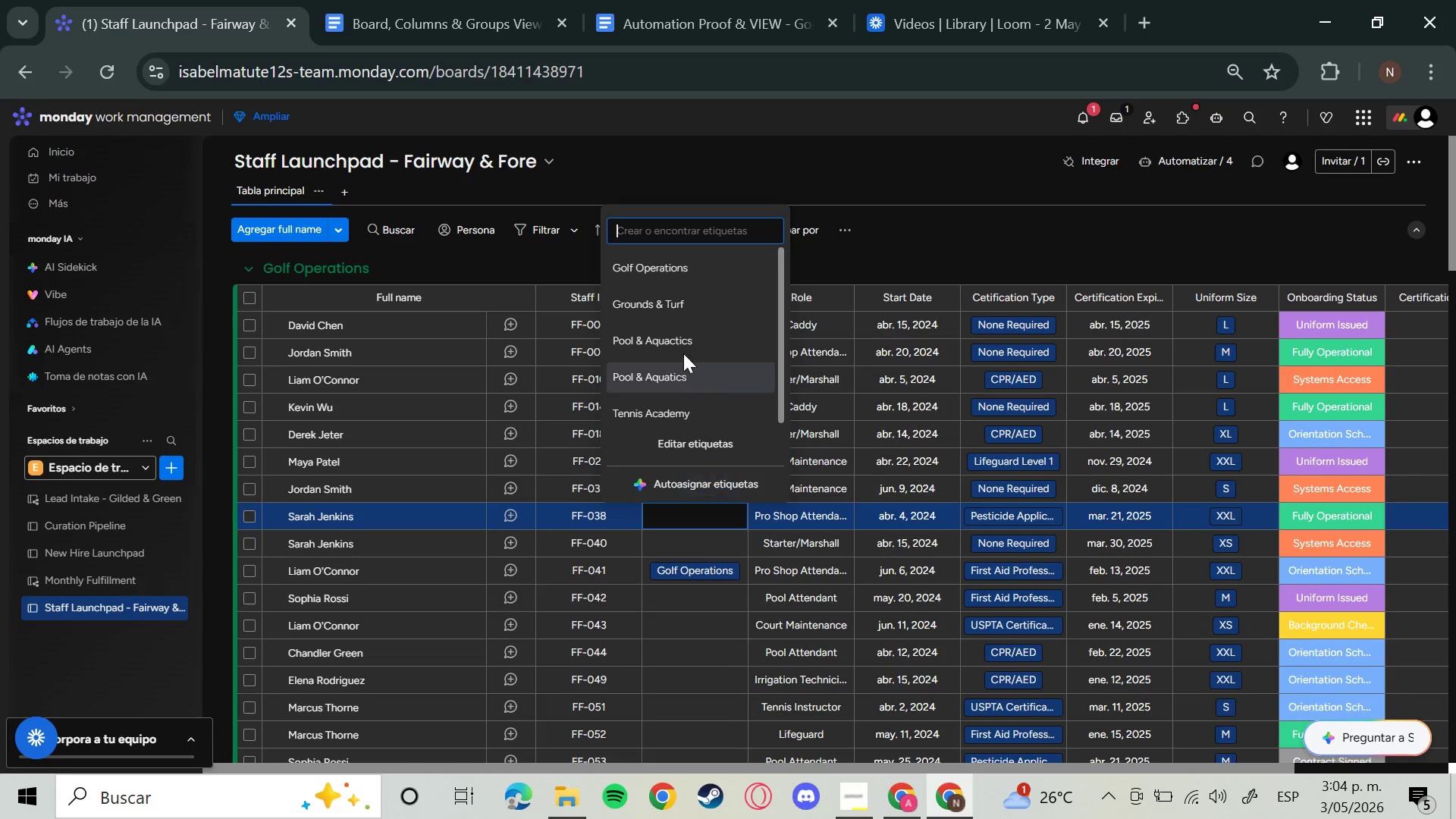 
left_click([668, 300])
 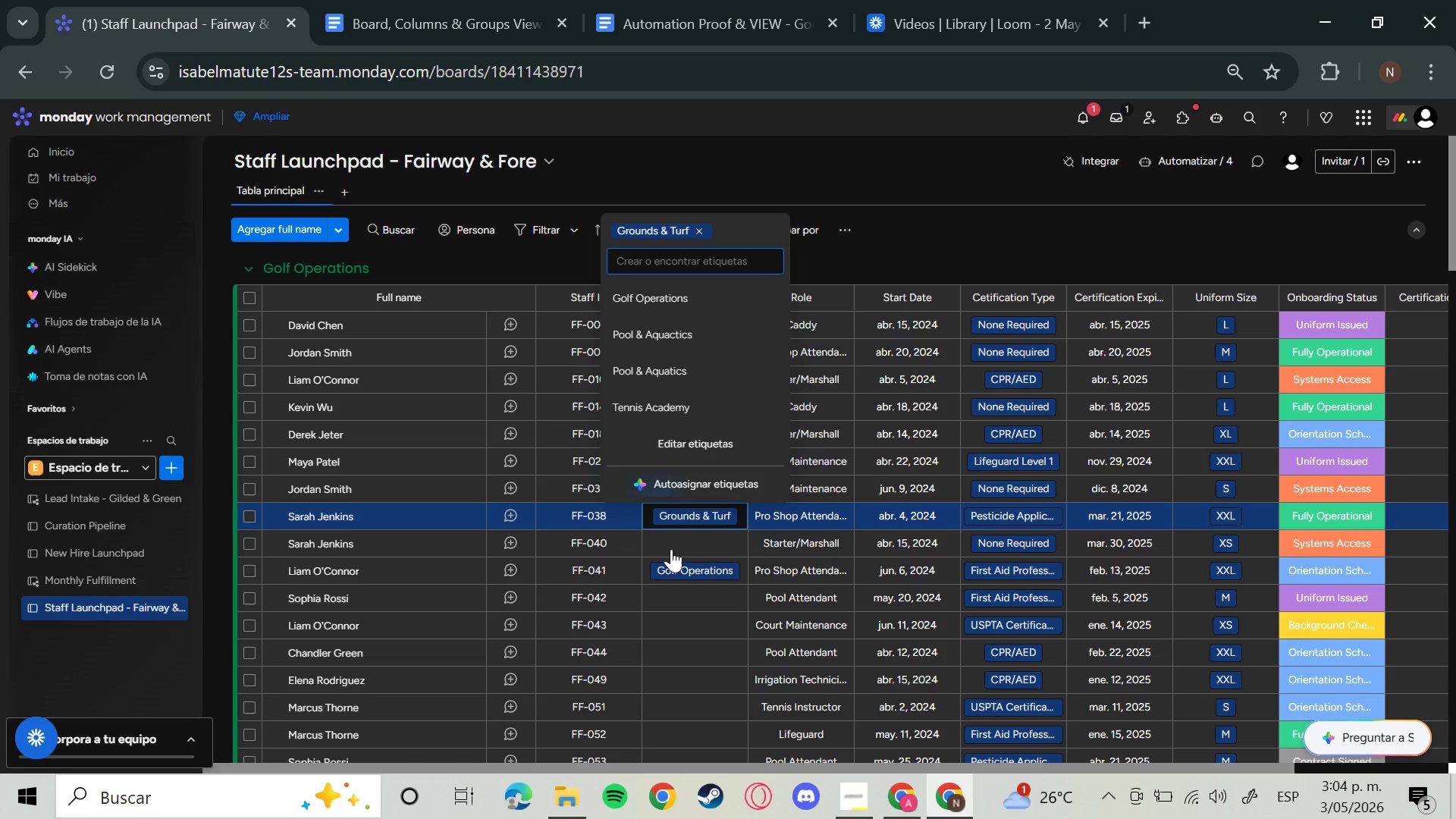 
left_click([681, 538])
 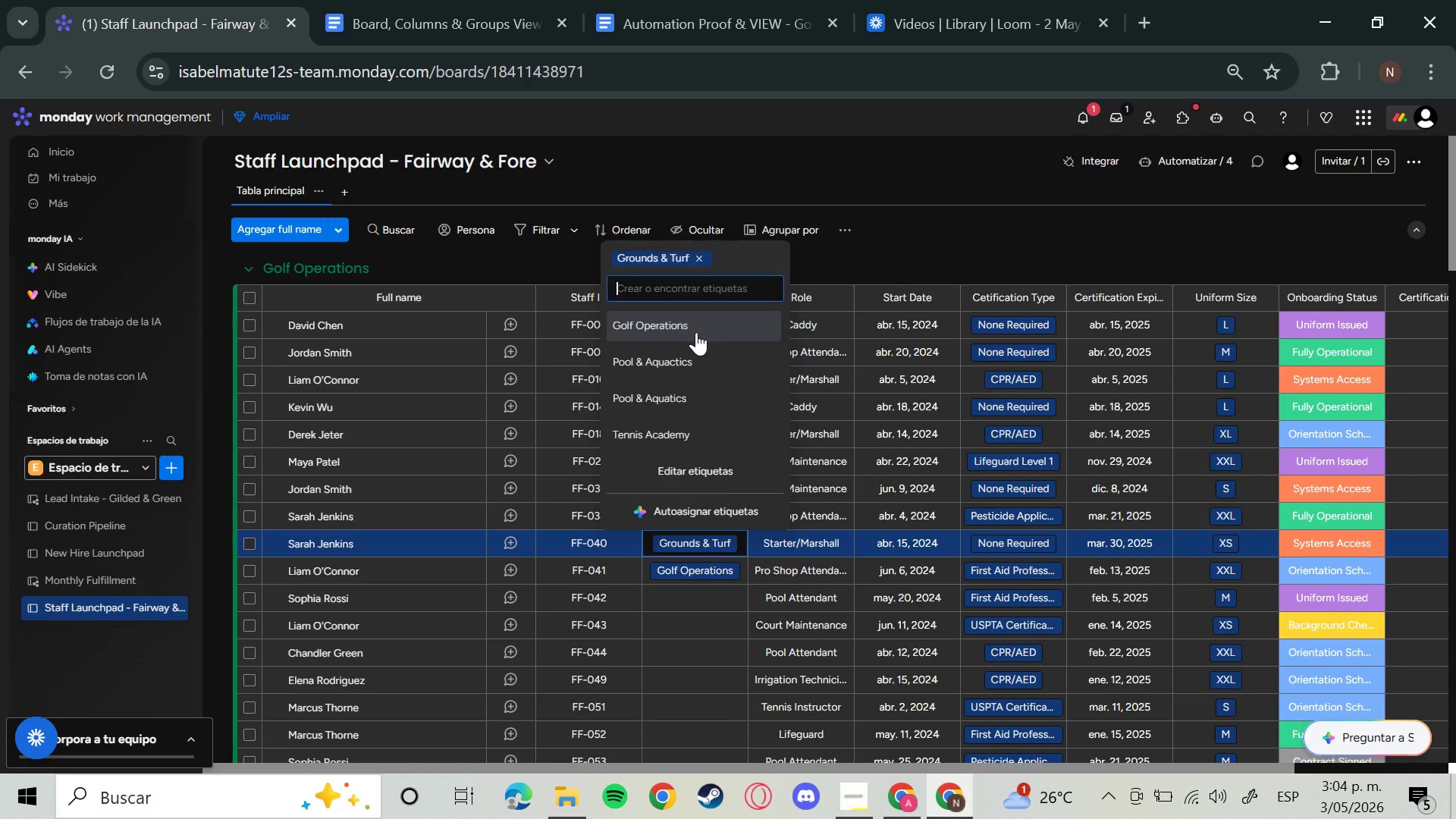 
left_click([953, 241])
 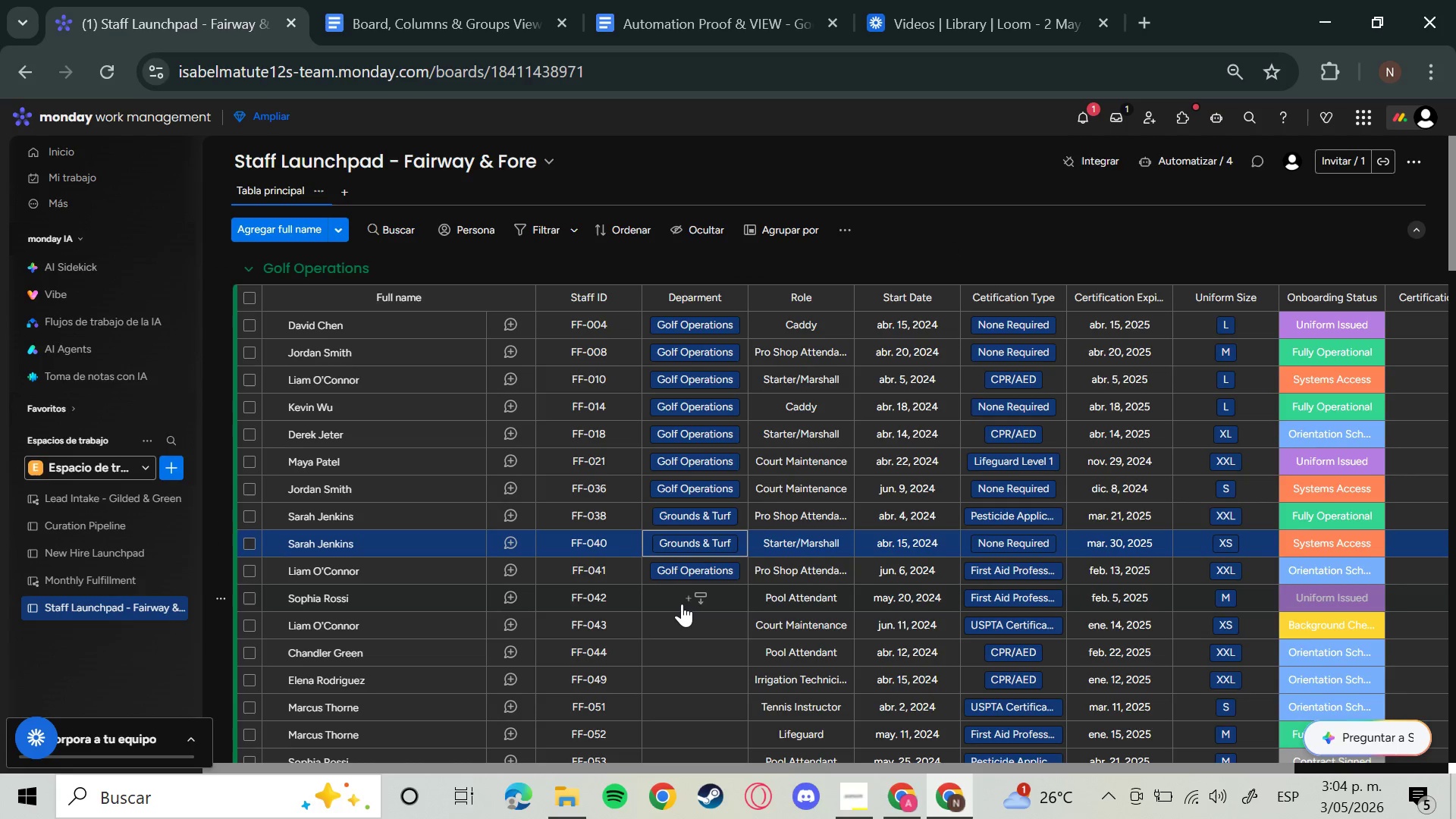 
left_click([682, 604])
 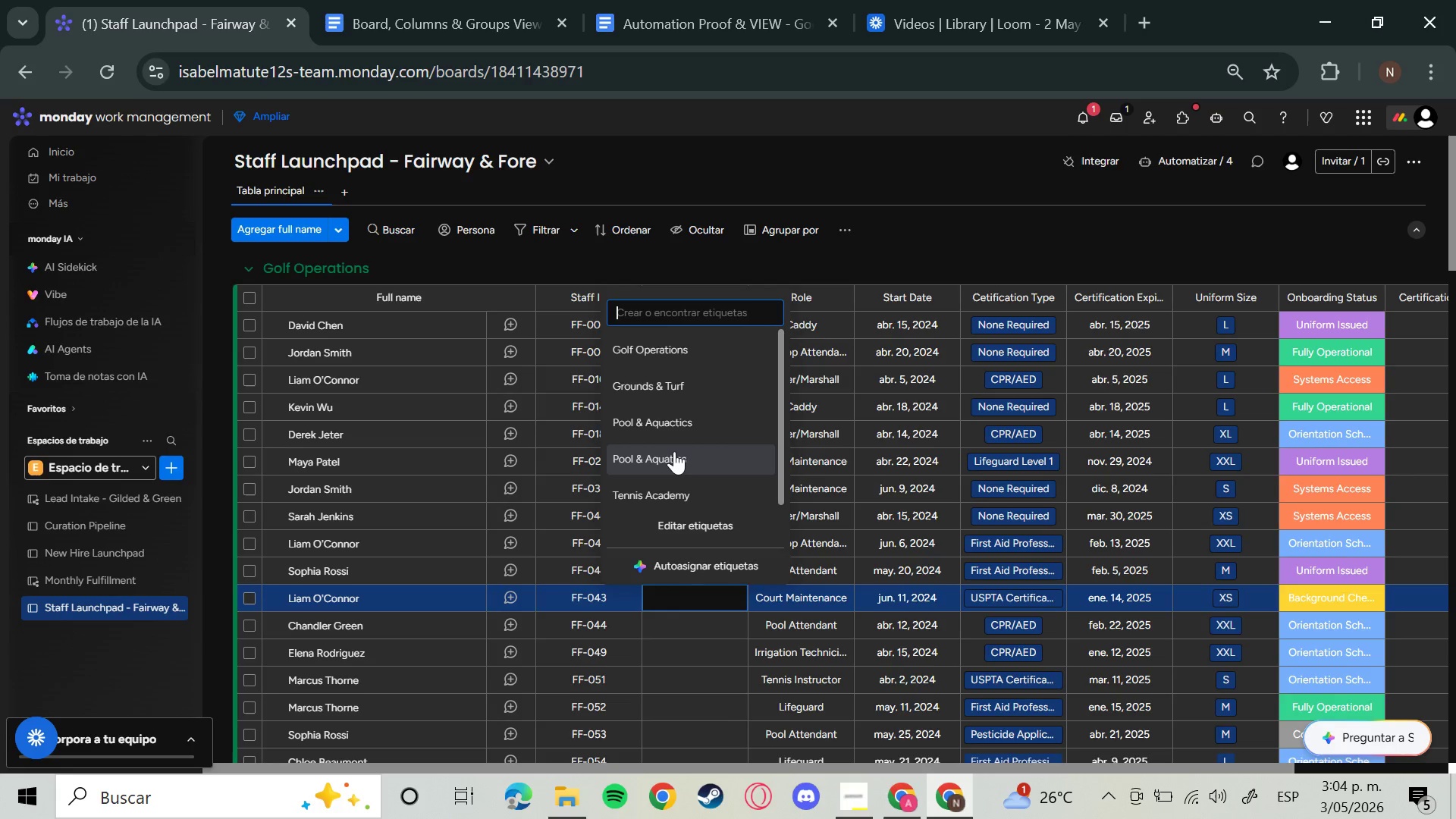 
left_click([681, 384])
 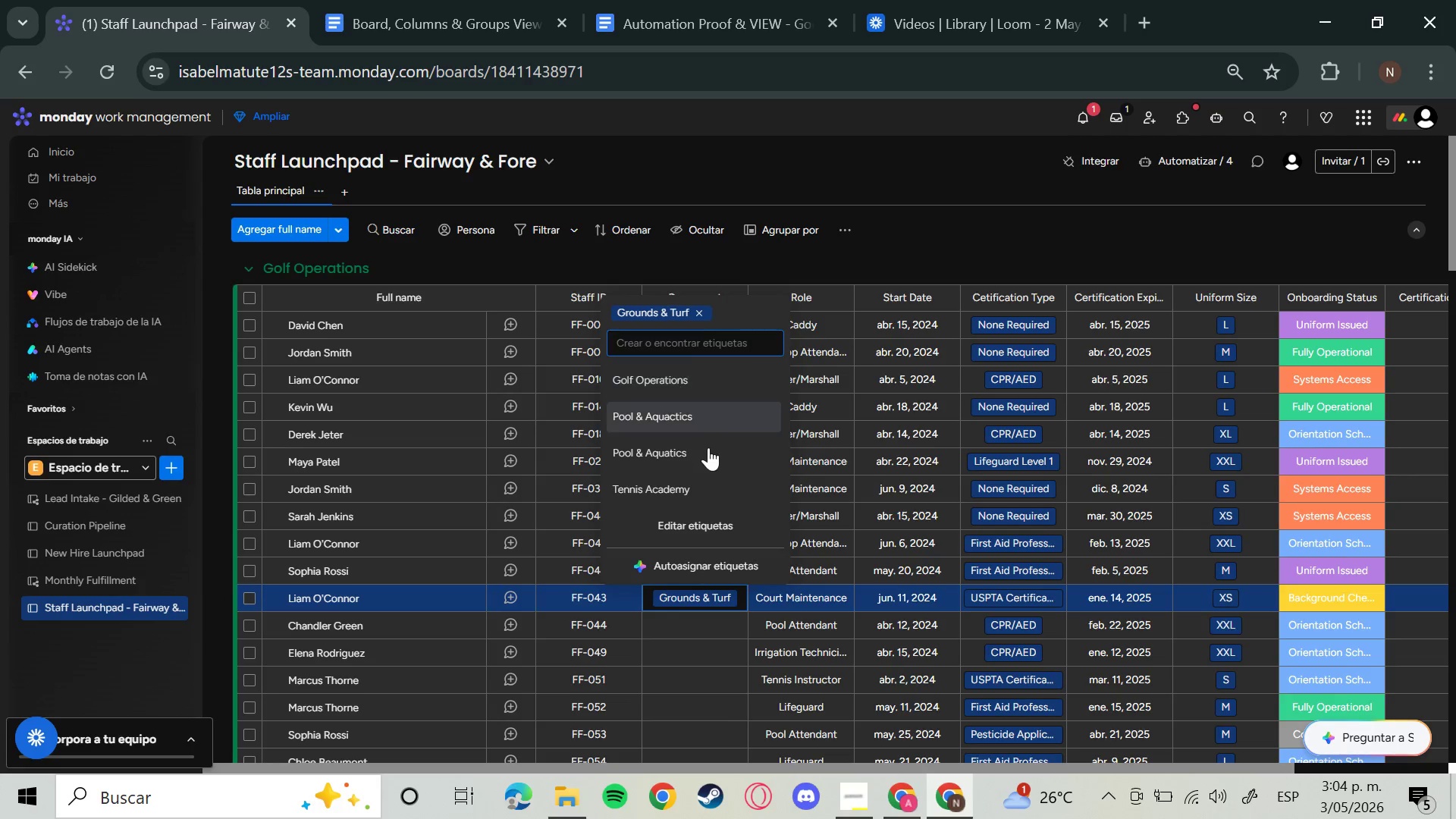 
scroll: coordinate [730, 659], scroll_direction: down, amount: 9.0
 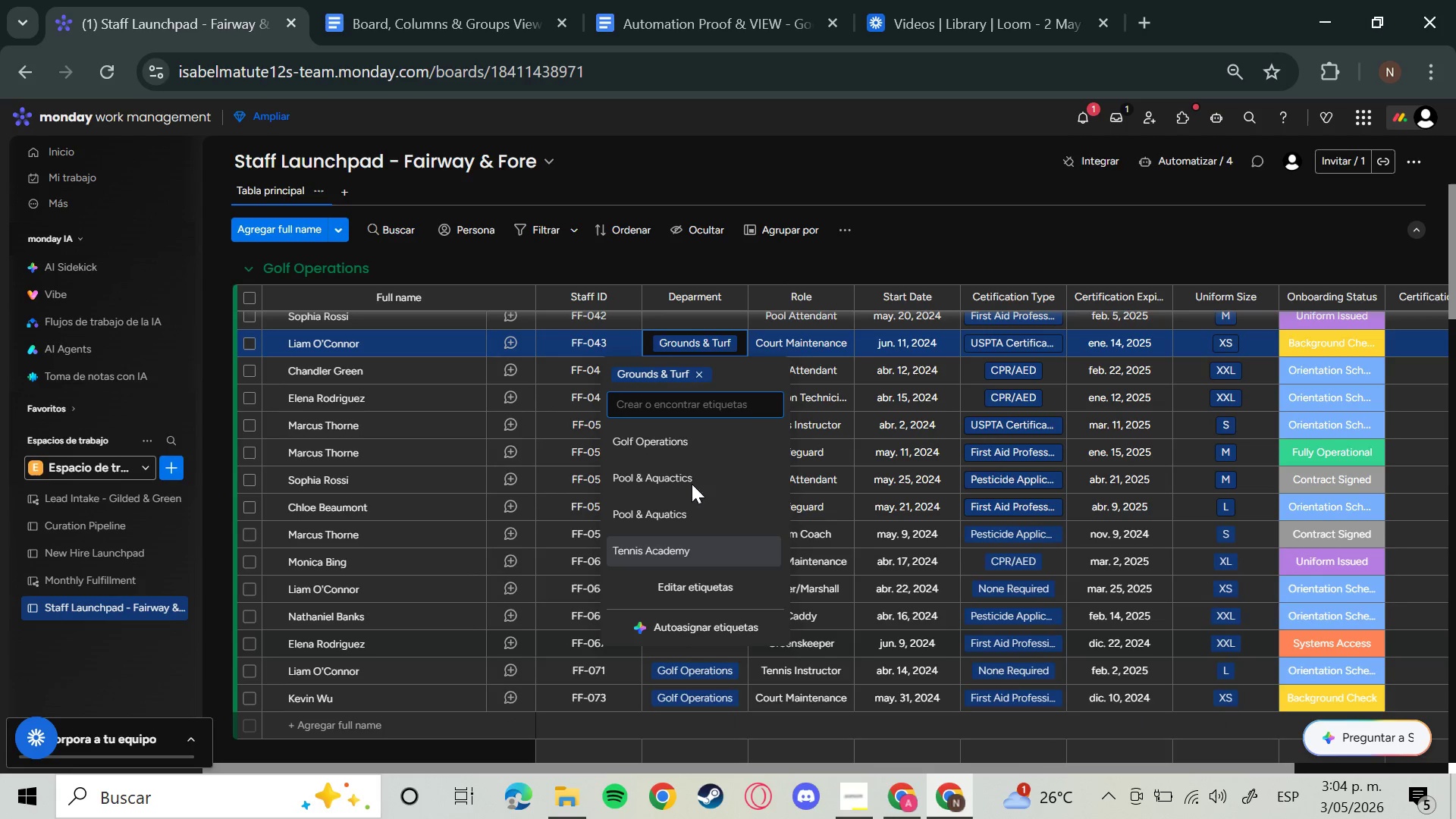 
scroll: coordinate [868, 479], scroll_direction: up, amount: 2.0
 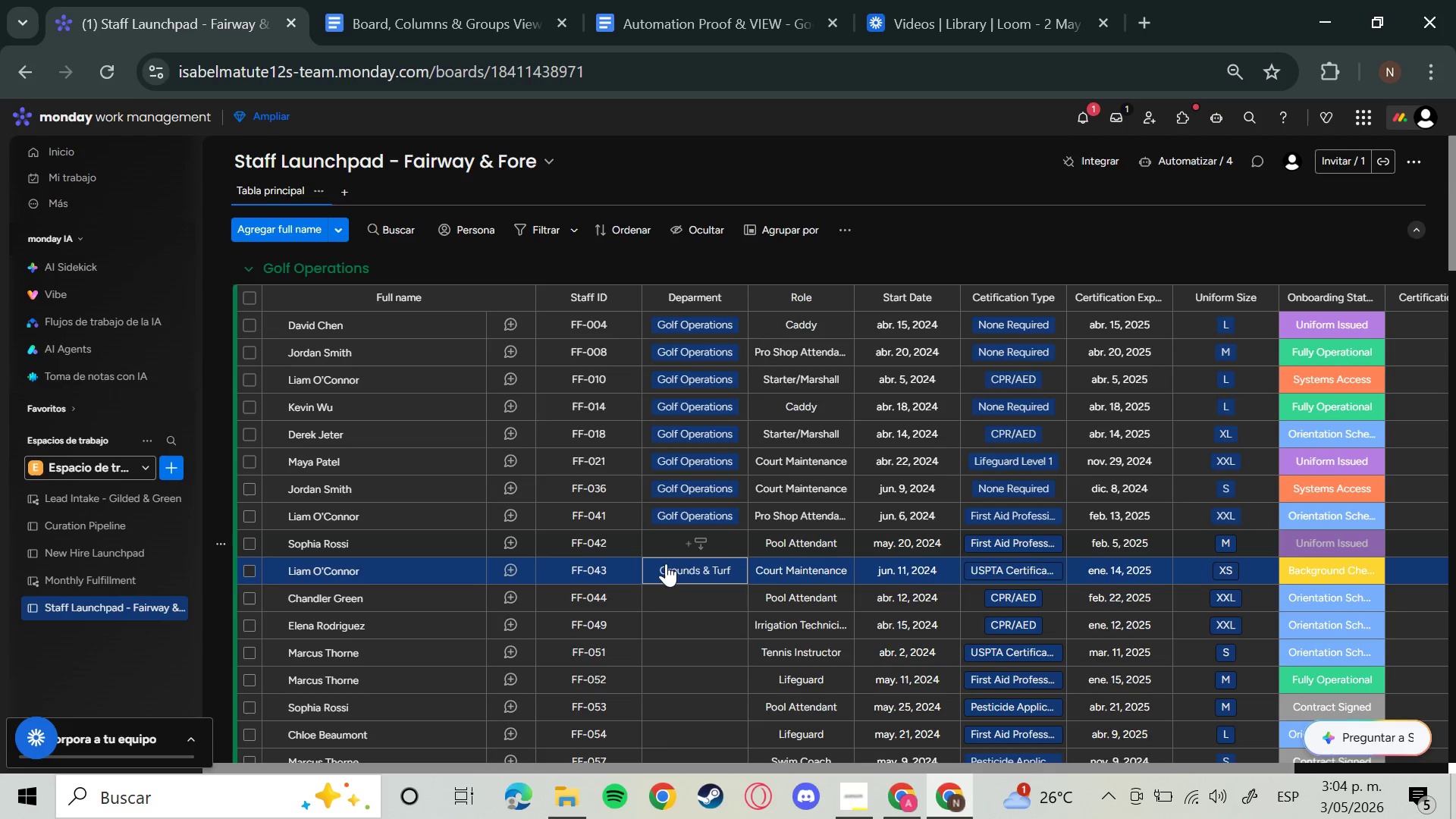 
left_click([698, 539])
 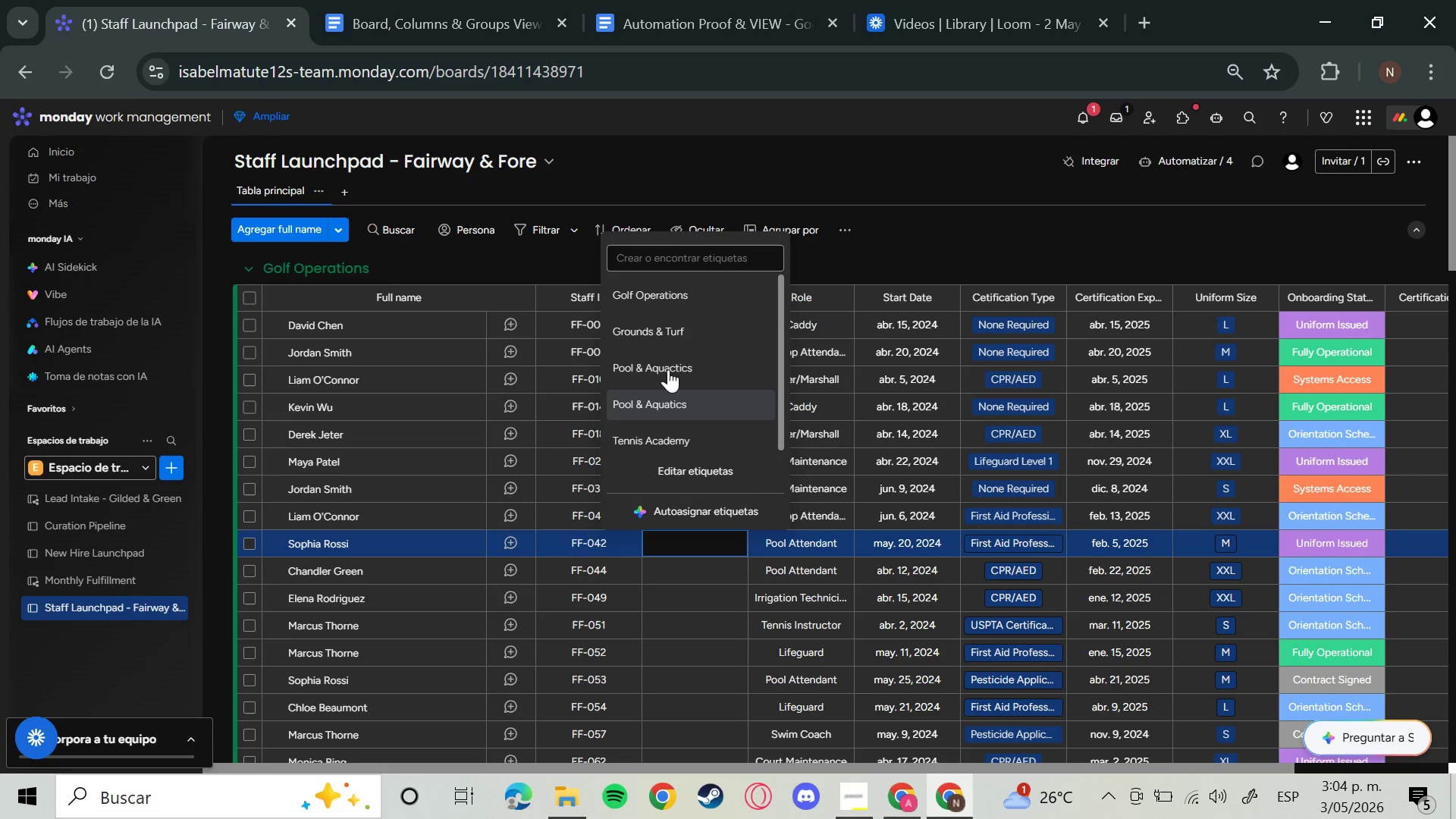 
left_click([682, 336])
 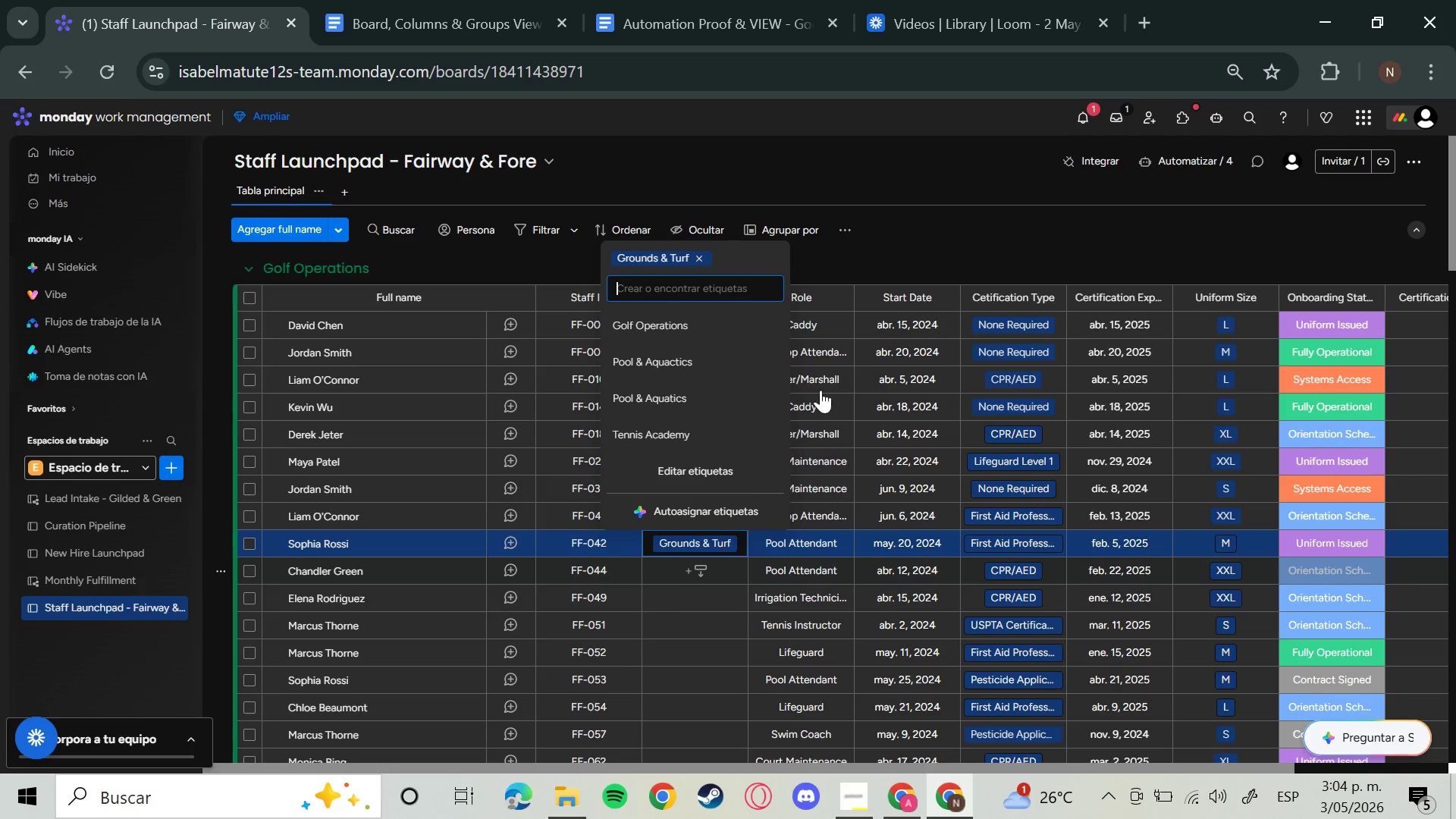 
left_click([874, 266])
 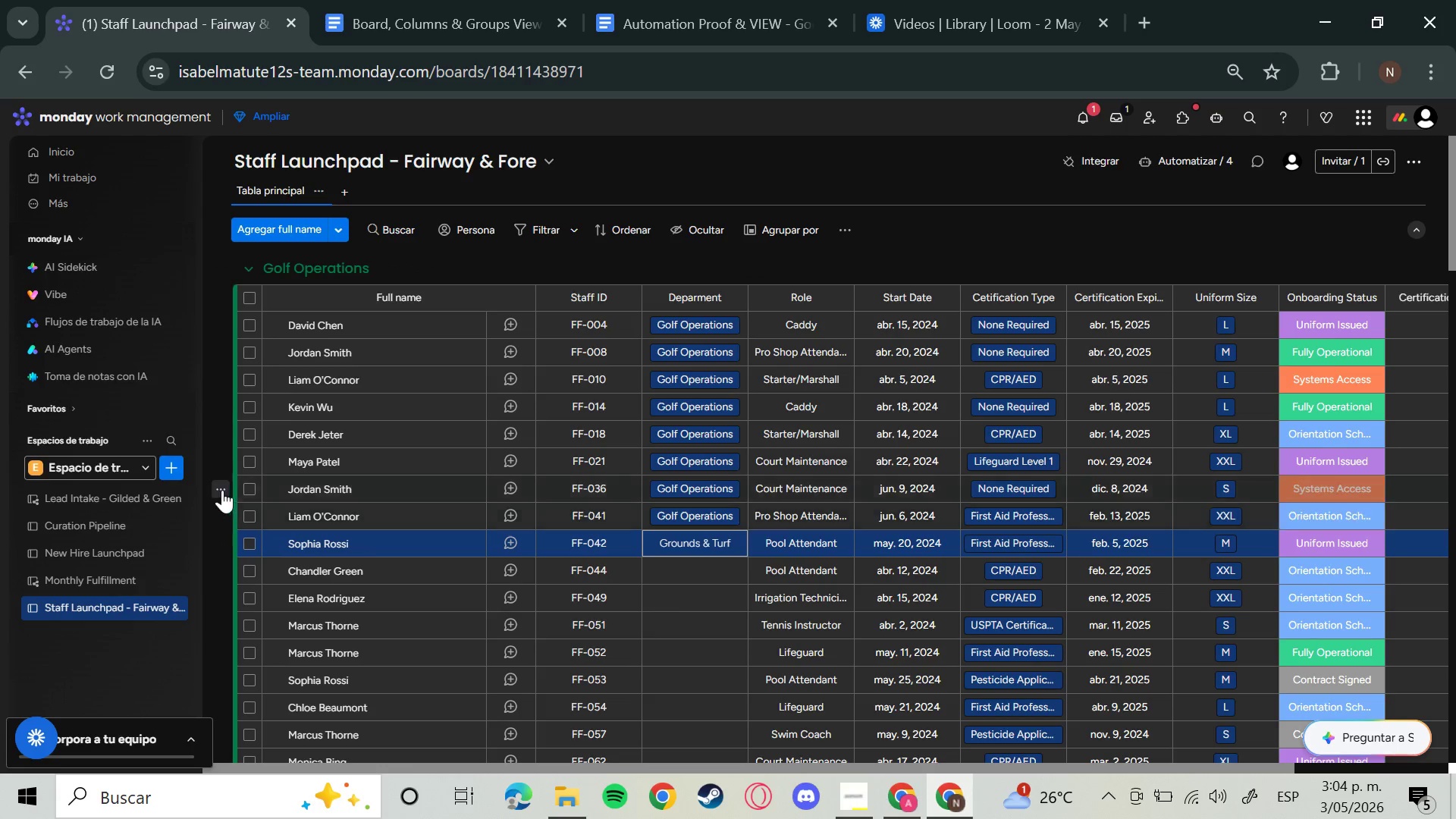 
left_click_drag(start_coordinate=[213, 533], to_coordinate=[725, 730])
 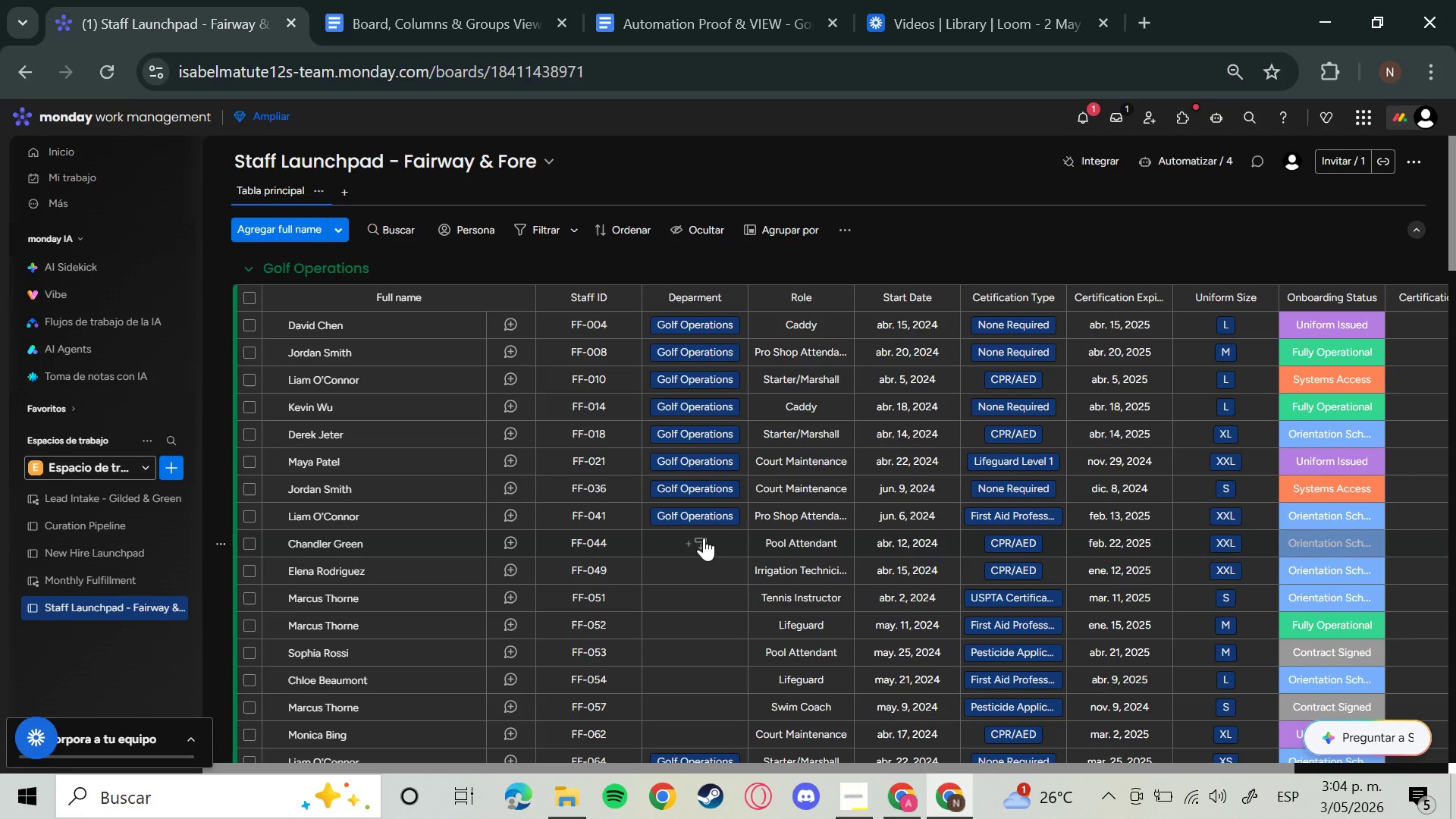 
left_click_drag(start_coordinate=[704, 538], to_coordinate=[701, 663])
 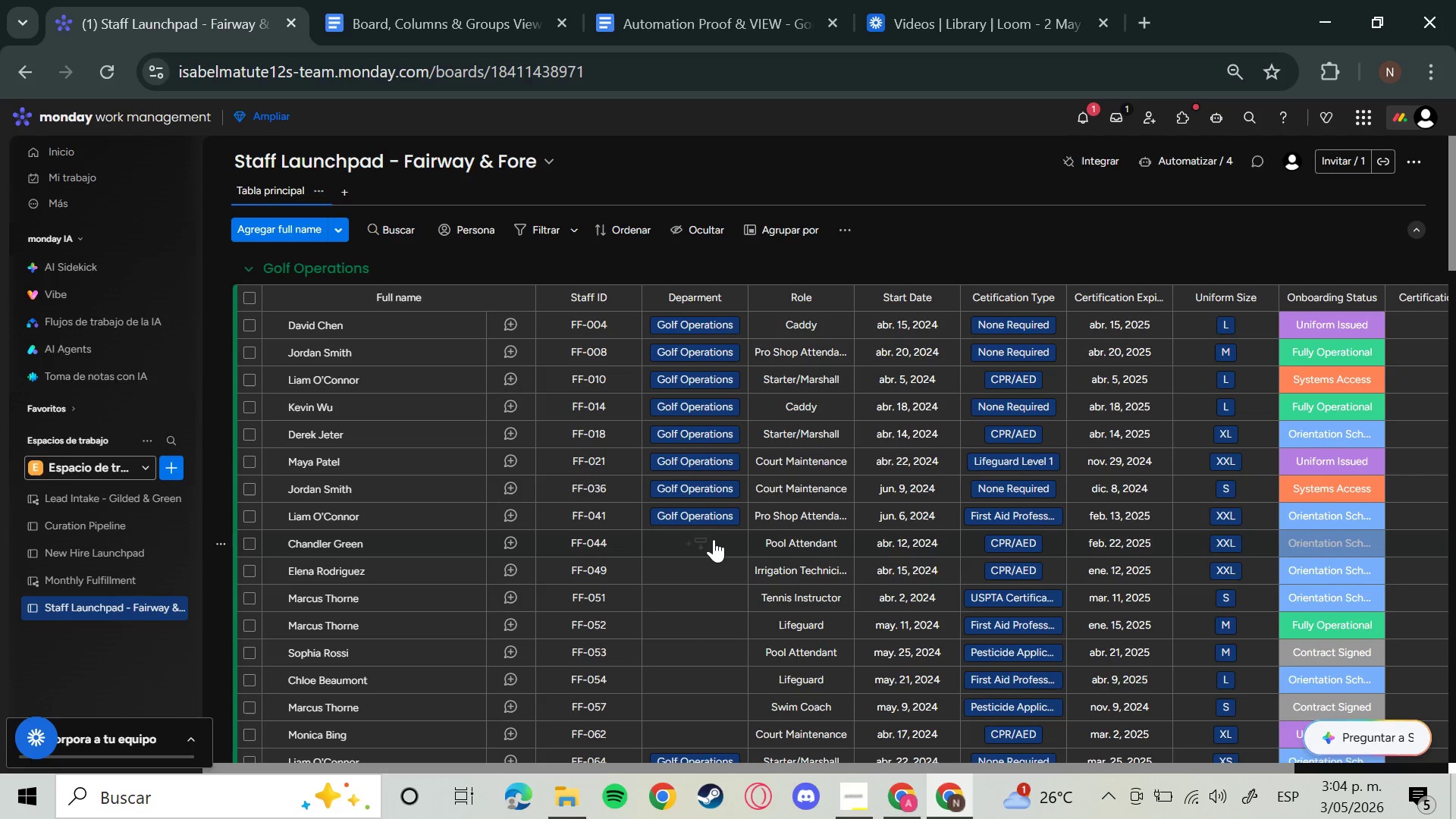 
right_click([714, 538])
 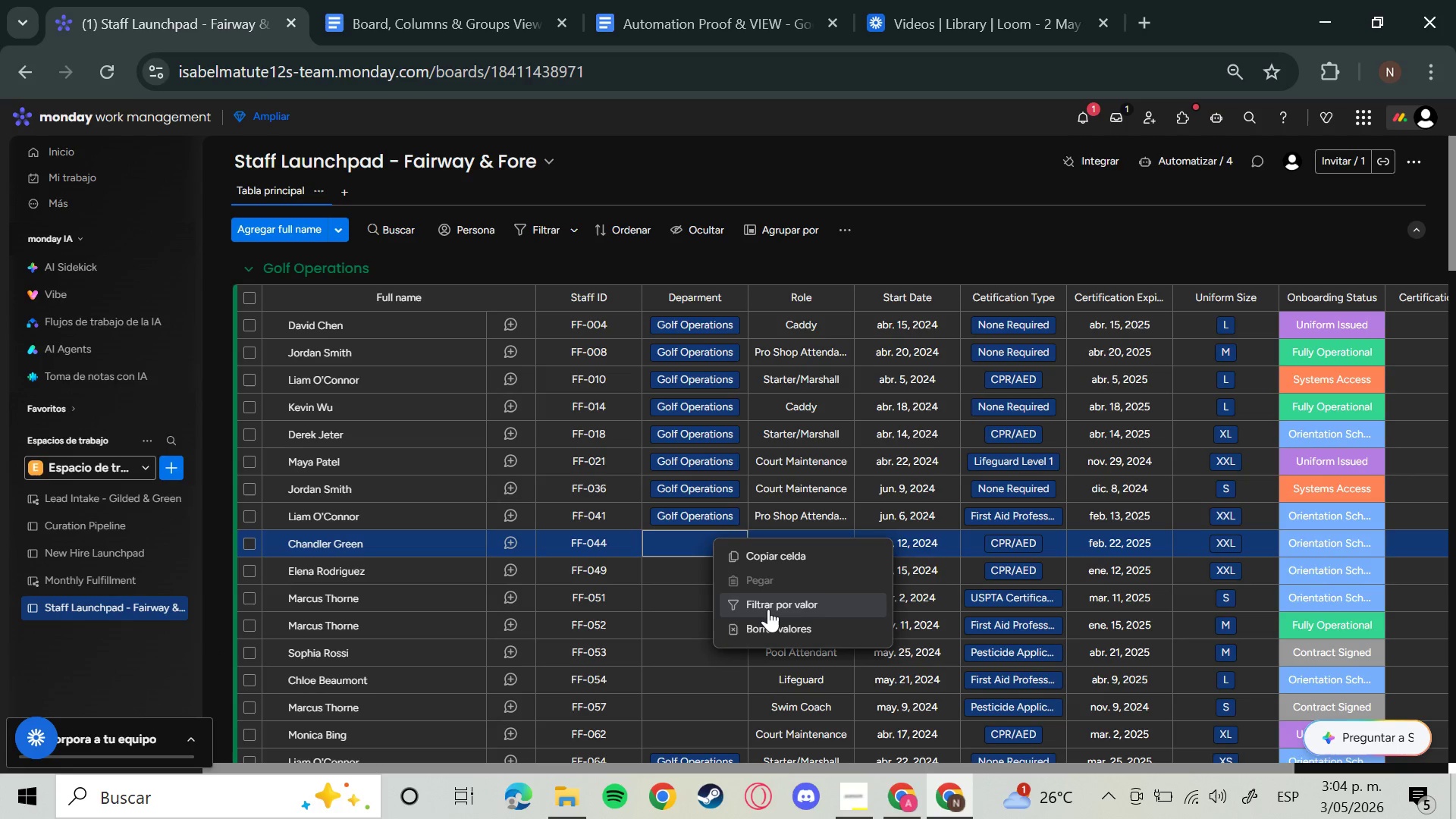 
wait(8.09)
 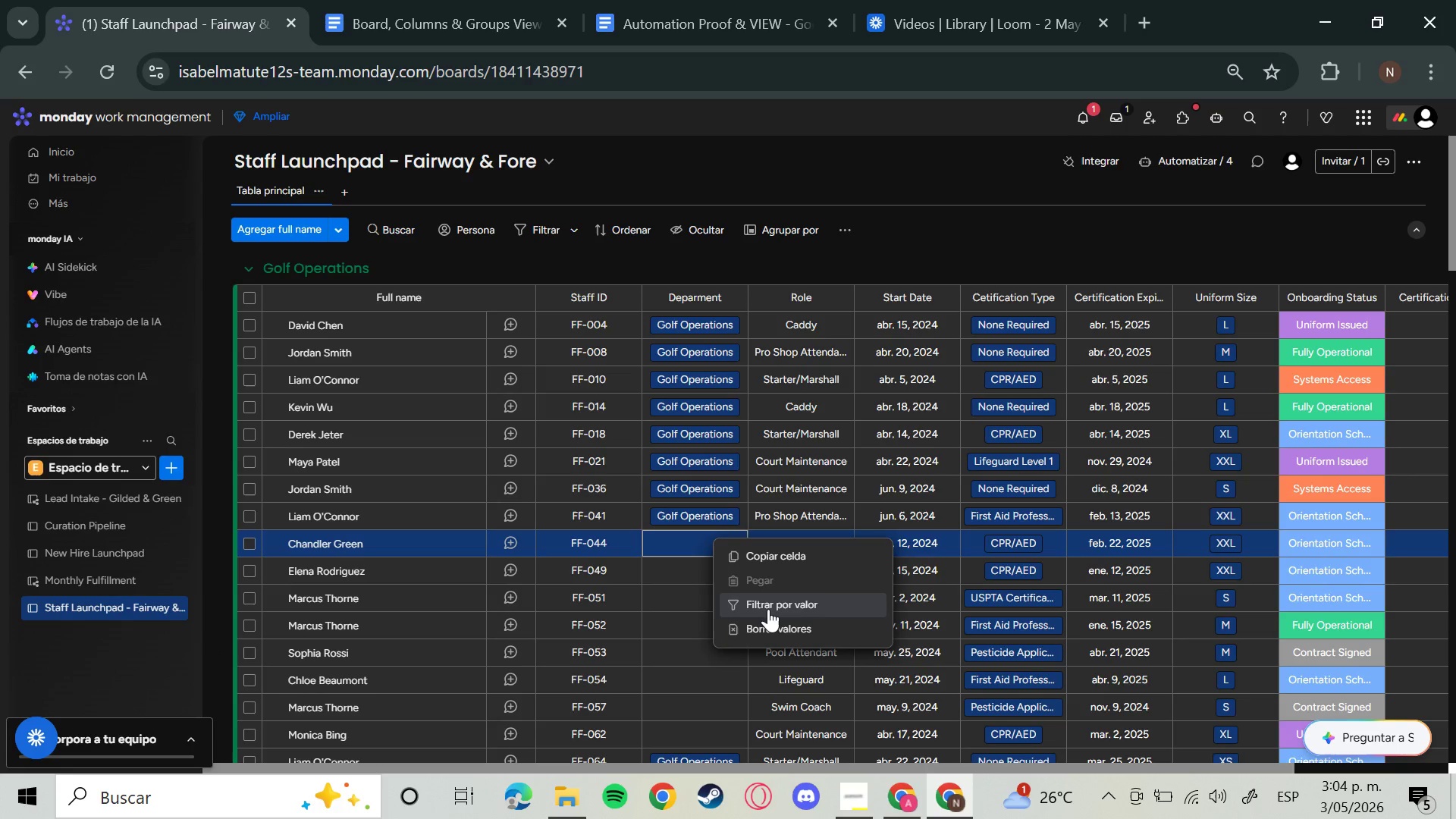 
left_click([241, 550])
 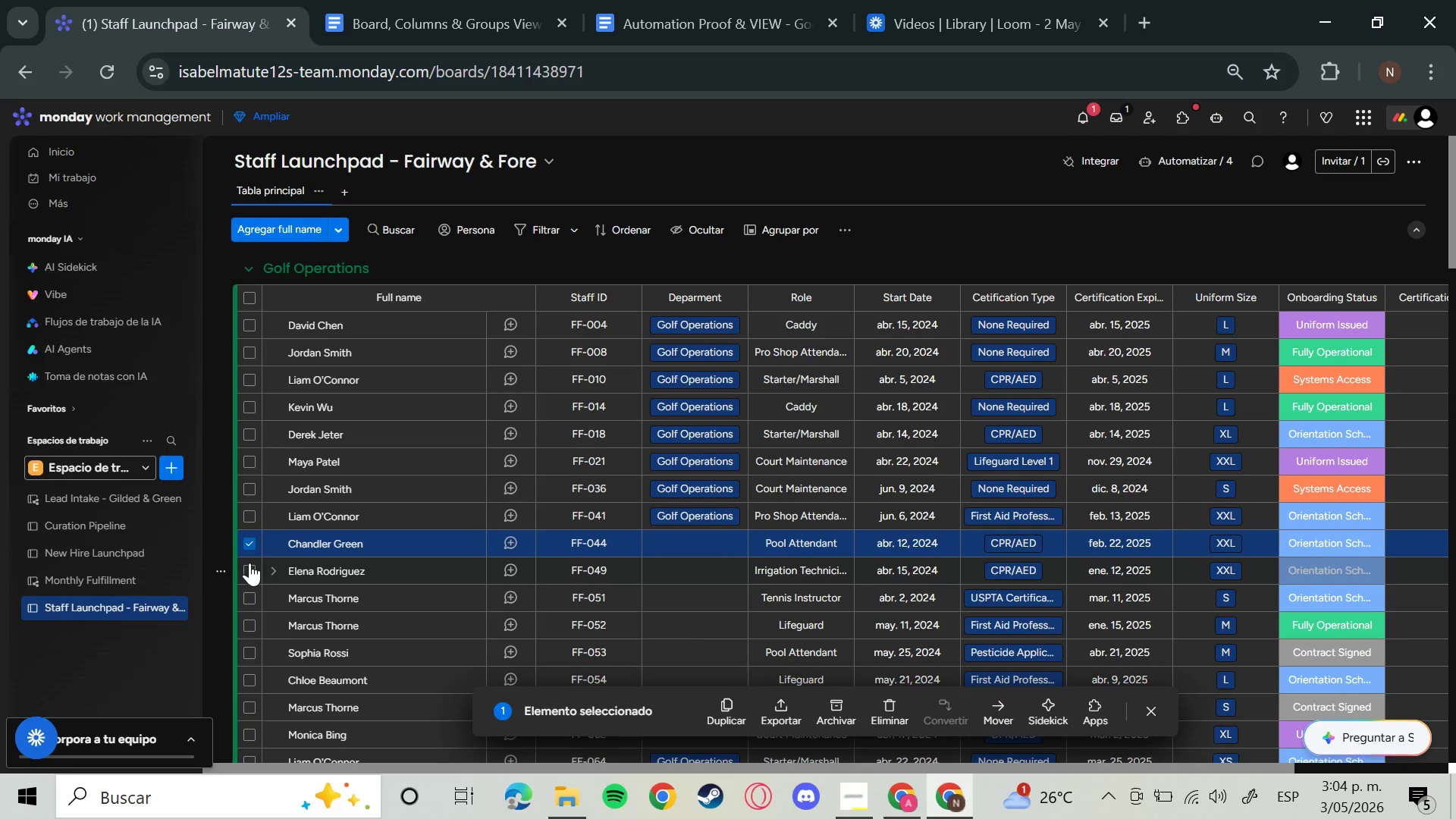 
left_click([248, 568])
 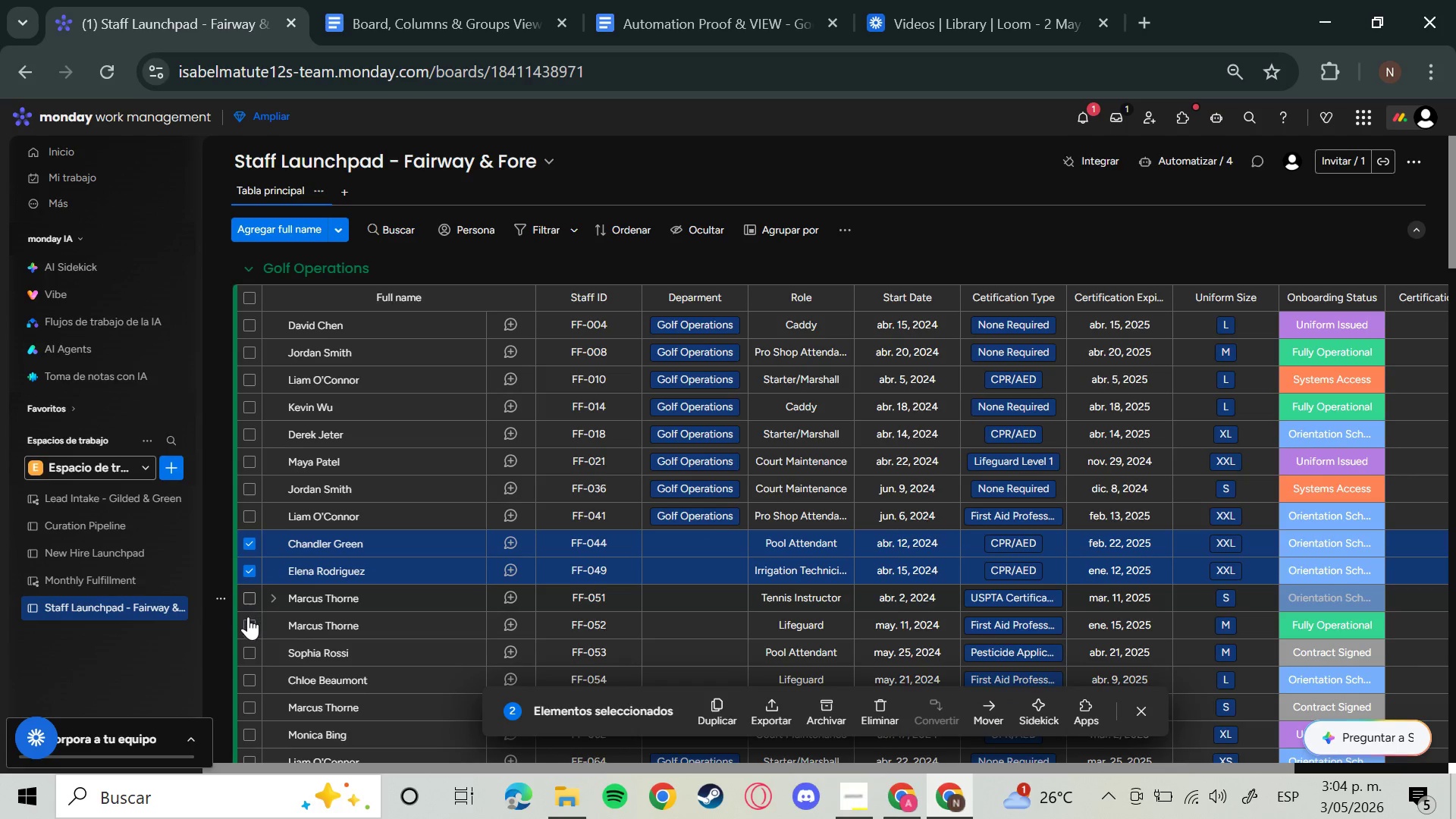 
left_click([249, 628])
 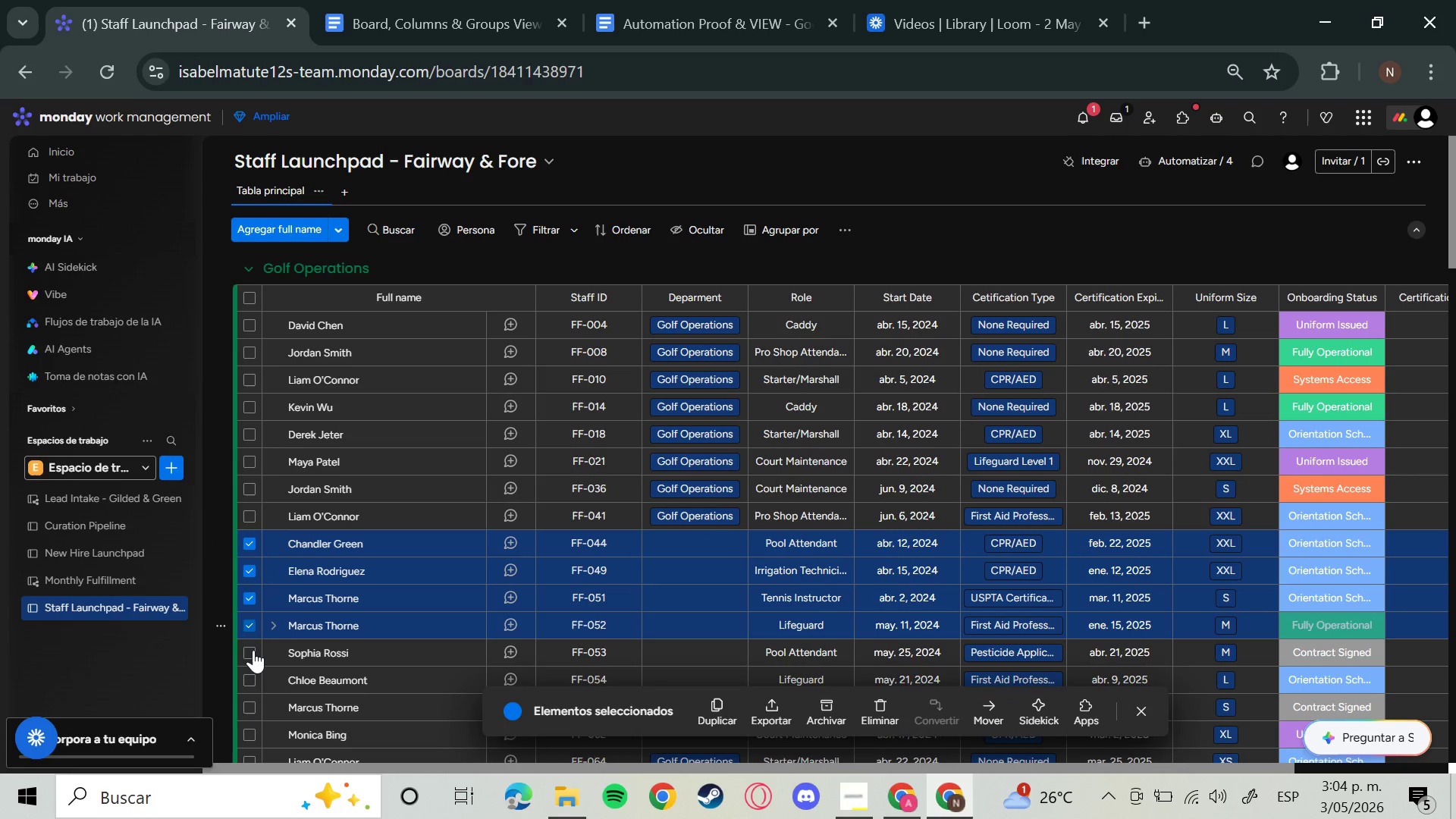 
left_click([253, 650])
 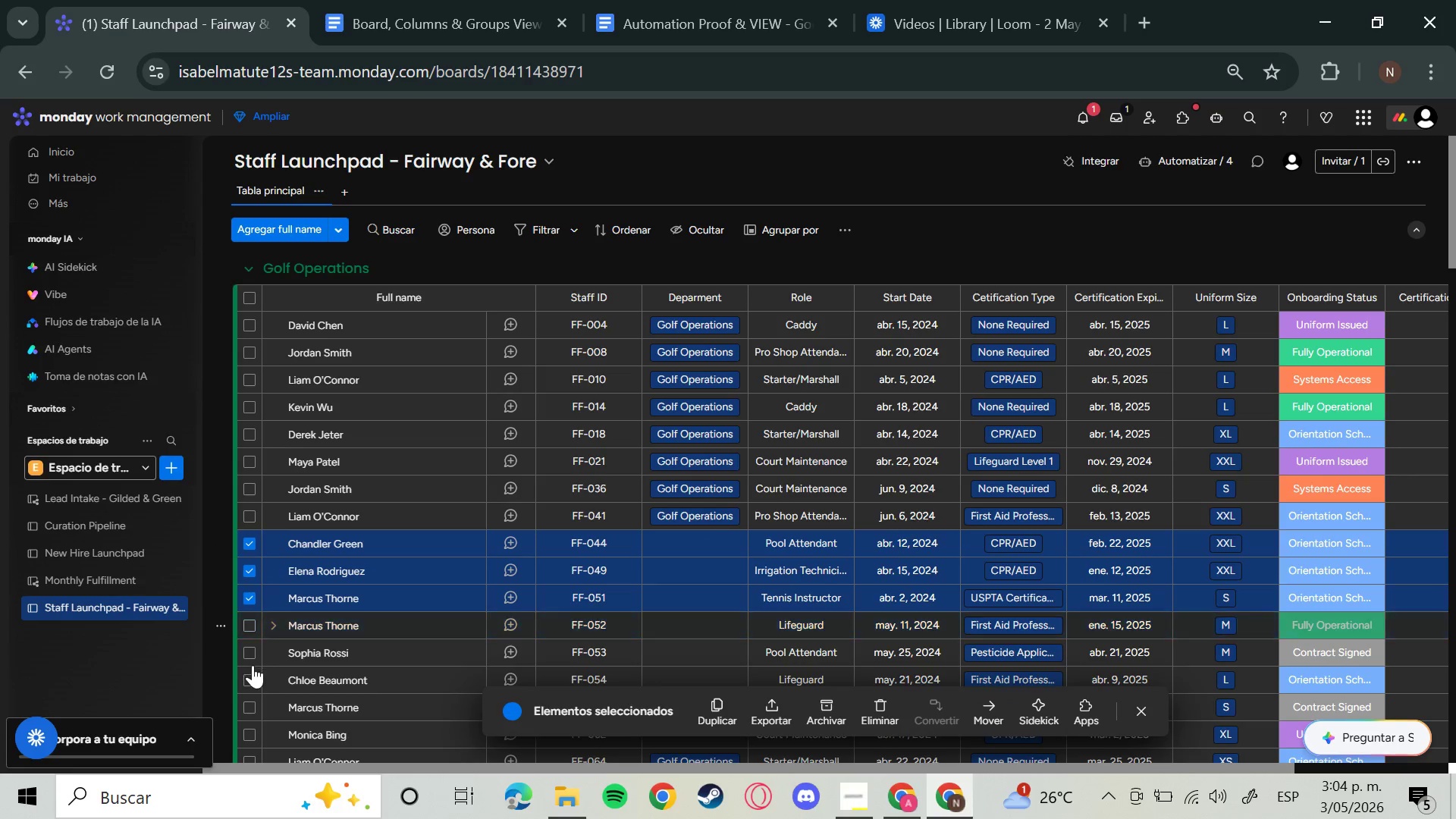 
left_click([253, 665])
 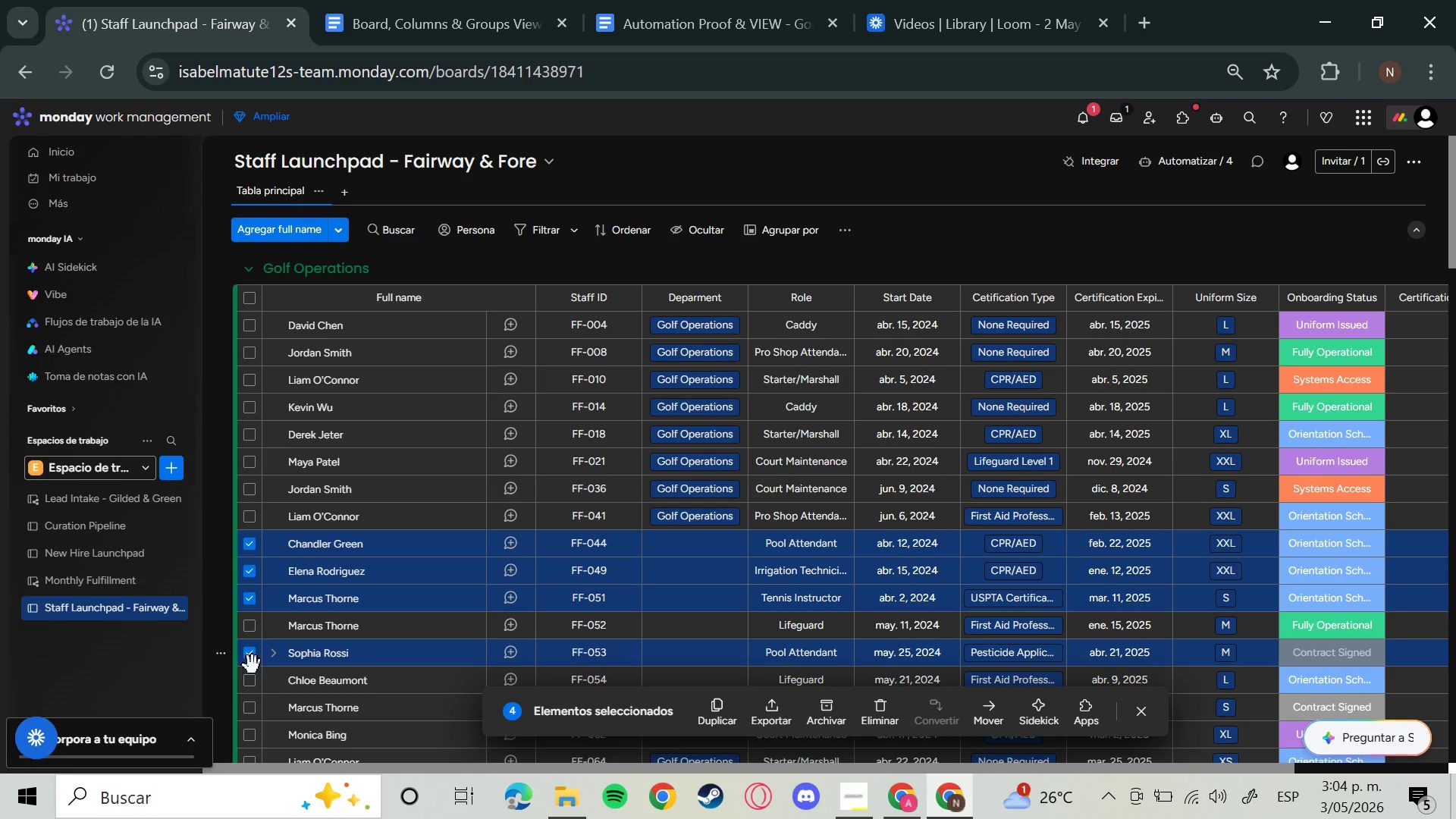 
left_click([251, 628])
 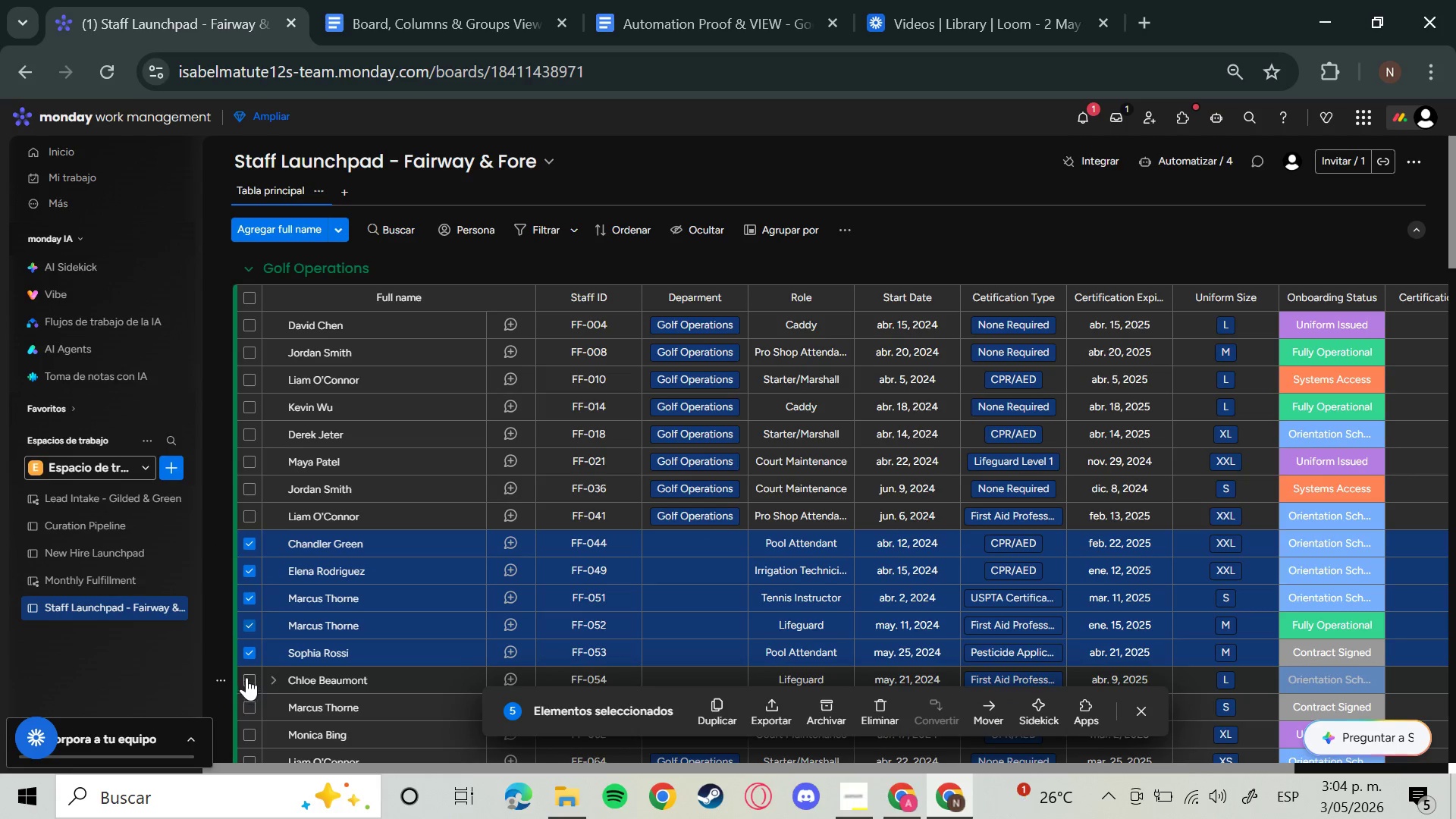 
left_click([247, 676])
 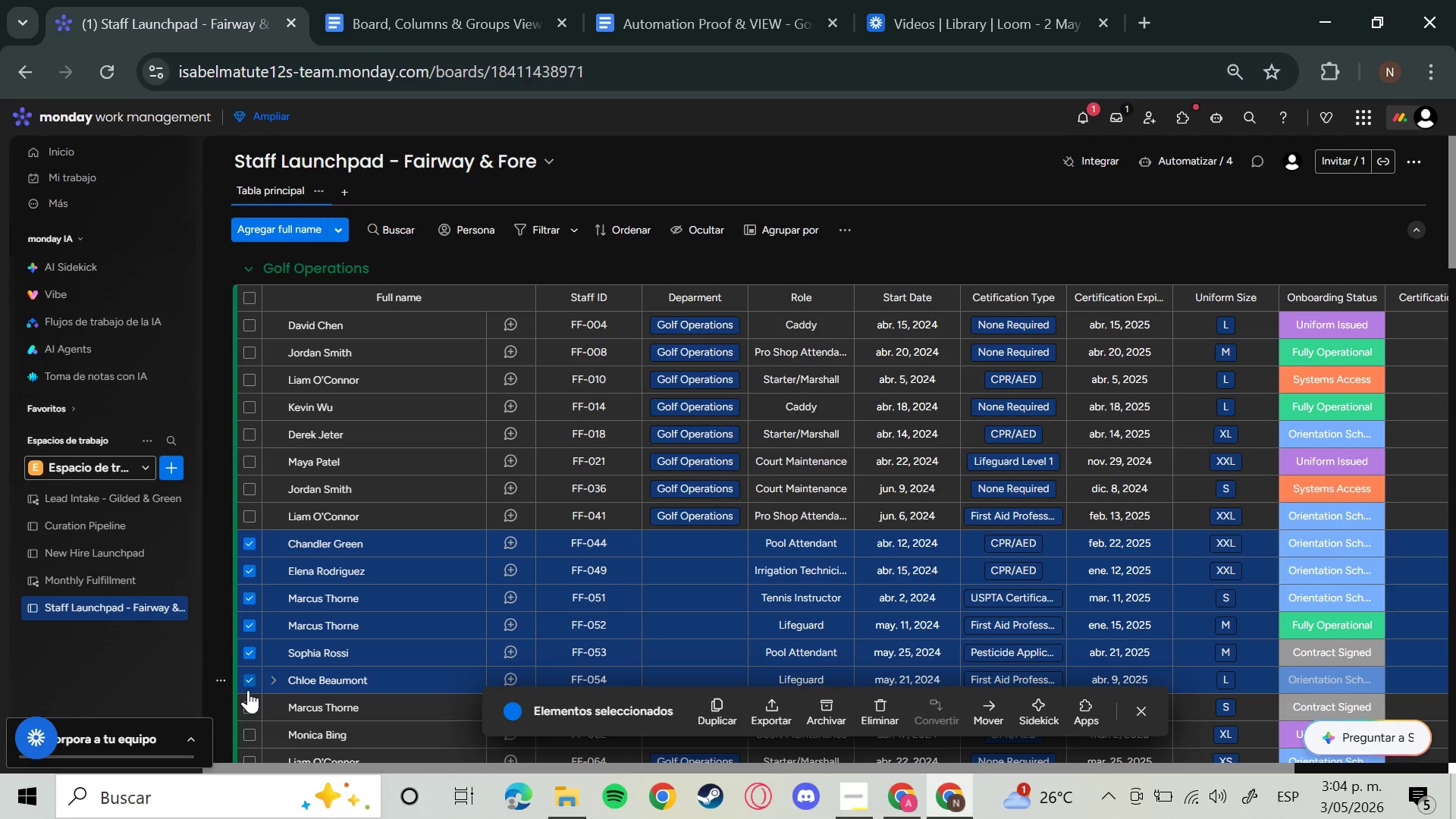 
left_click([249, 703])
 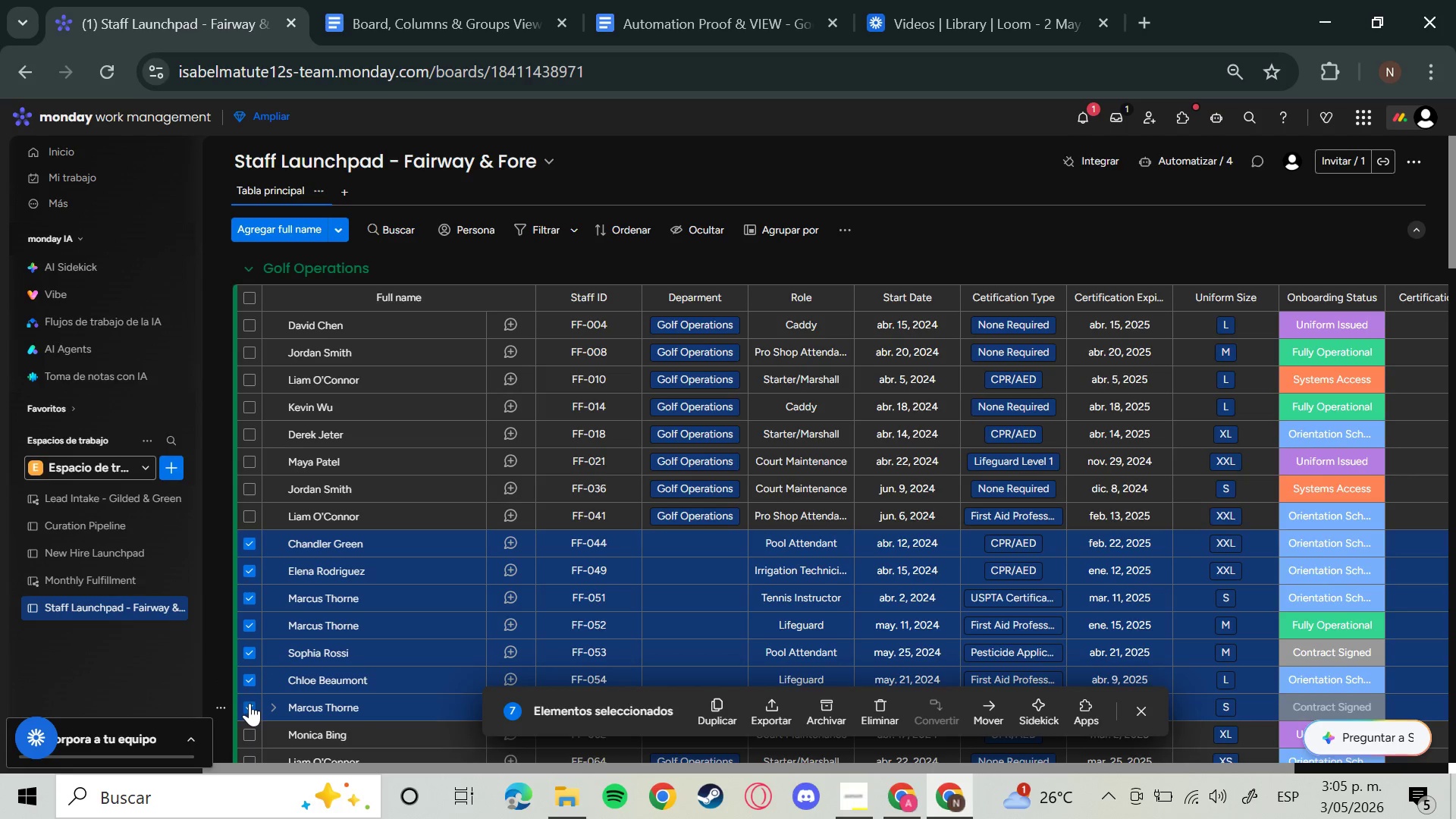 
wait(9.91)
 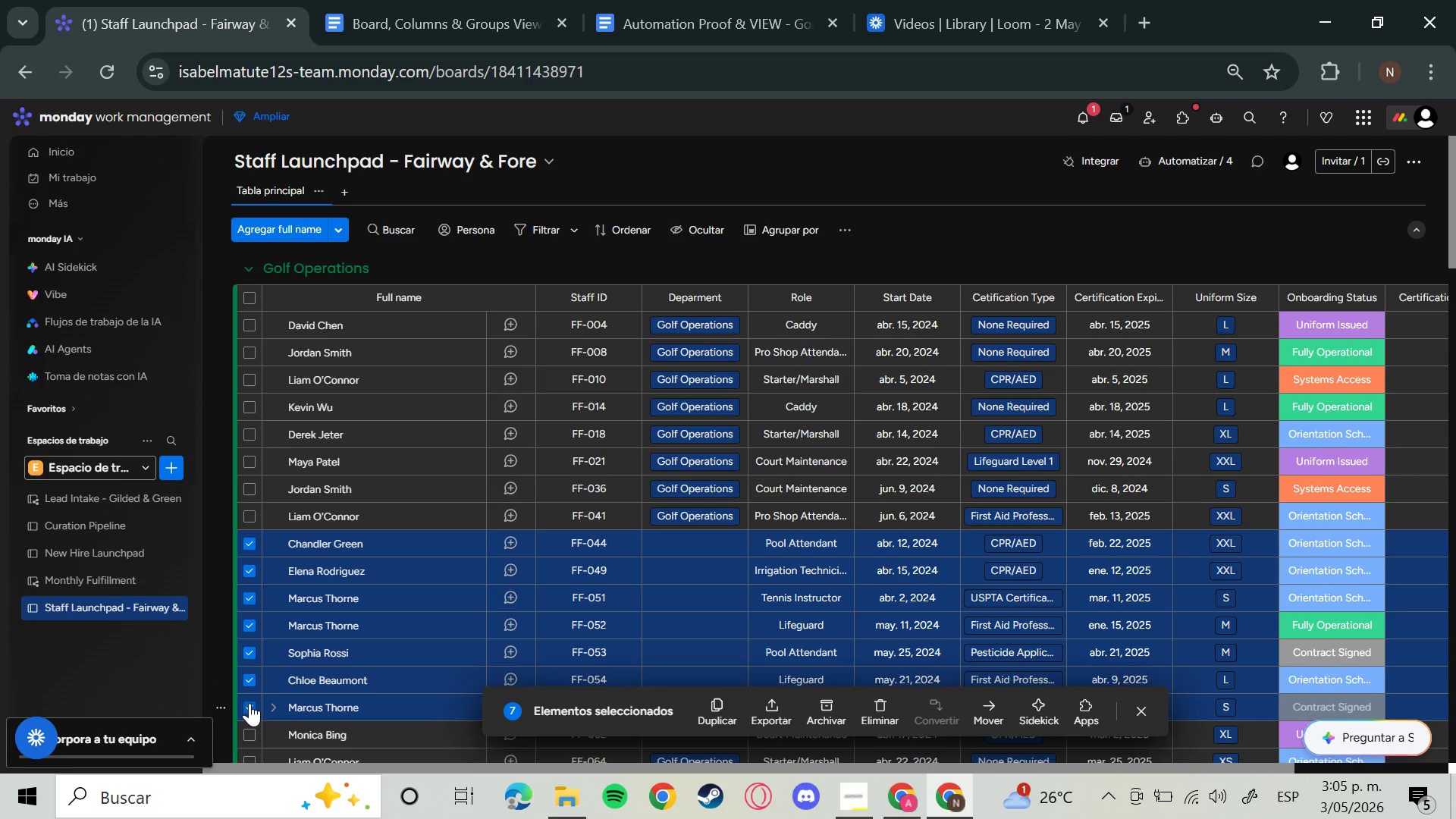 
scroll: coordinate [303, 659], scroll_direction: down, amount: 2.0
 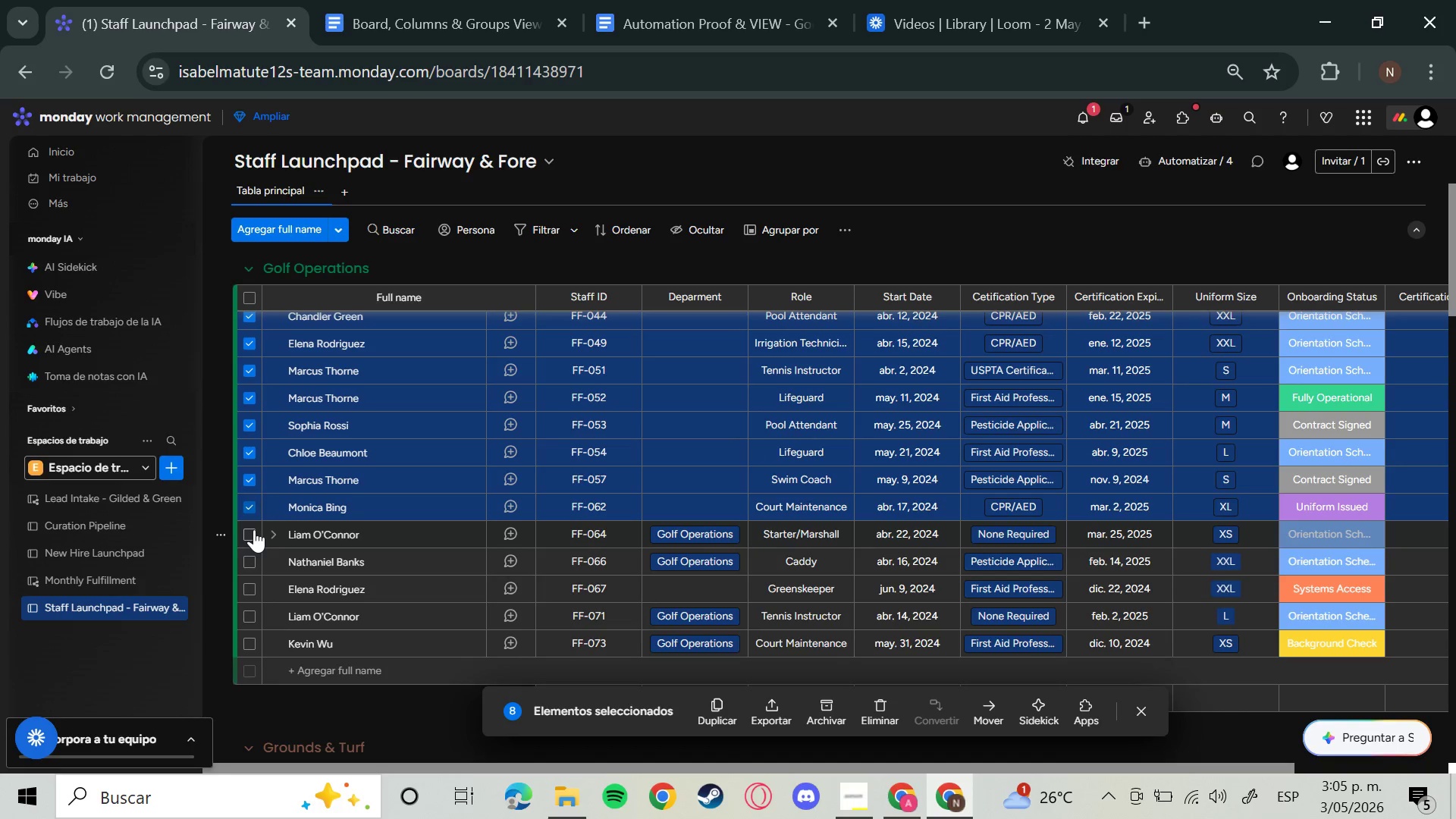 
wait(9.65)
 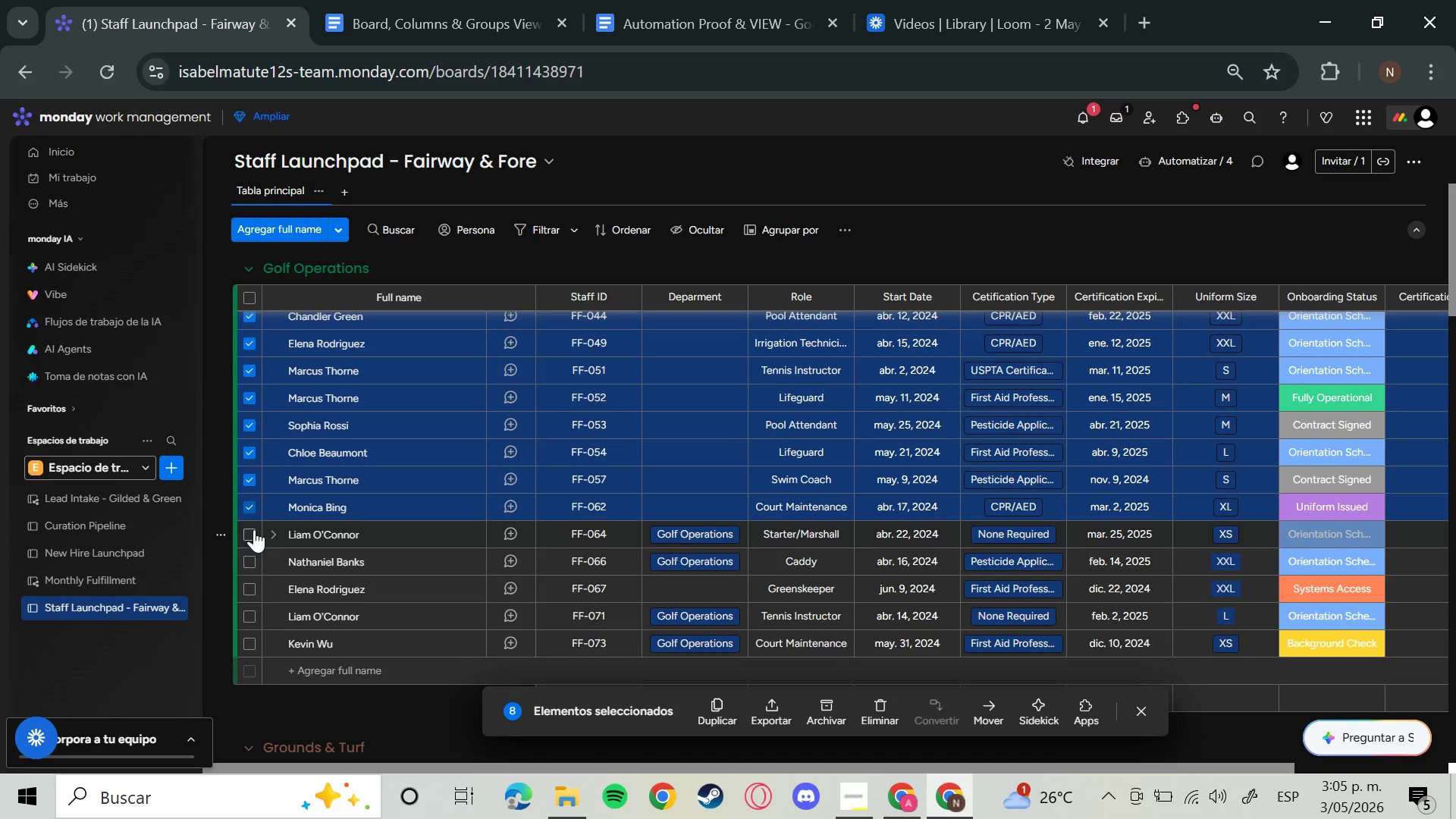 
left_click([692, 479])
 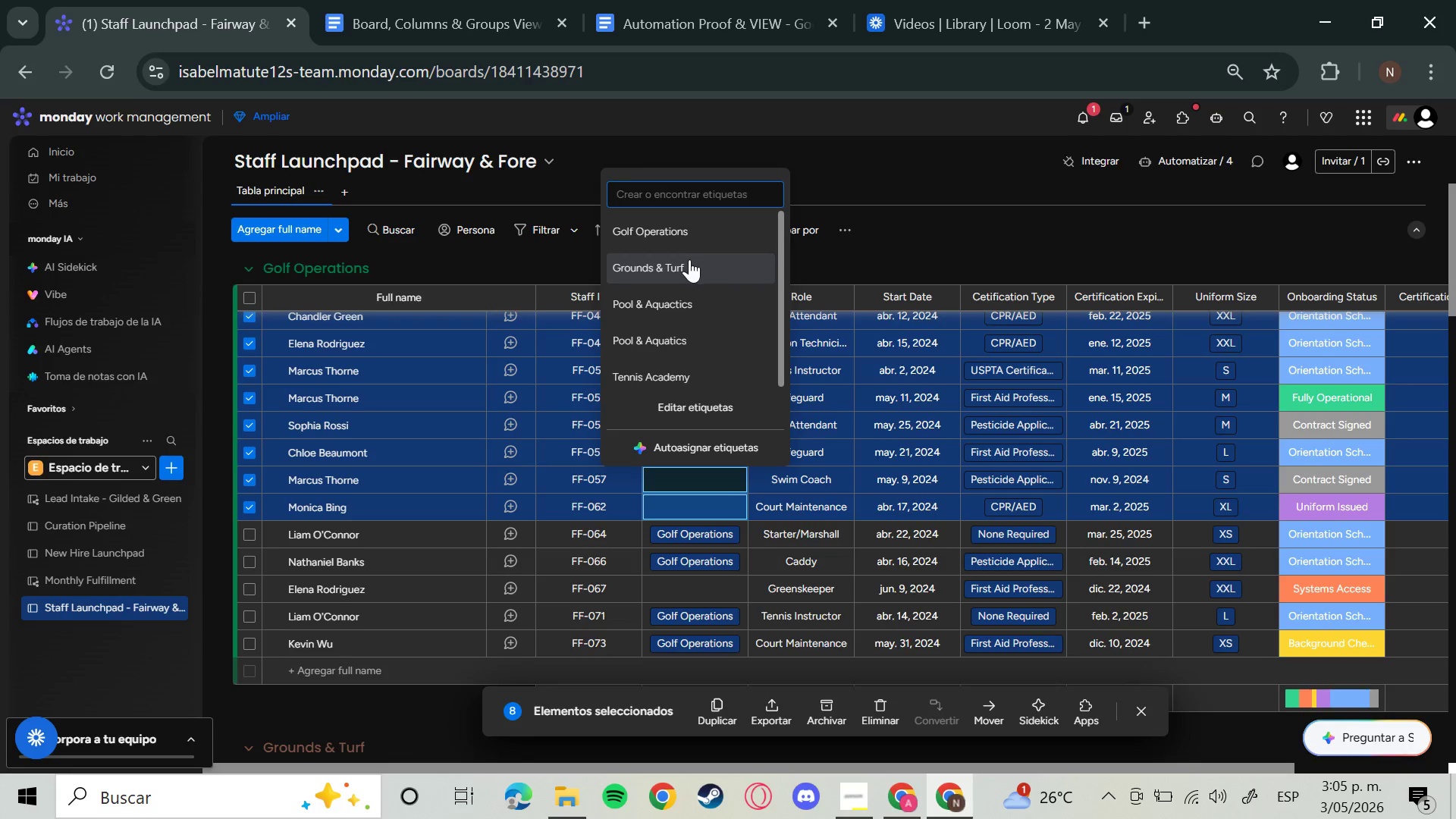 
left_click([689, 260])
 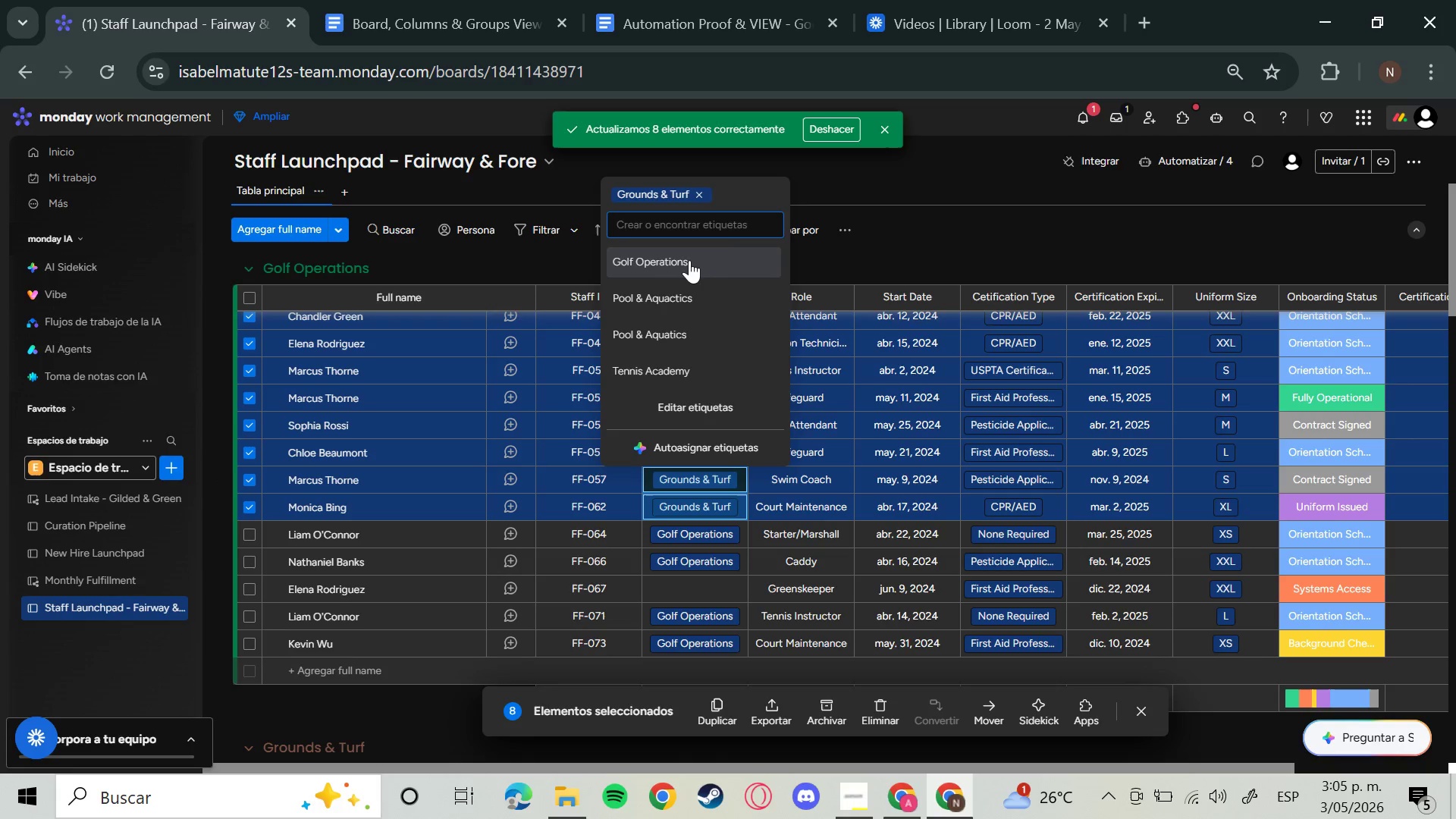 
wait(8.04)
 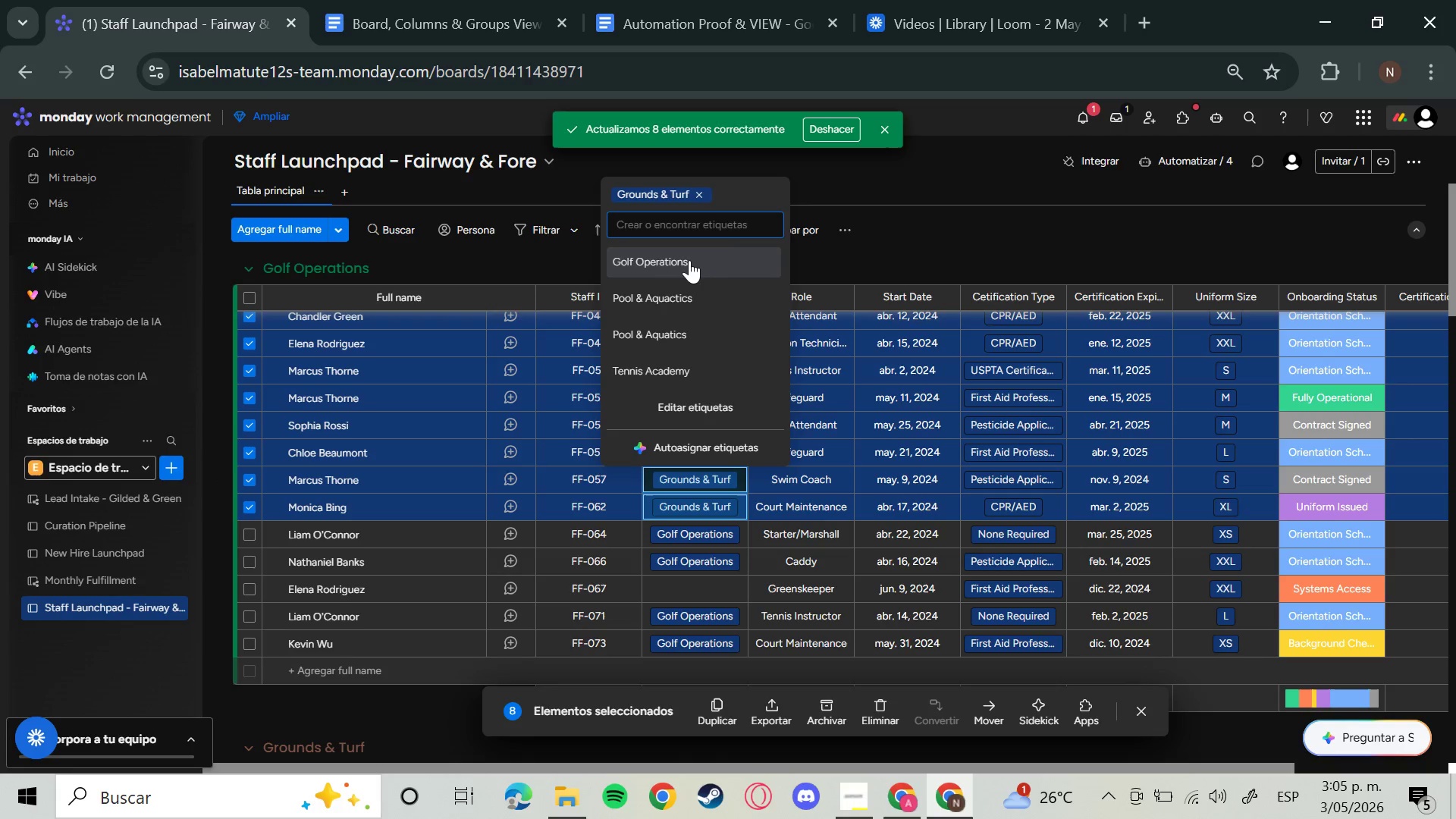 
mouse_move([700, 409])
 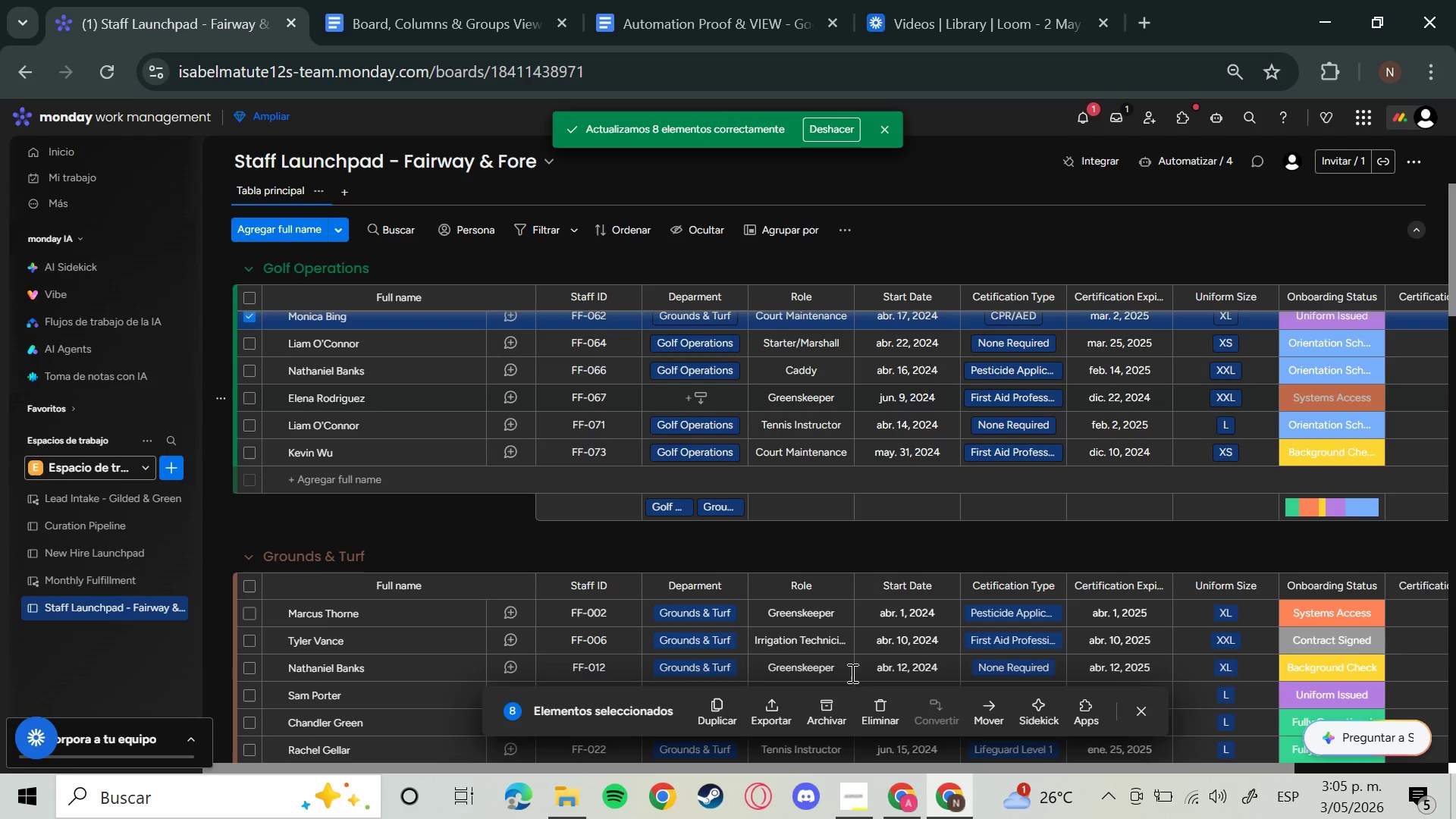 
scroll: coordinate [854, 689], scroll_direction: up, amount: 3.0
 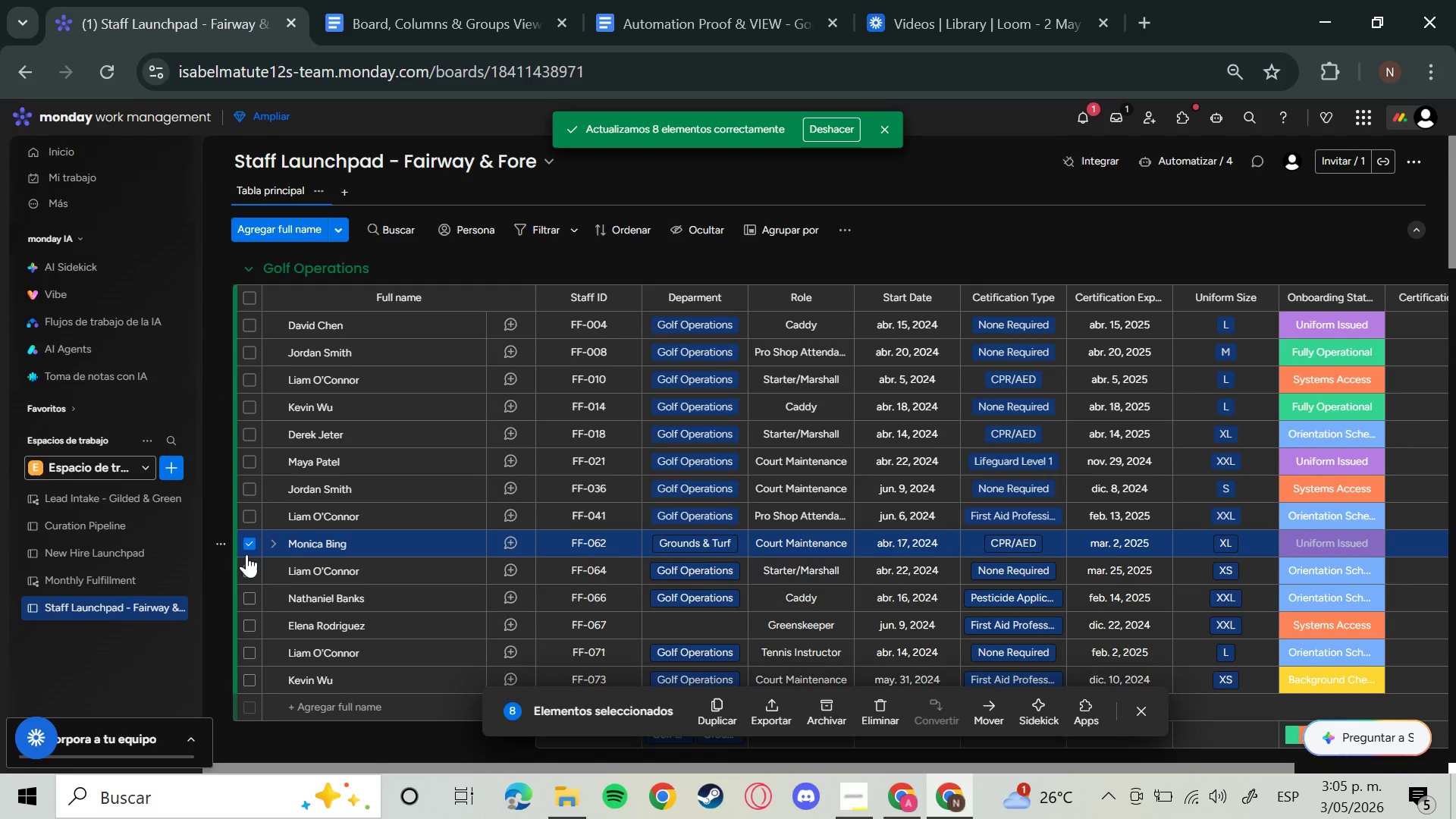 
left_click([253, 541])
 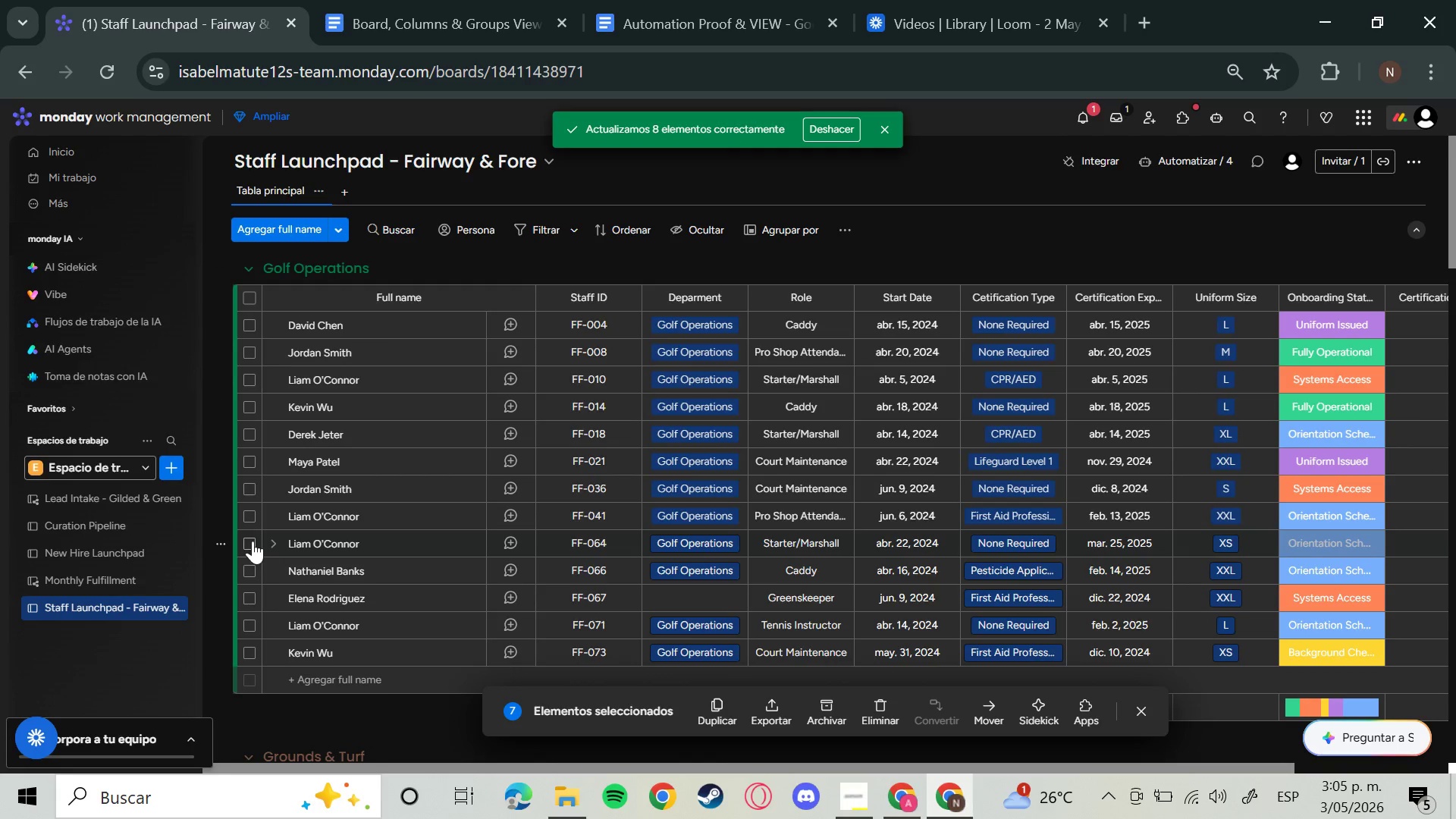 
left_click([695, 591])
 